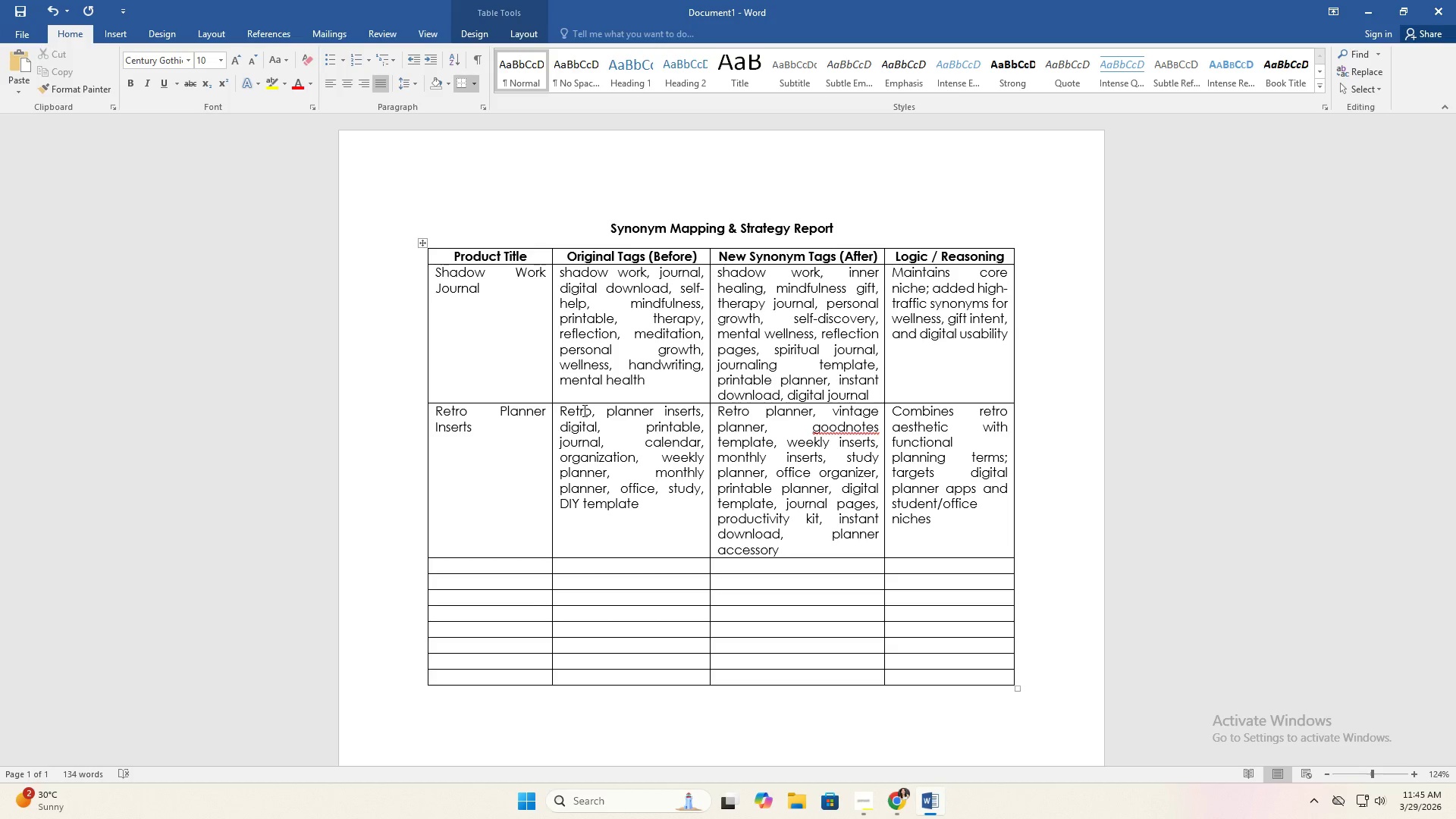 
left_click([516, 563])
 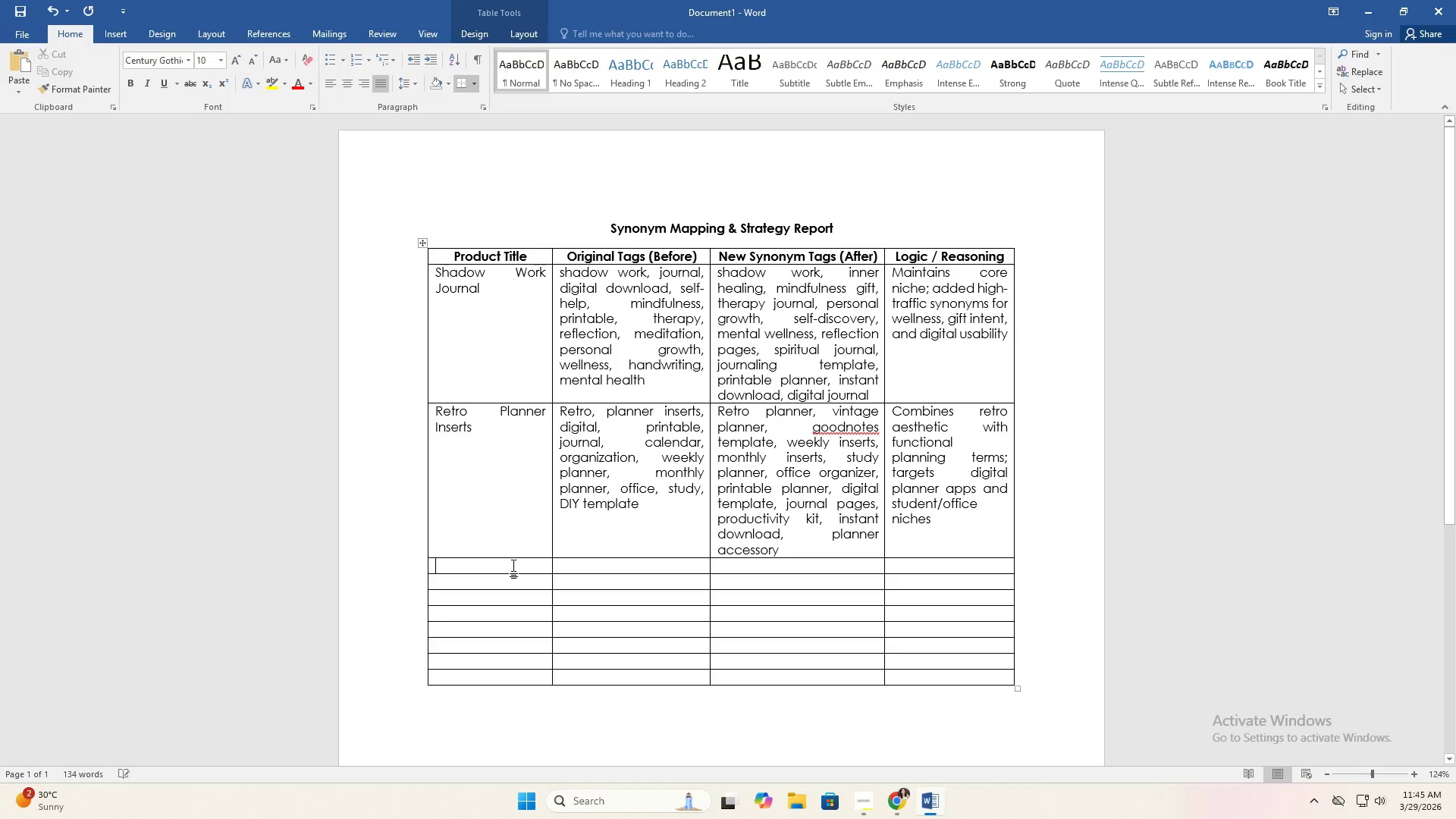 
scroll: coordinate [514, 565], scroll_direction: down, amount: 2.0
 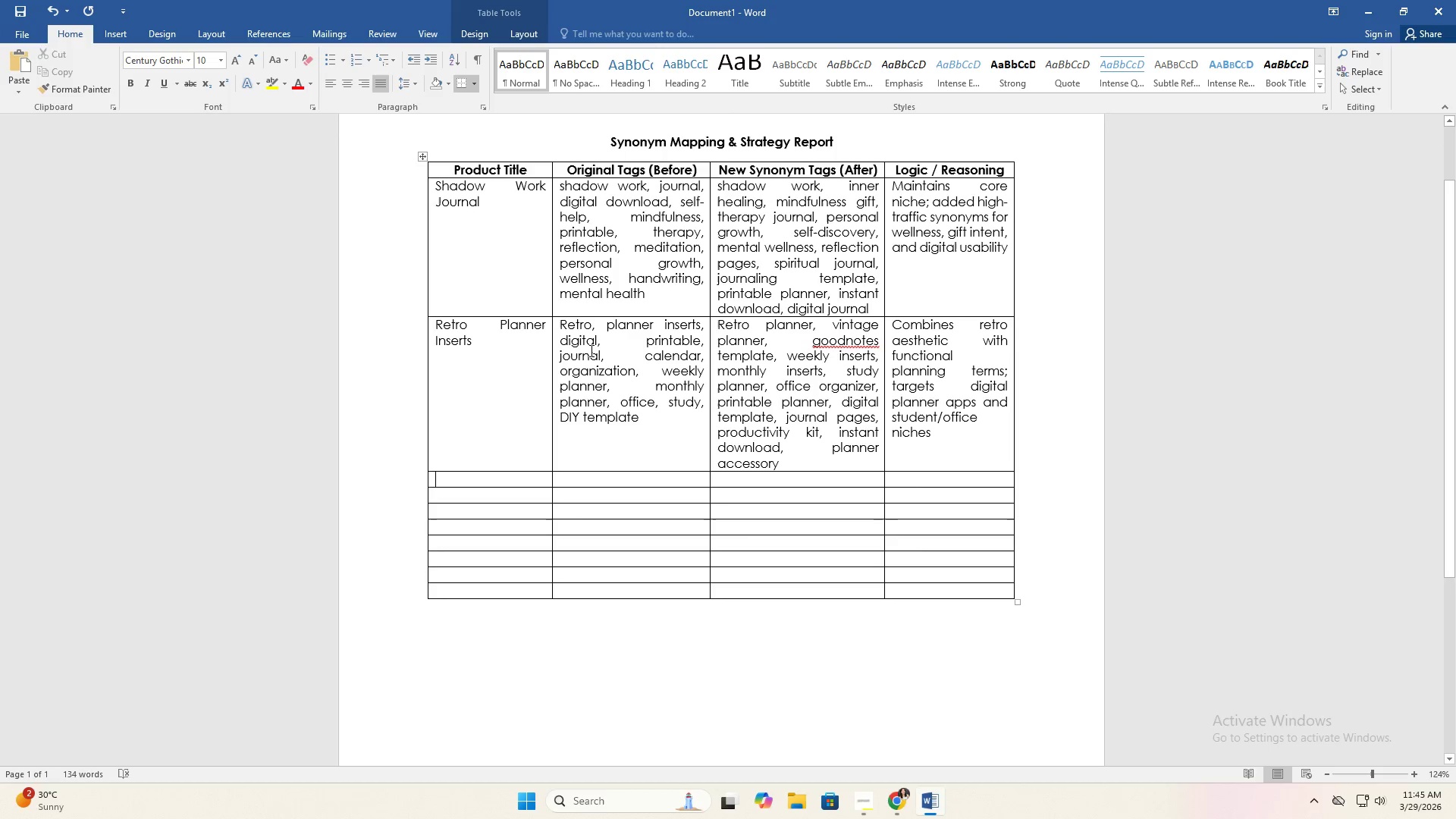 
left_click([574, 354])
 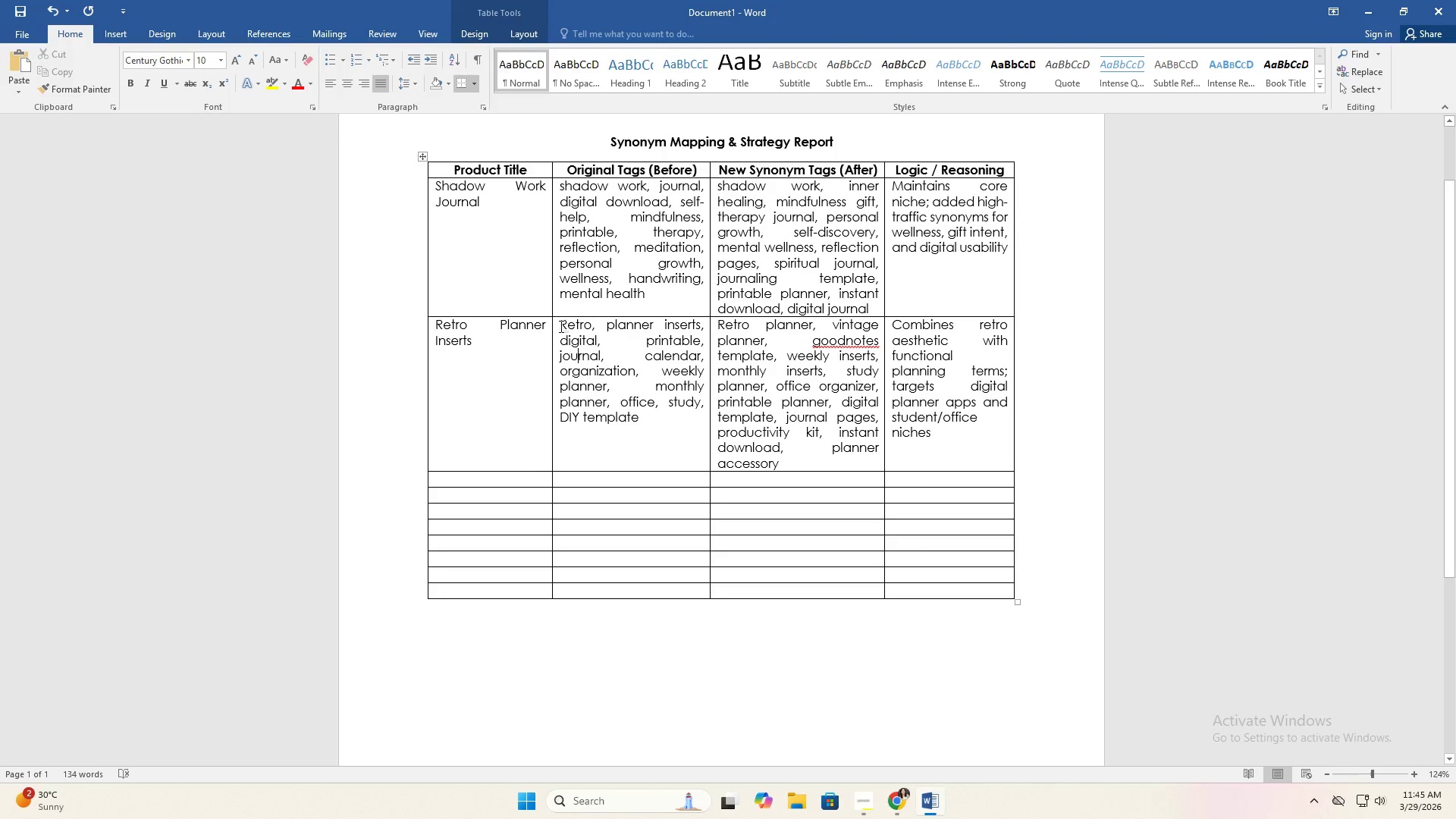 
left_click([558, 326])
 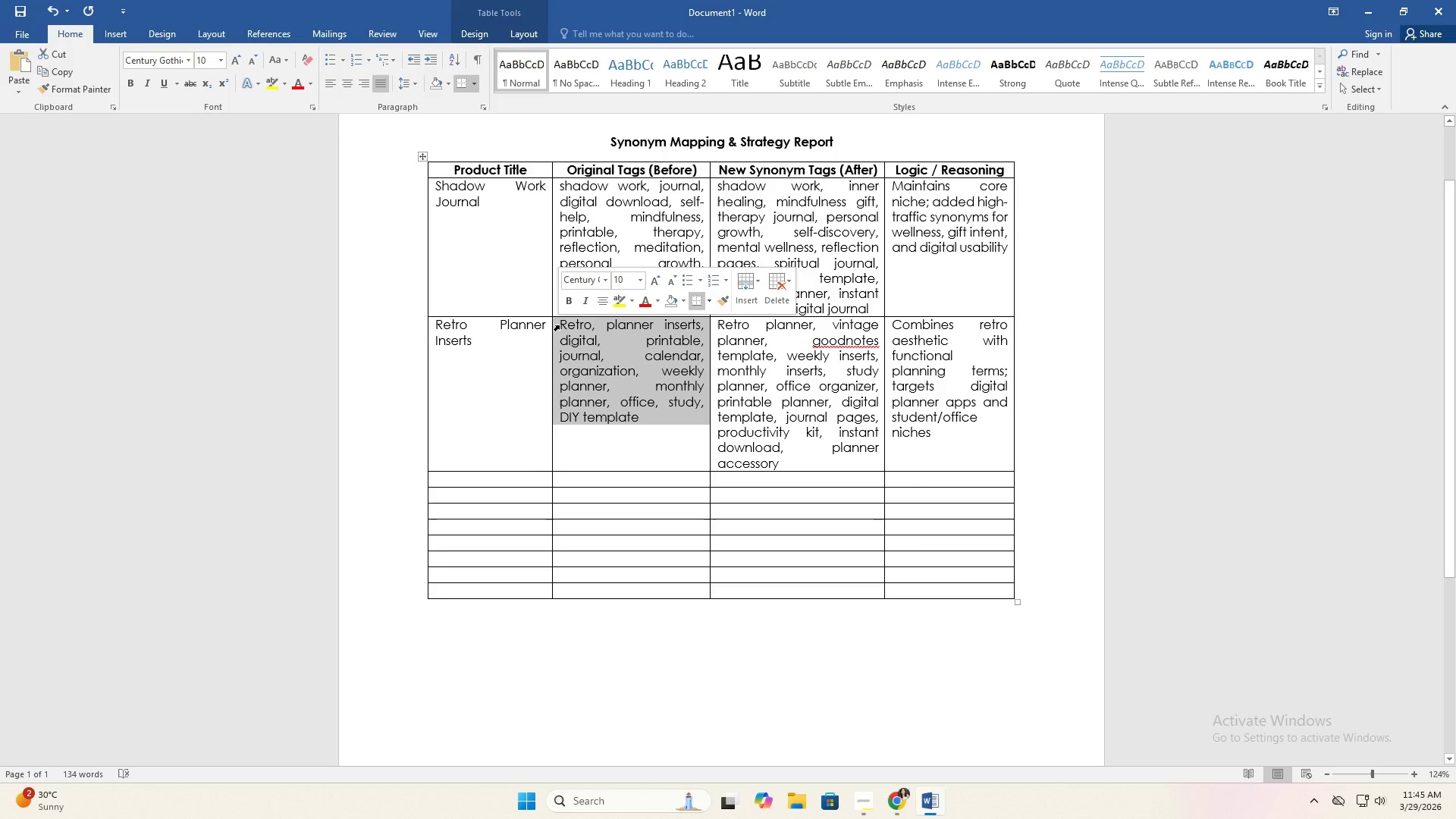 
left_click([560, 325])
 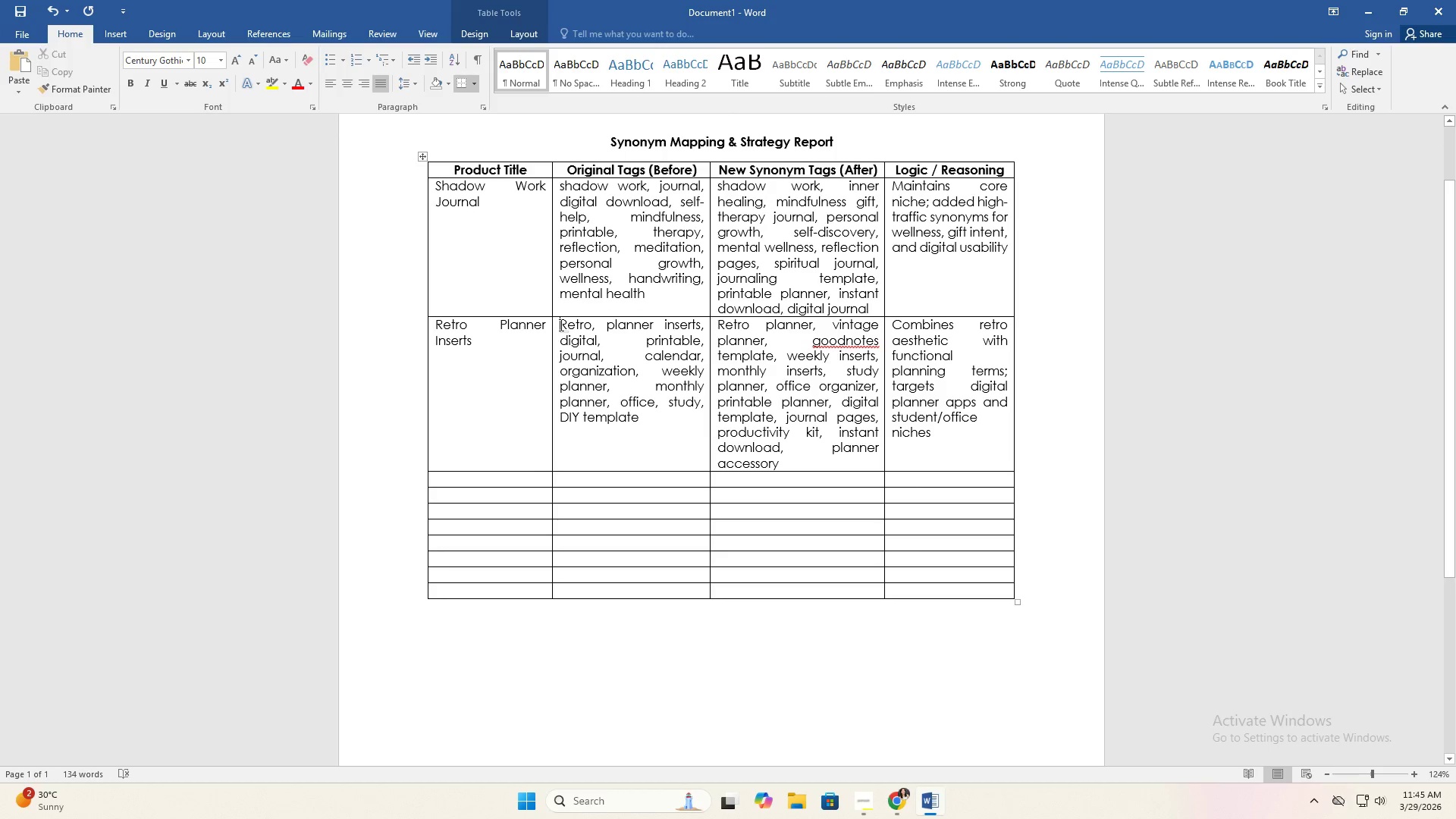 
left_click_drag(start_coordinate=[560, 325], to_coordinate=[799, 585])
 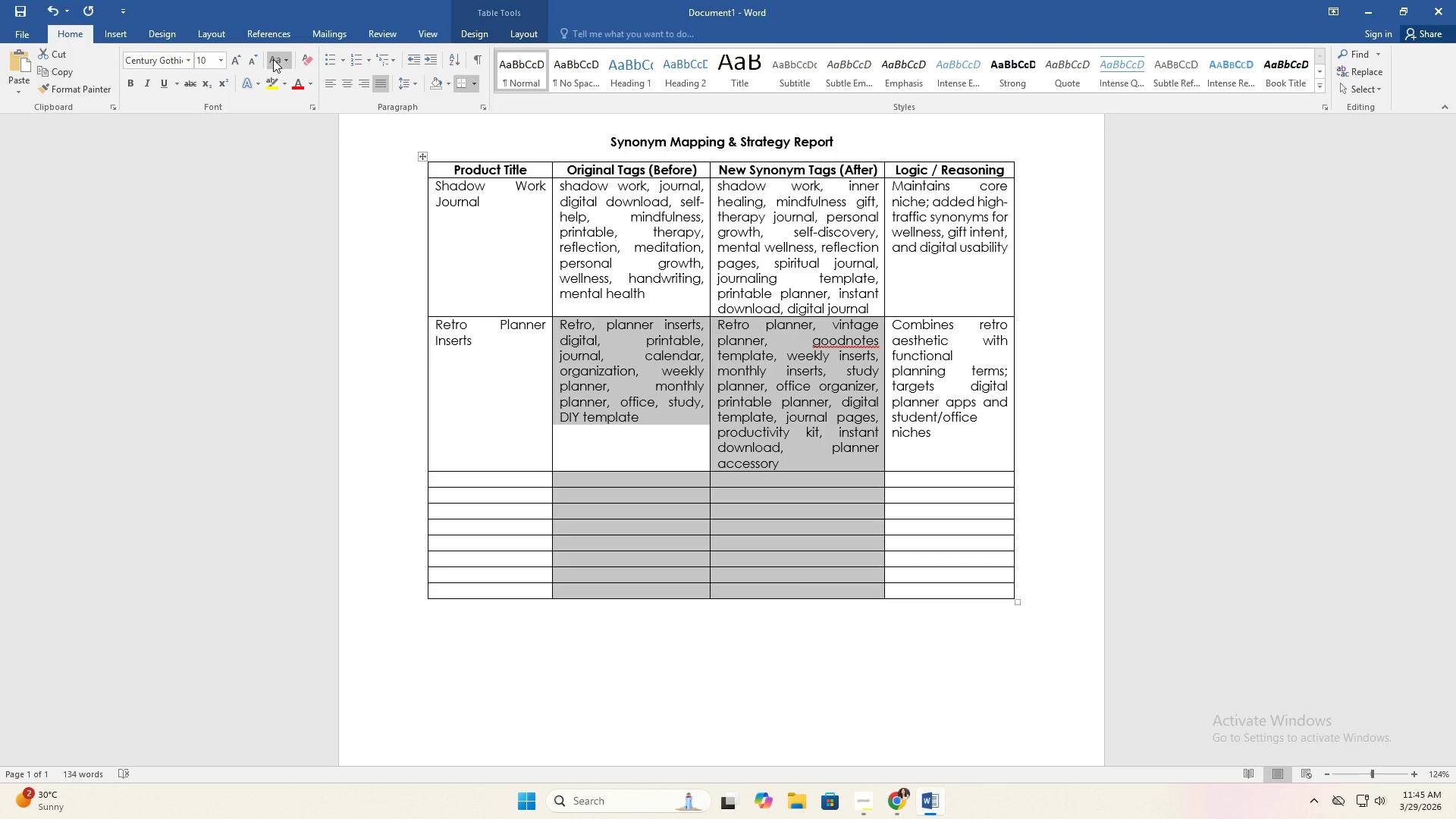 
left_click([273, 59])
 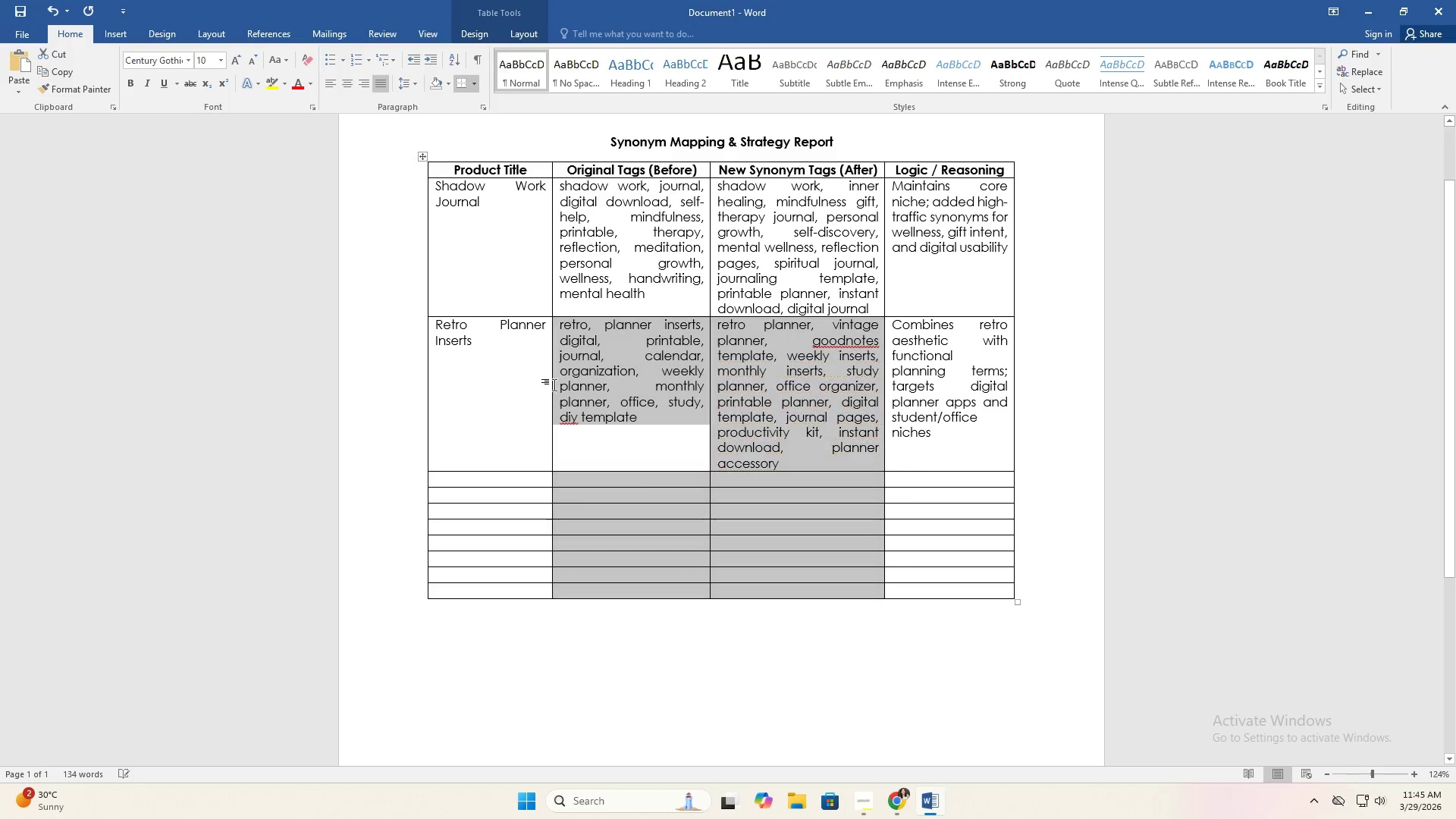 
double_click([643, 497])
 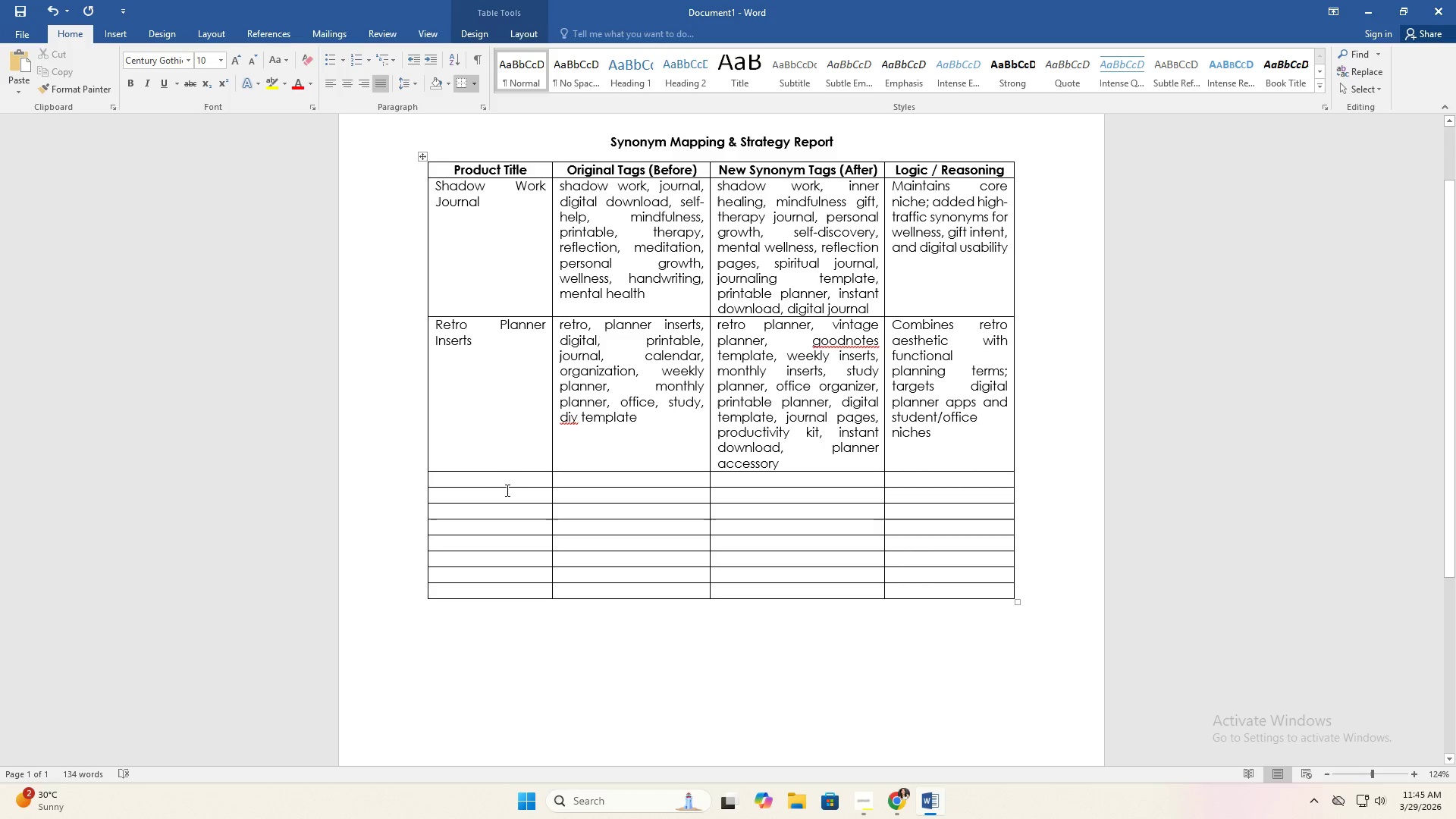 
left_click([514, 483])
 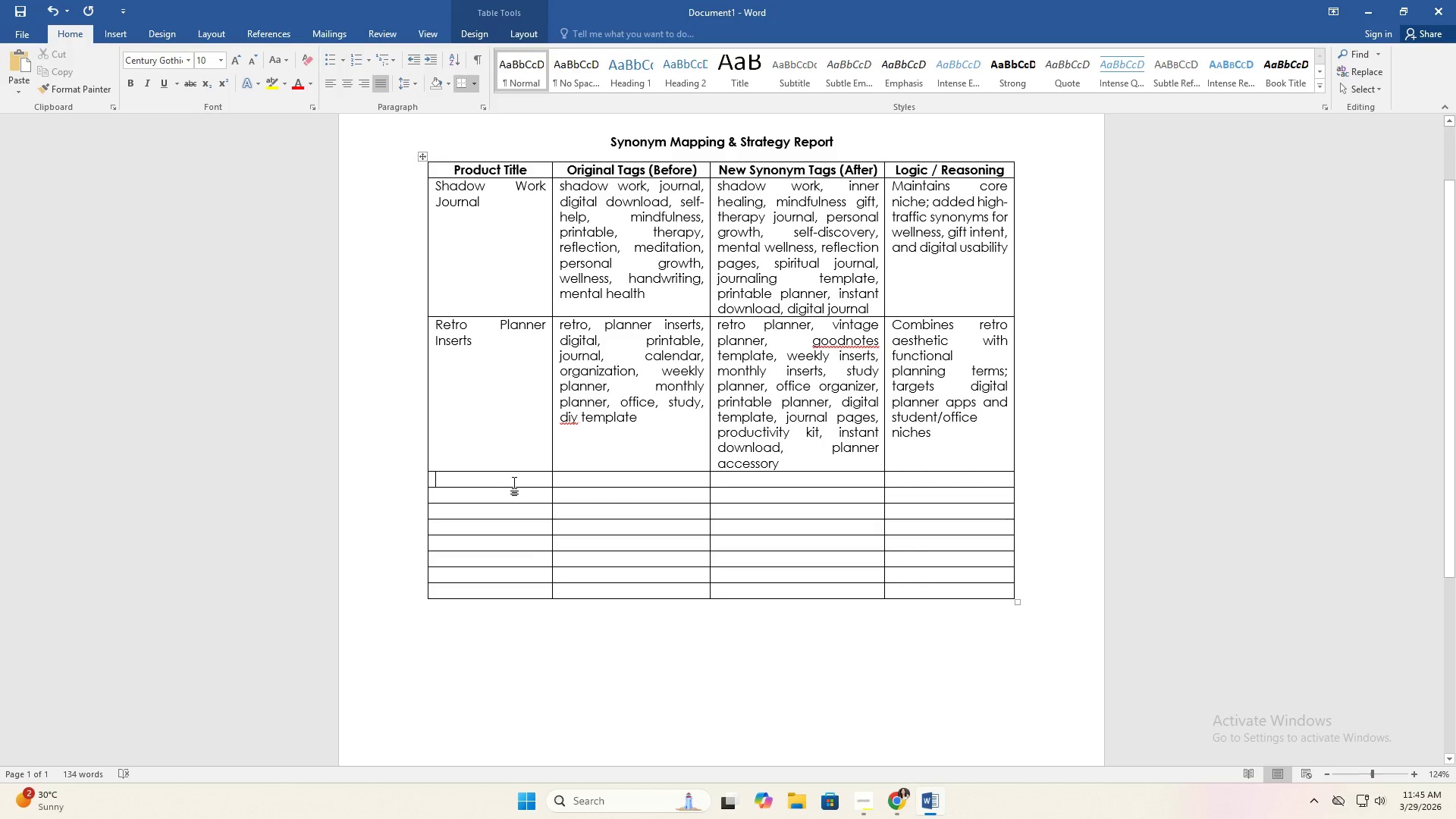 
type(Mindfull)
key(Backspace)
type(ness Tracker)
key(Tab)
type(mindfulness, tracker, journal, habit tracker, digital, self-help, printable, reflection)
 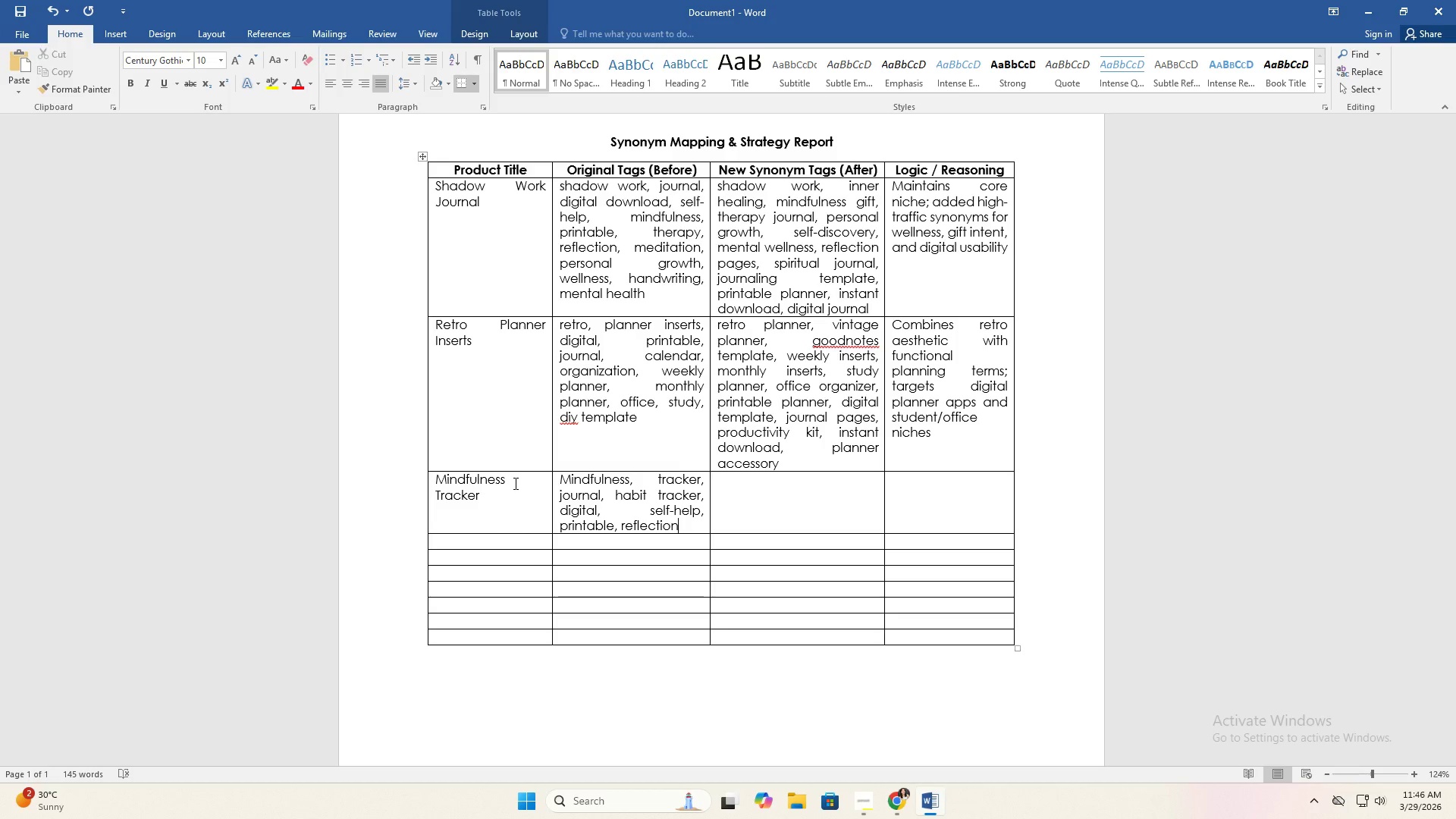 
type(, meditation, wellness, mental health, therapy, personal growth)
key(Tab)
type(mindfulness tracker, habit tracker, wellness log, meditation journal, daily reflection, mental wellness, therapy workbook, self-care planner, prointable journal, )
 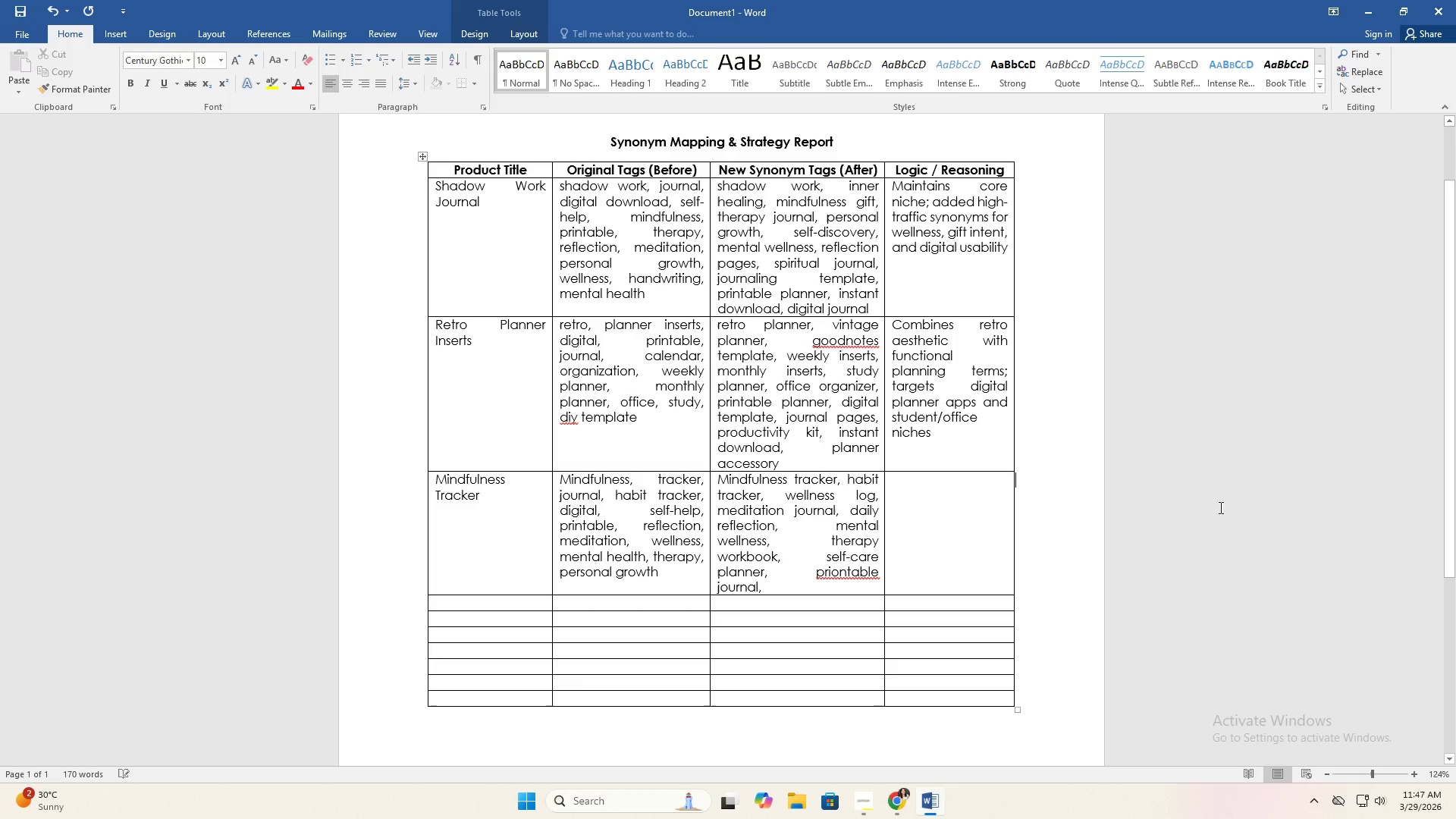 
left_click([1455, 639])
 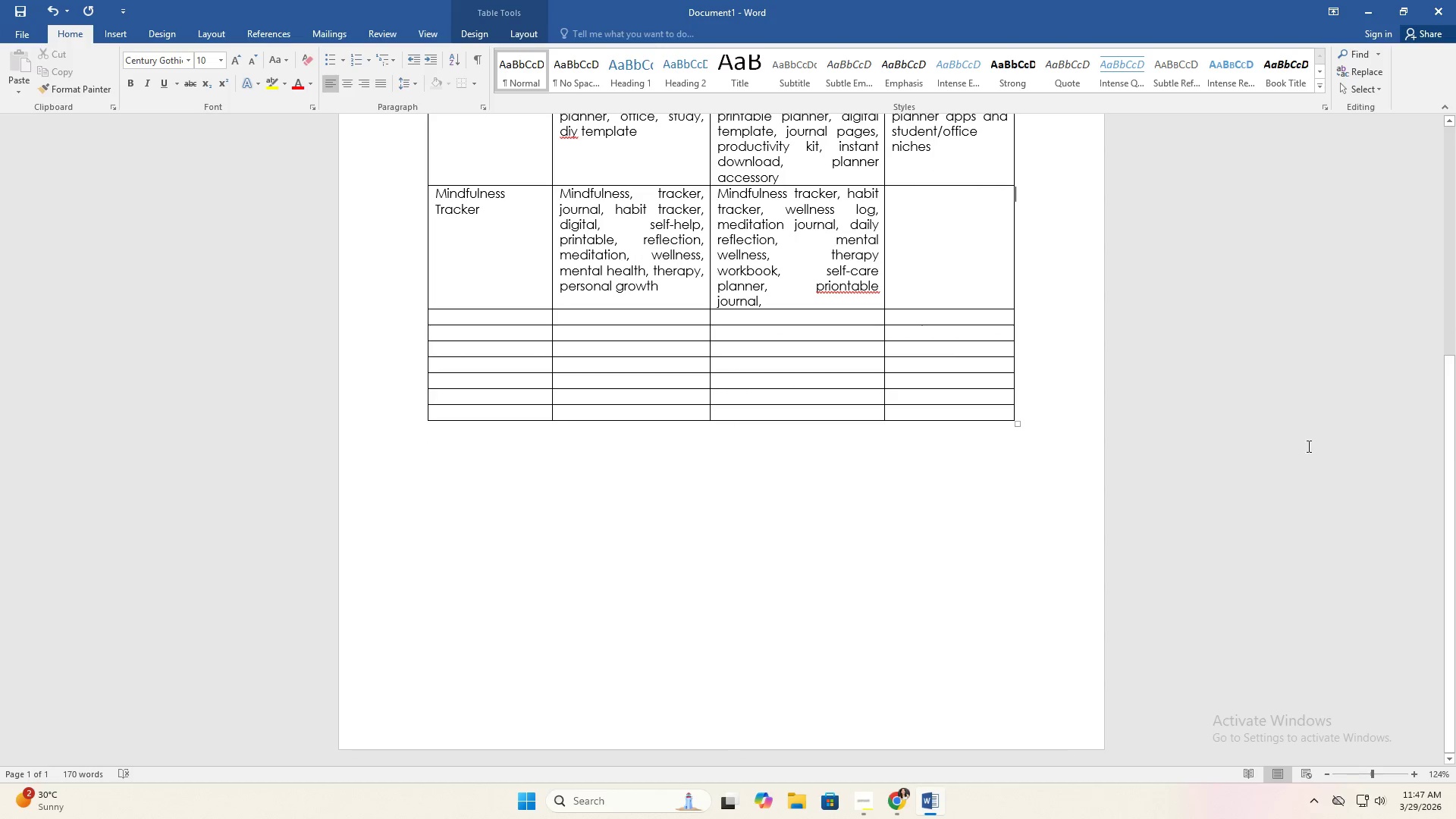 
left_click([1455, 420])
 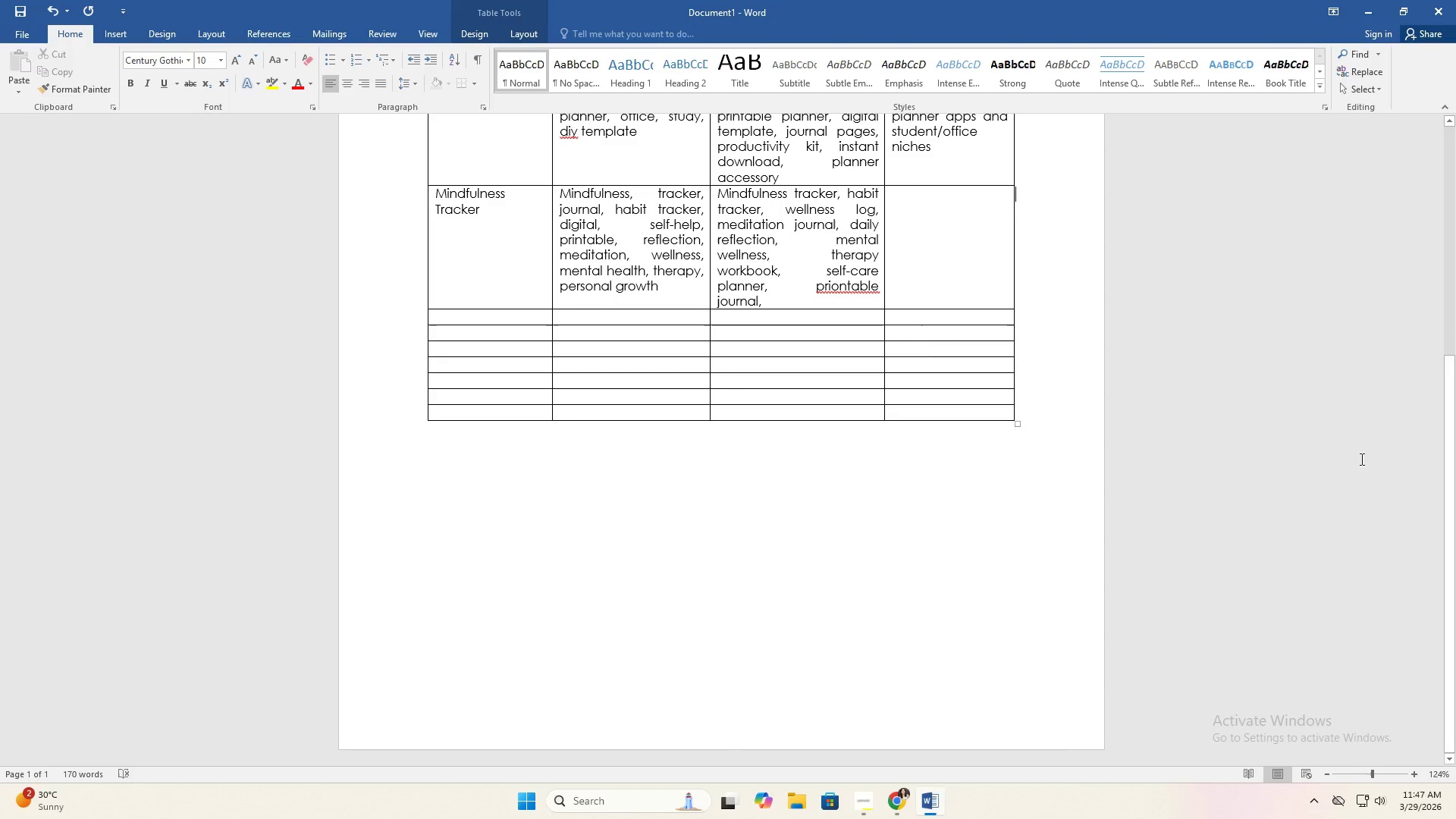 
left_click([1455, 425])
 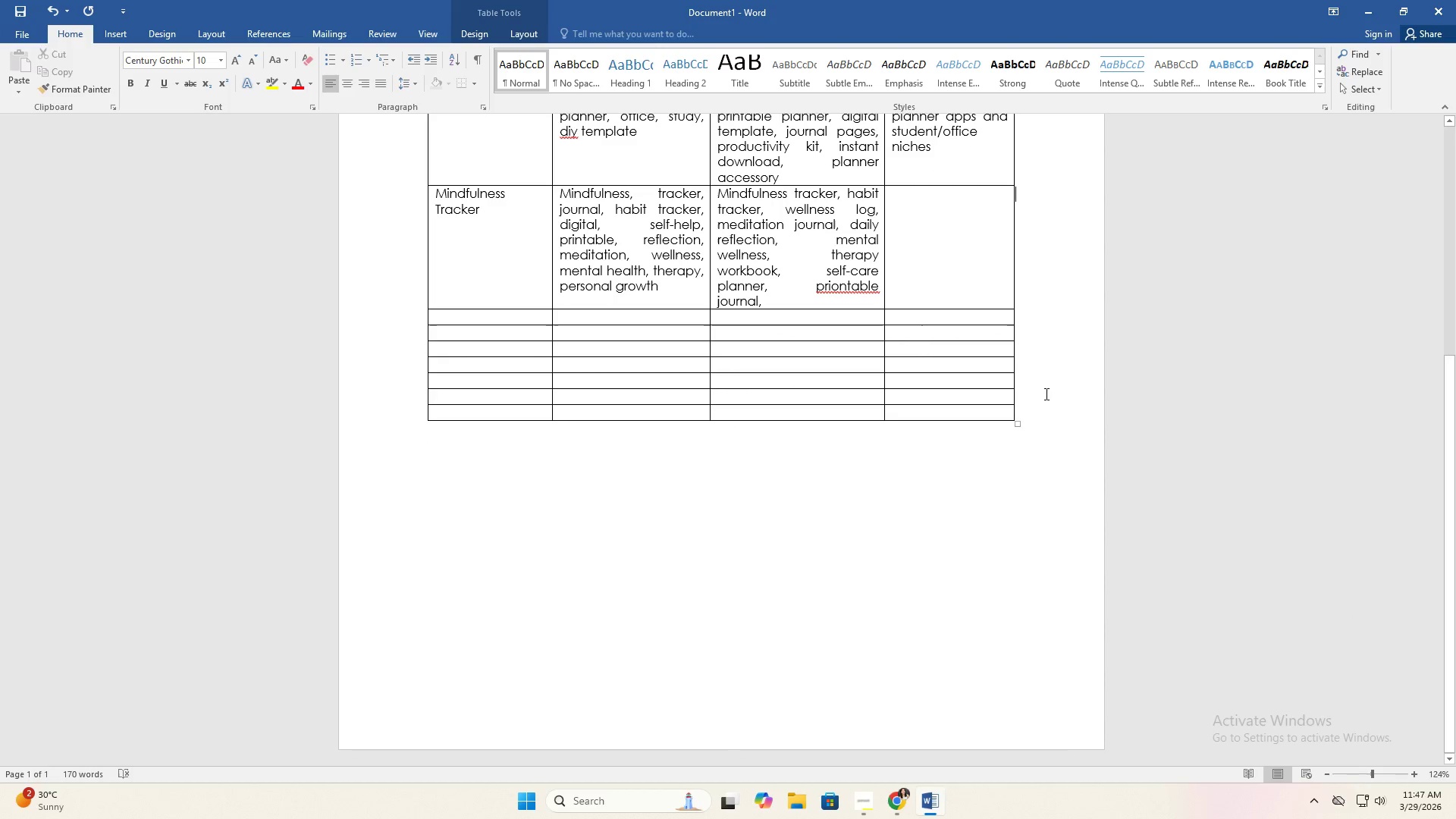 
left_click([1373, 465])
 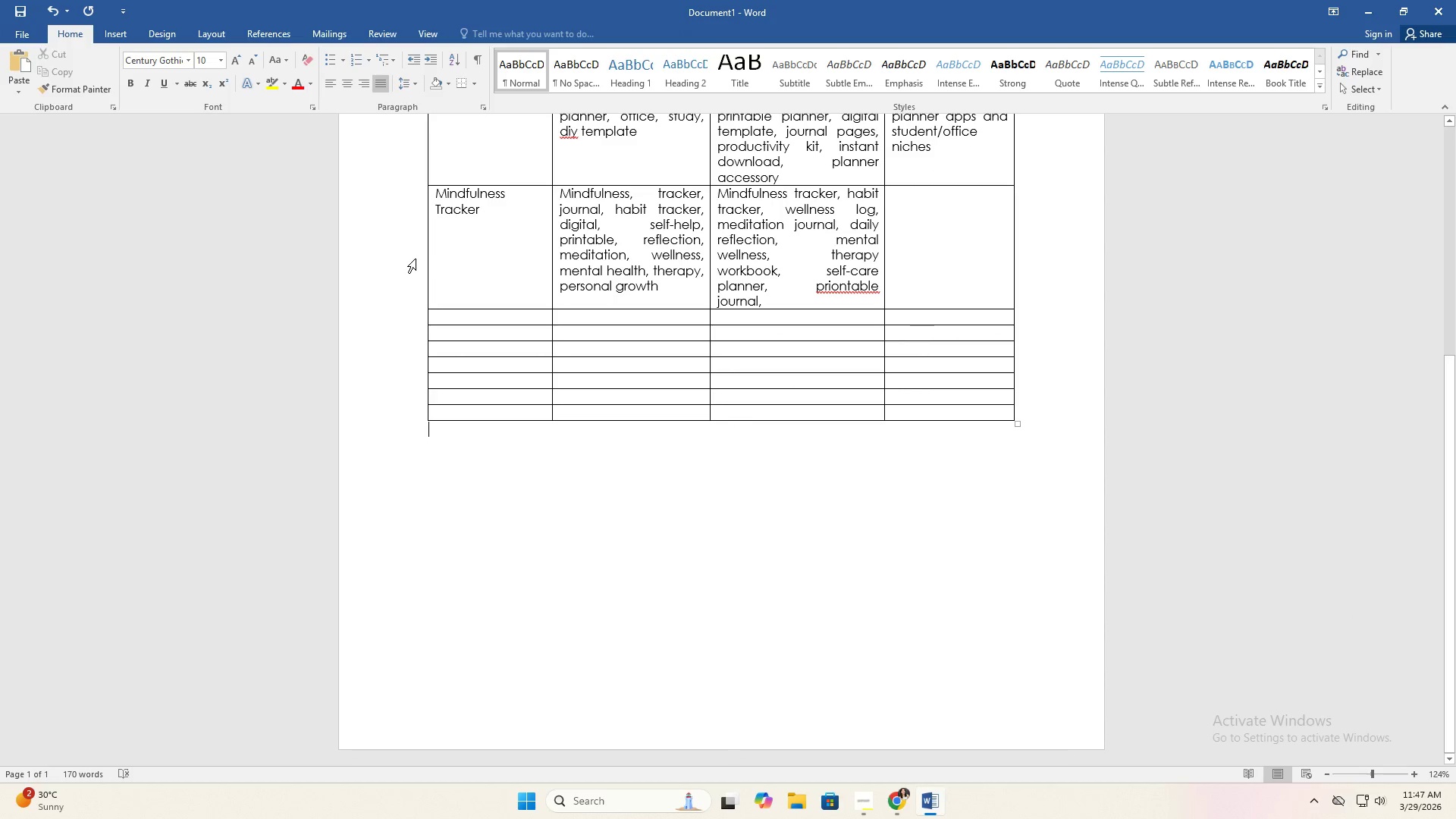 
left_click([322, 270])
 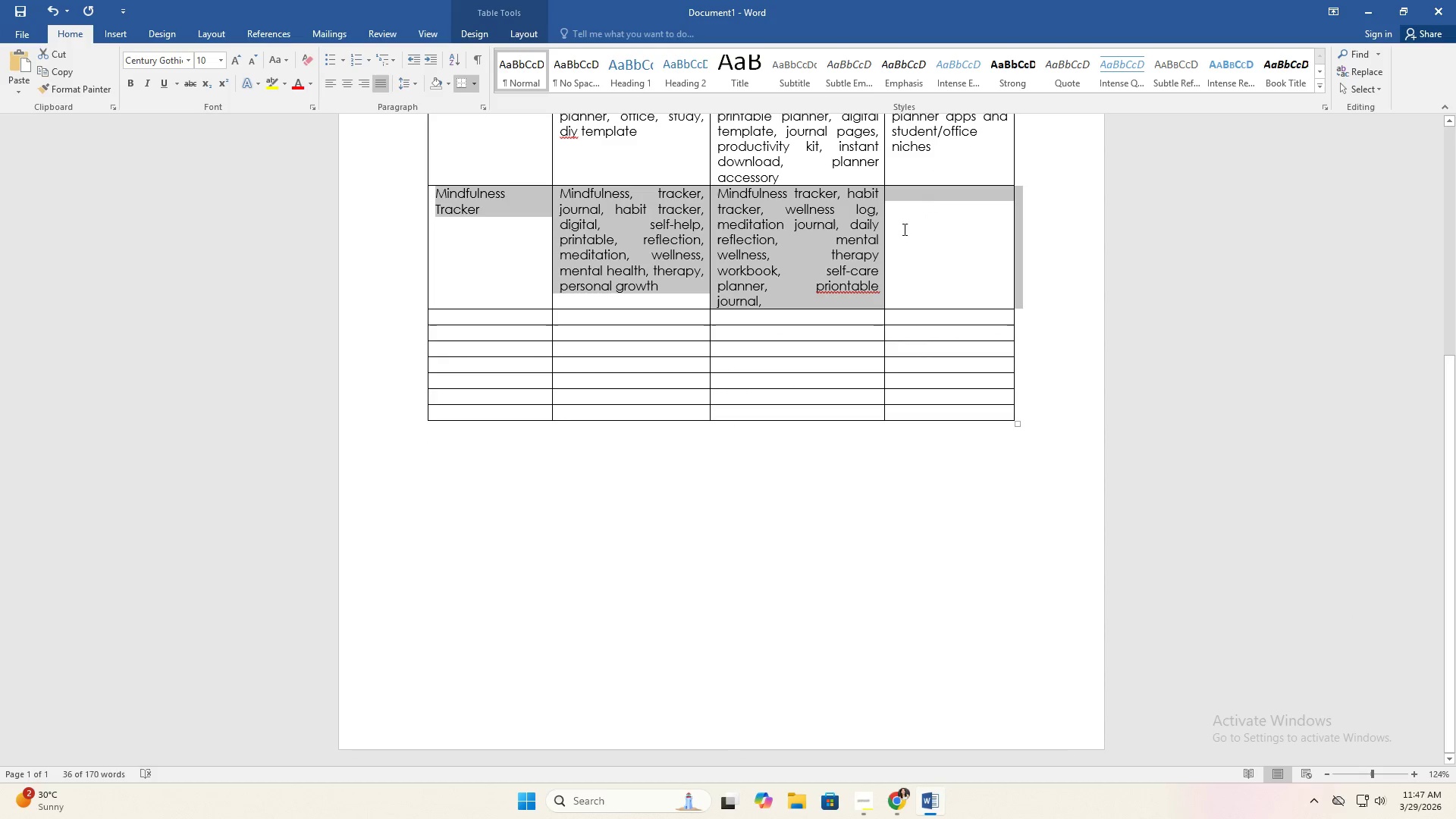 
left_click([868, 236])
 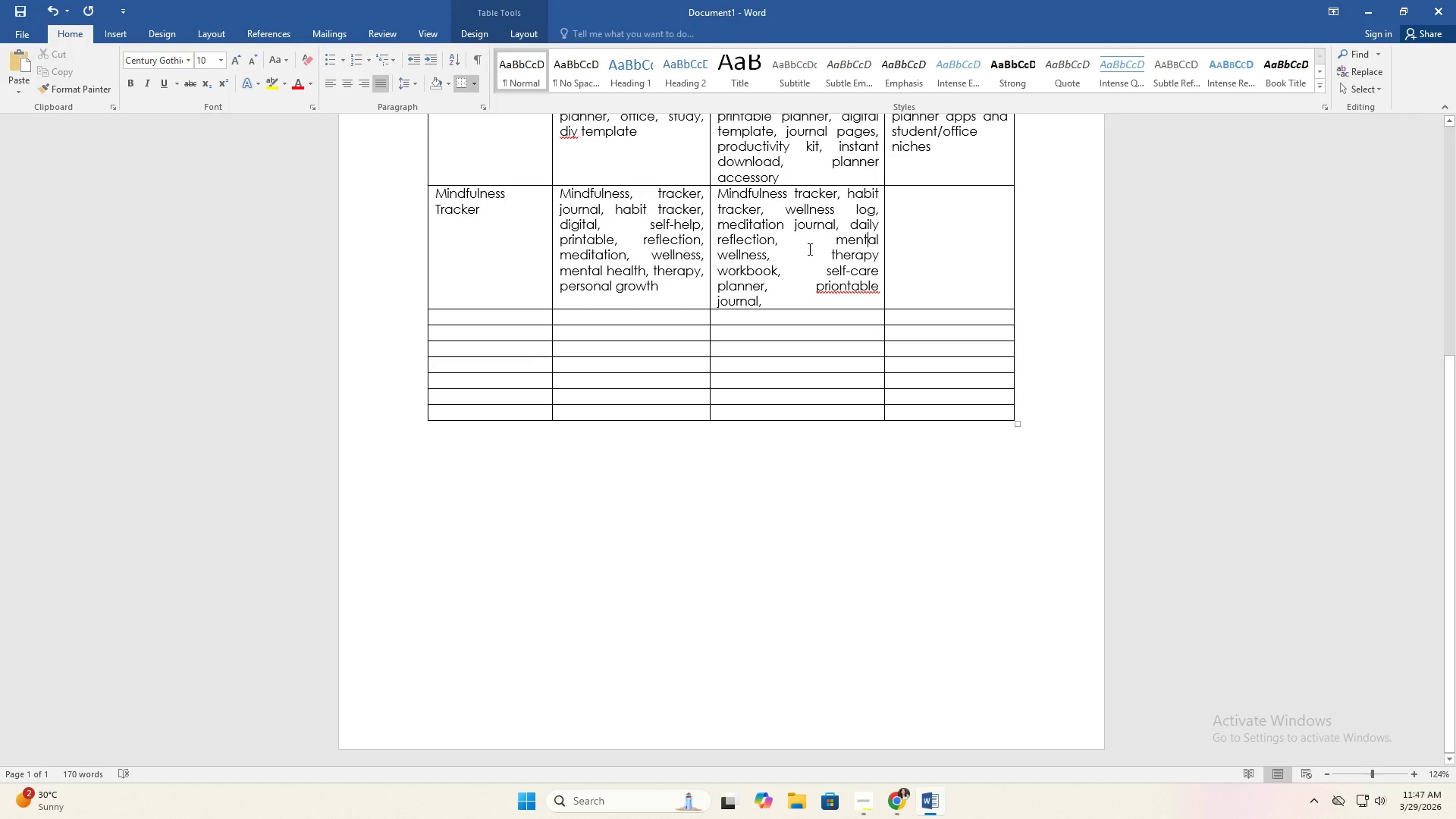 
left_click([808, 249])
 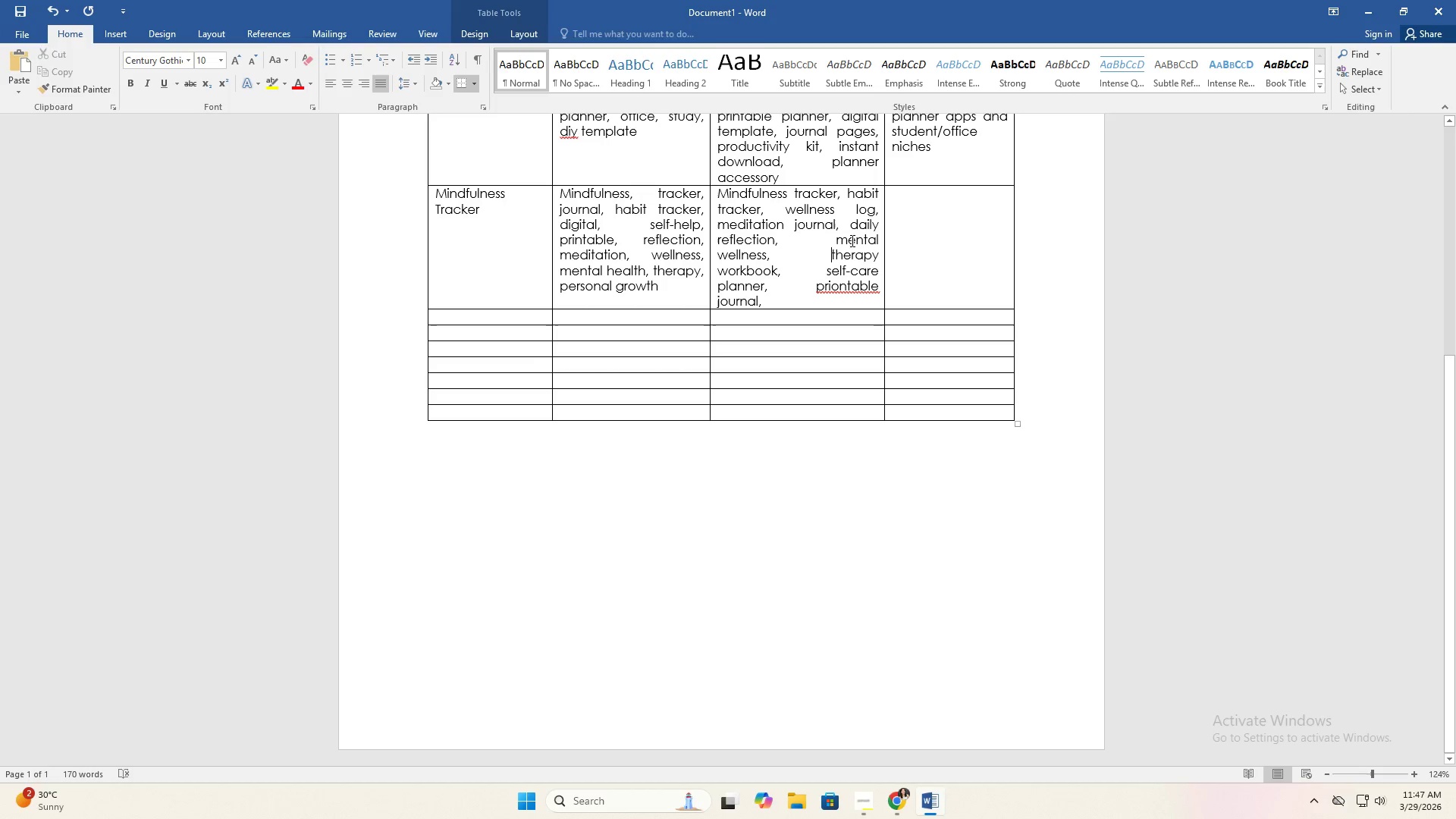 
left_click([839, 292])
 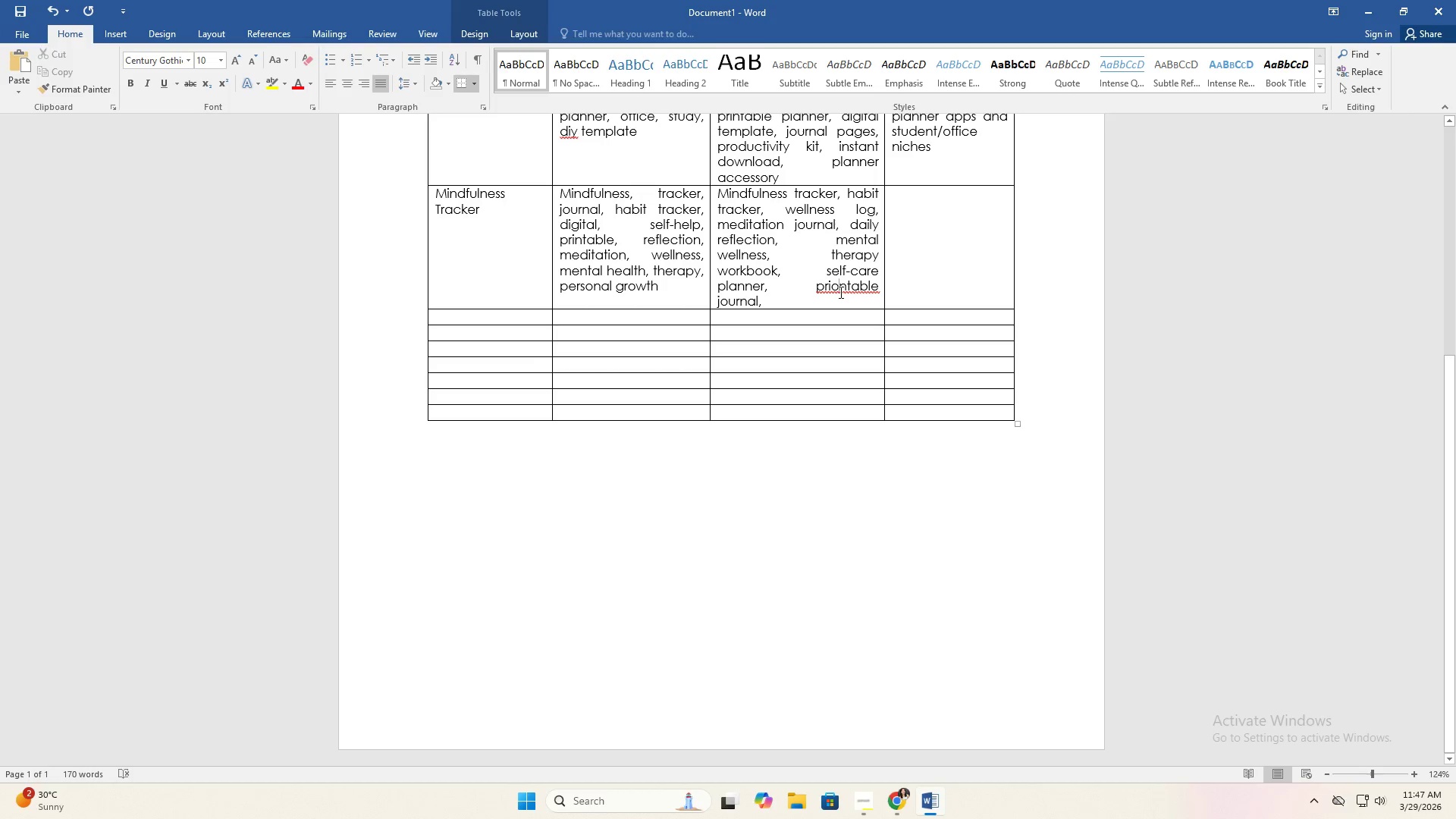 
right_click([839, 291])
 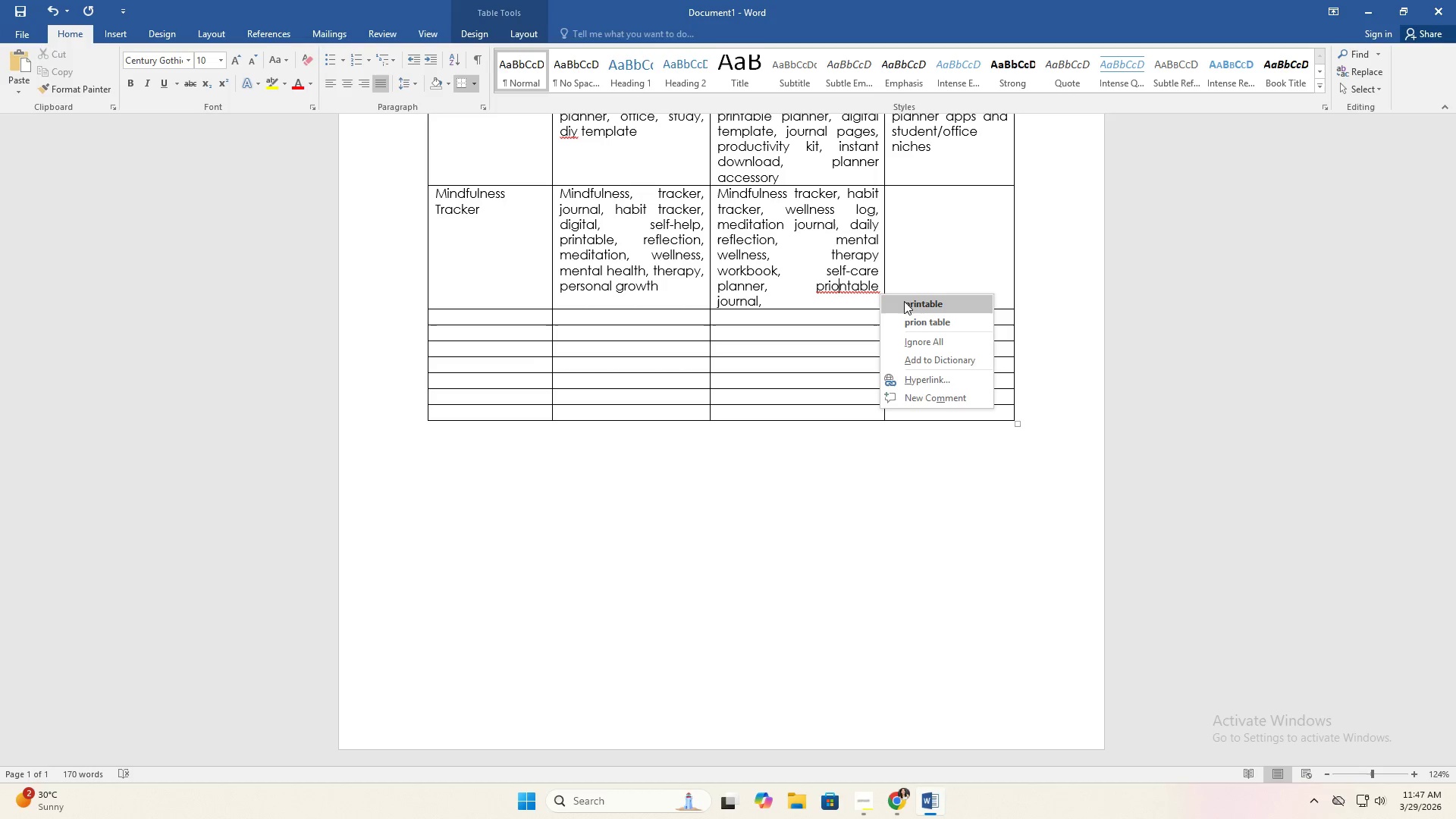 
left_click([912, 303])
 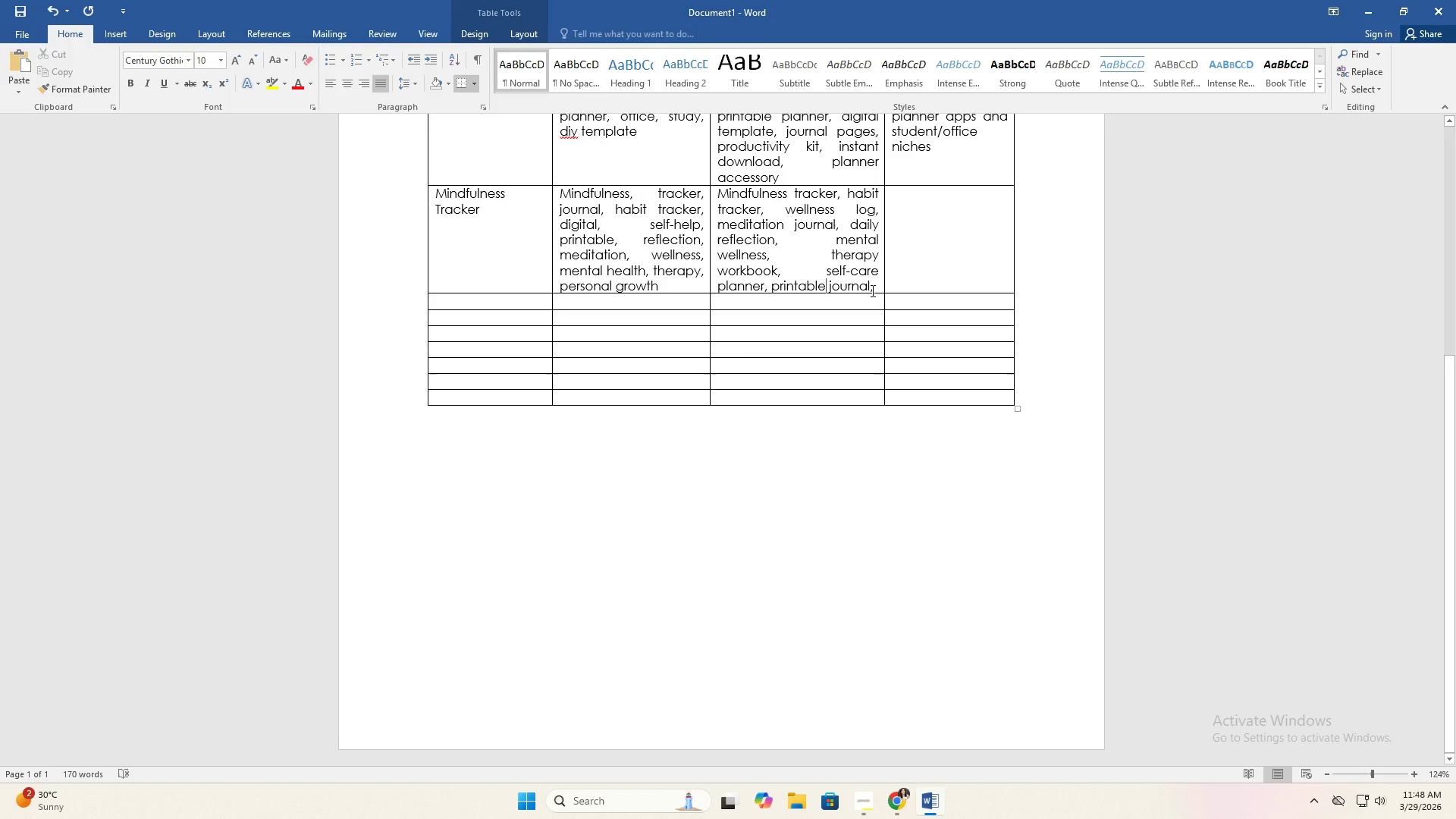 
left_click([876, 290])
 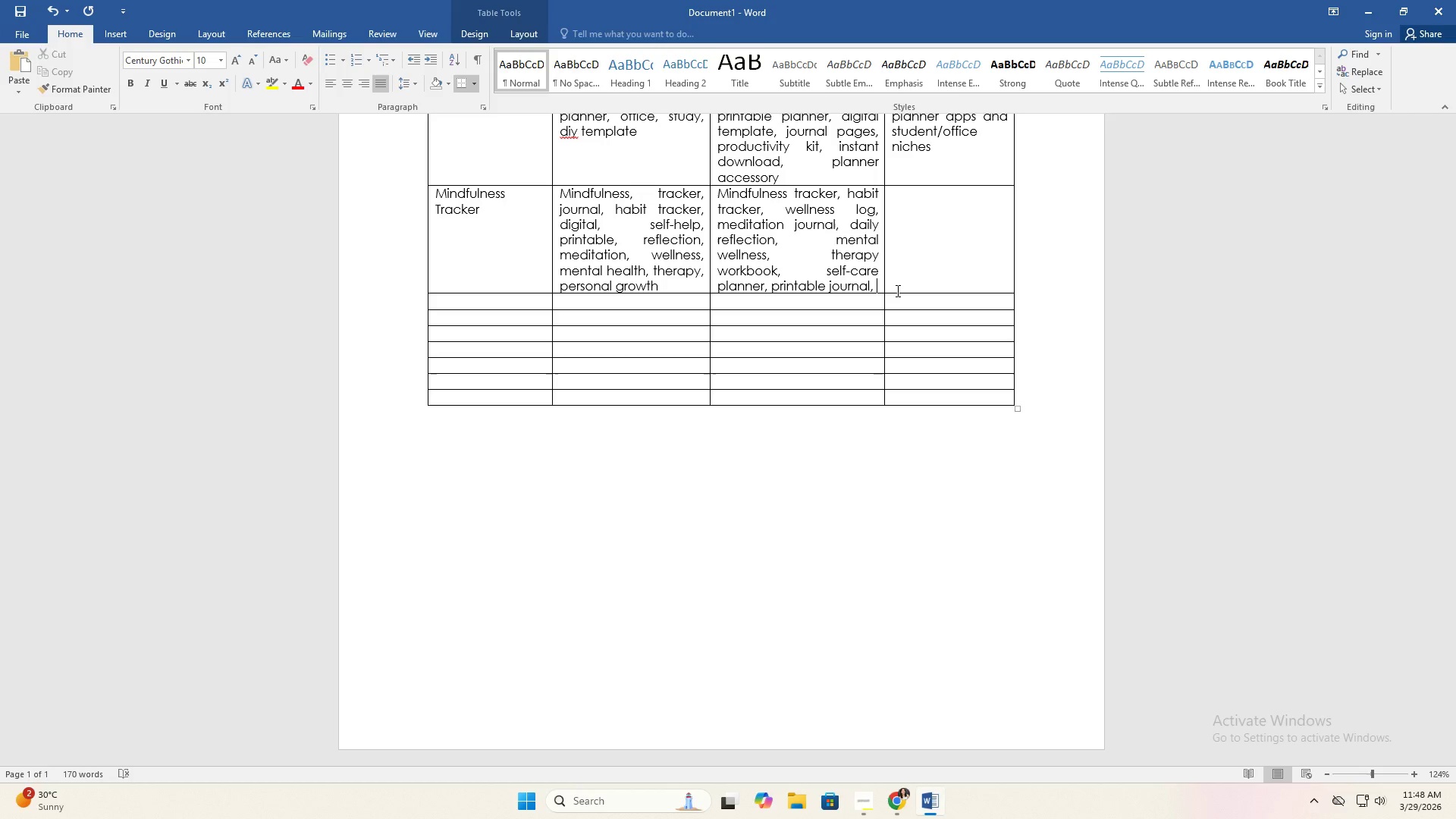 
wait(16.34)
 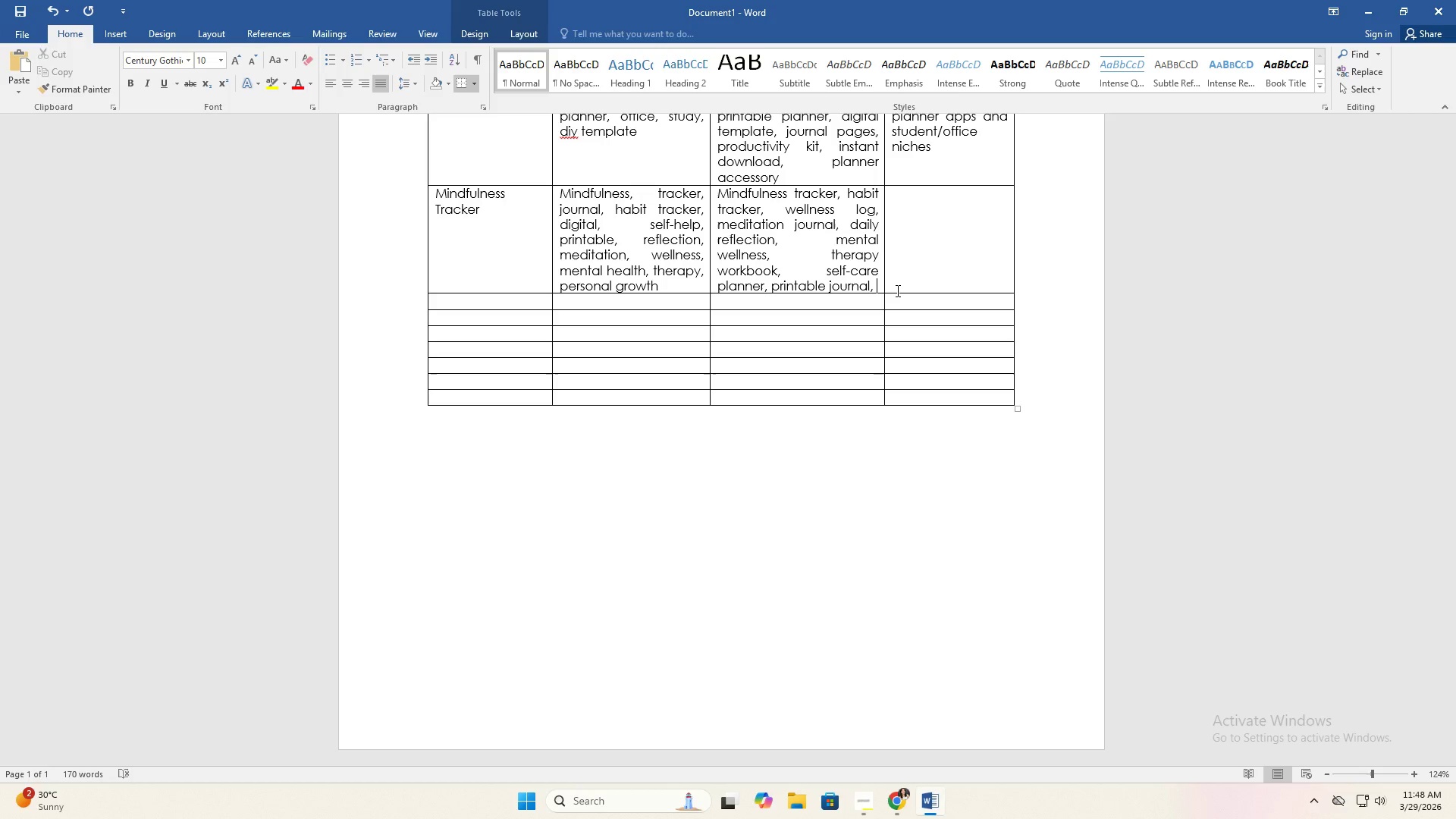 
type(personal growth )
key(Backspace)
type(, goodnotes template, )
 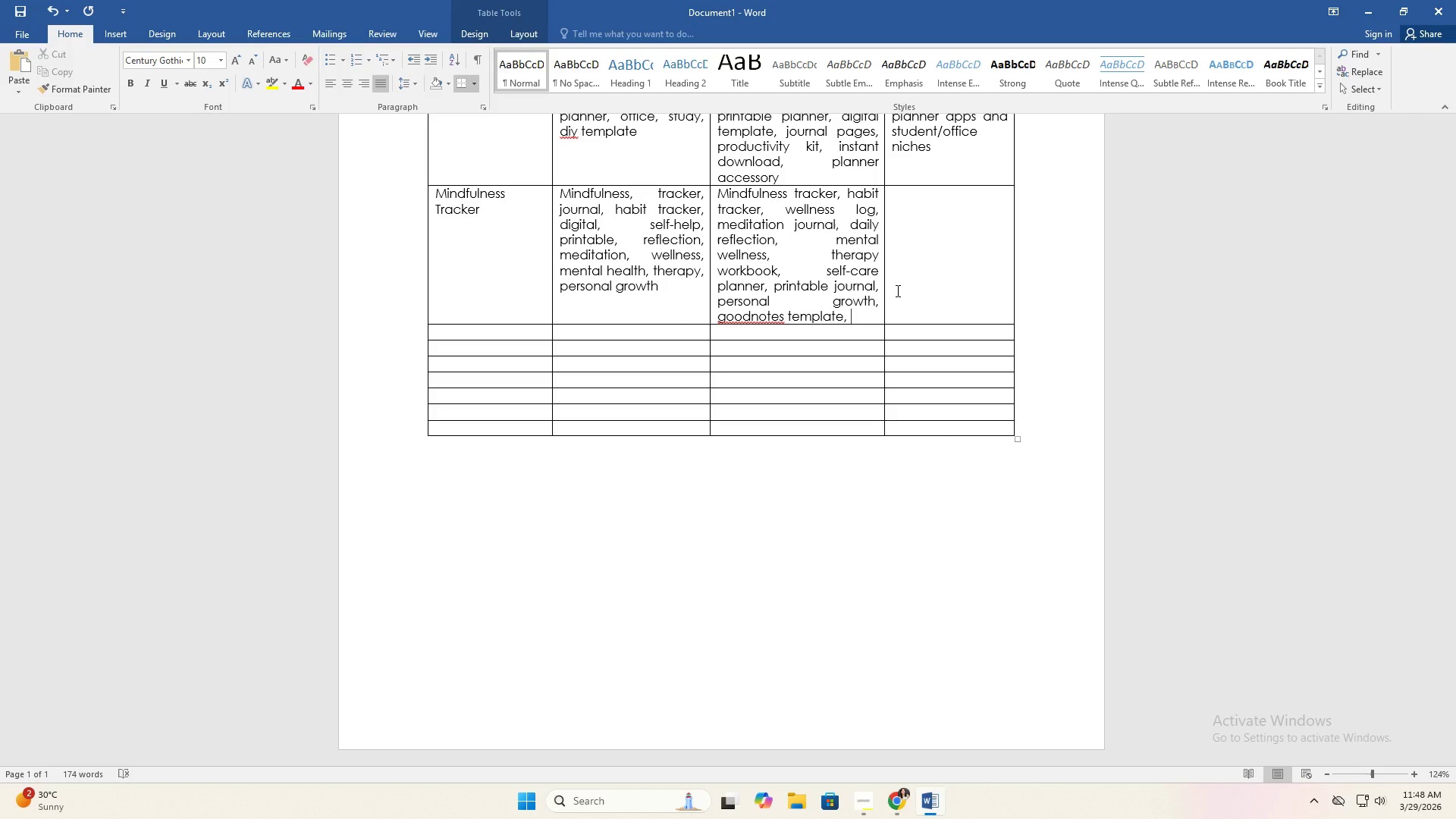 
type(instant download, mindfullne)
key(Backspace)
key(Backspace)
key(Backspace)
type(ness gift)
 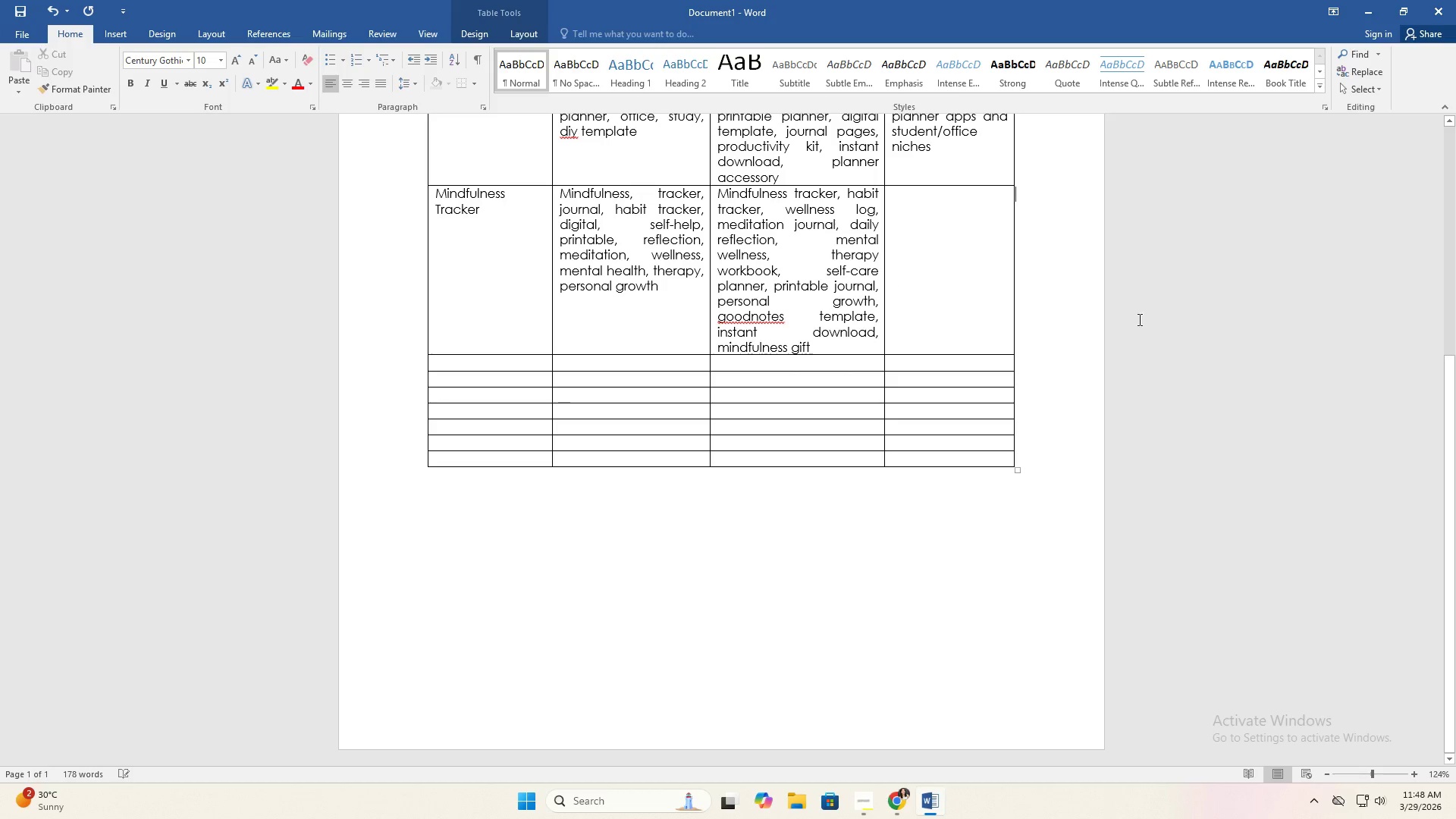 
left_click([1124, 320])
 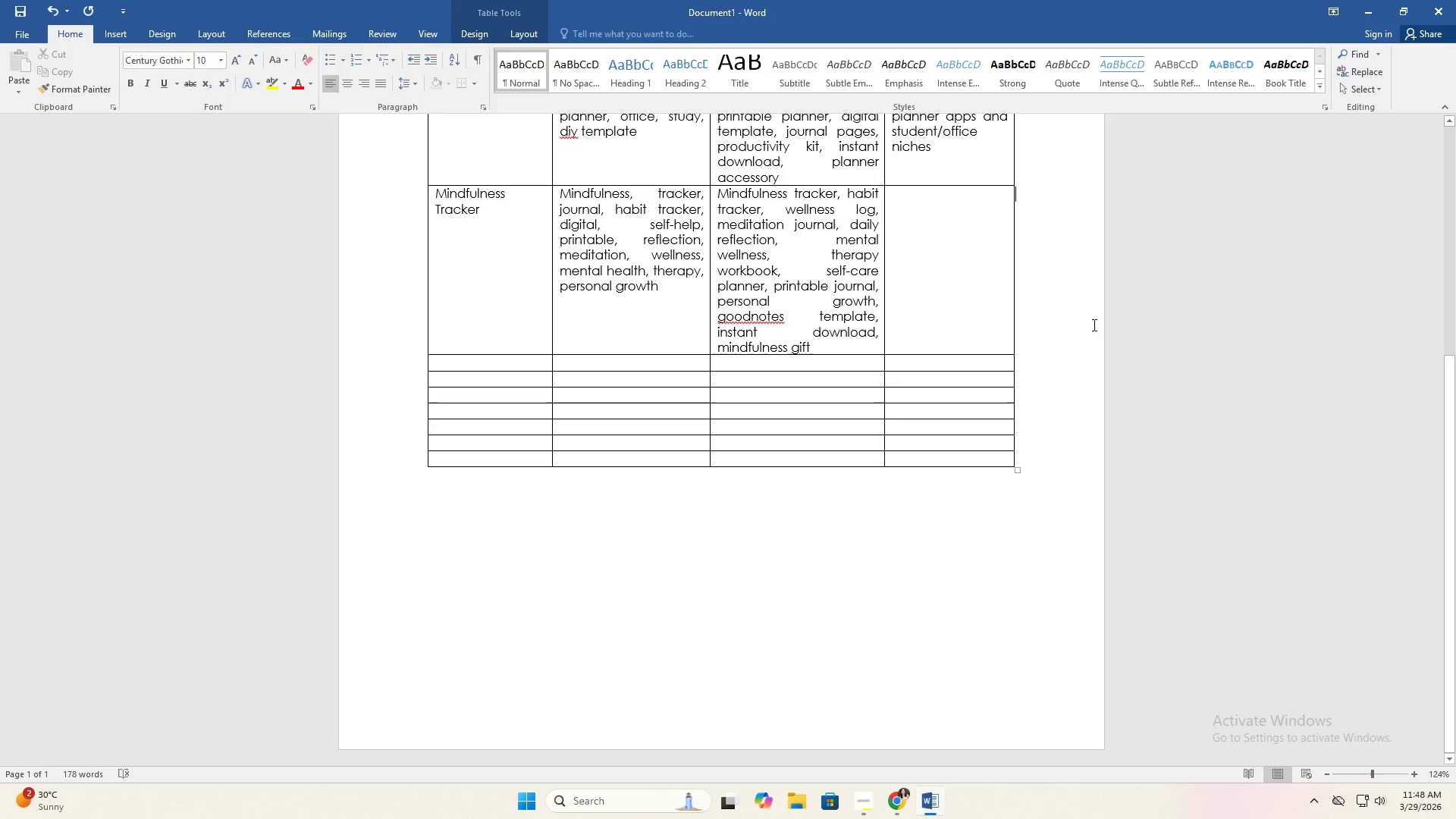 
left_click([1097, 325])
 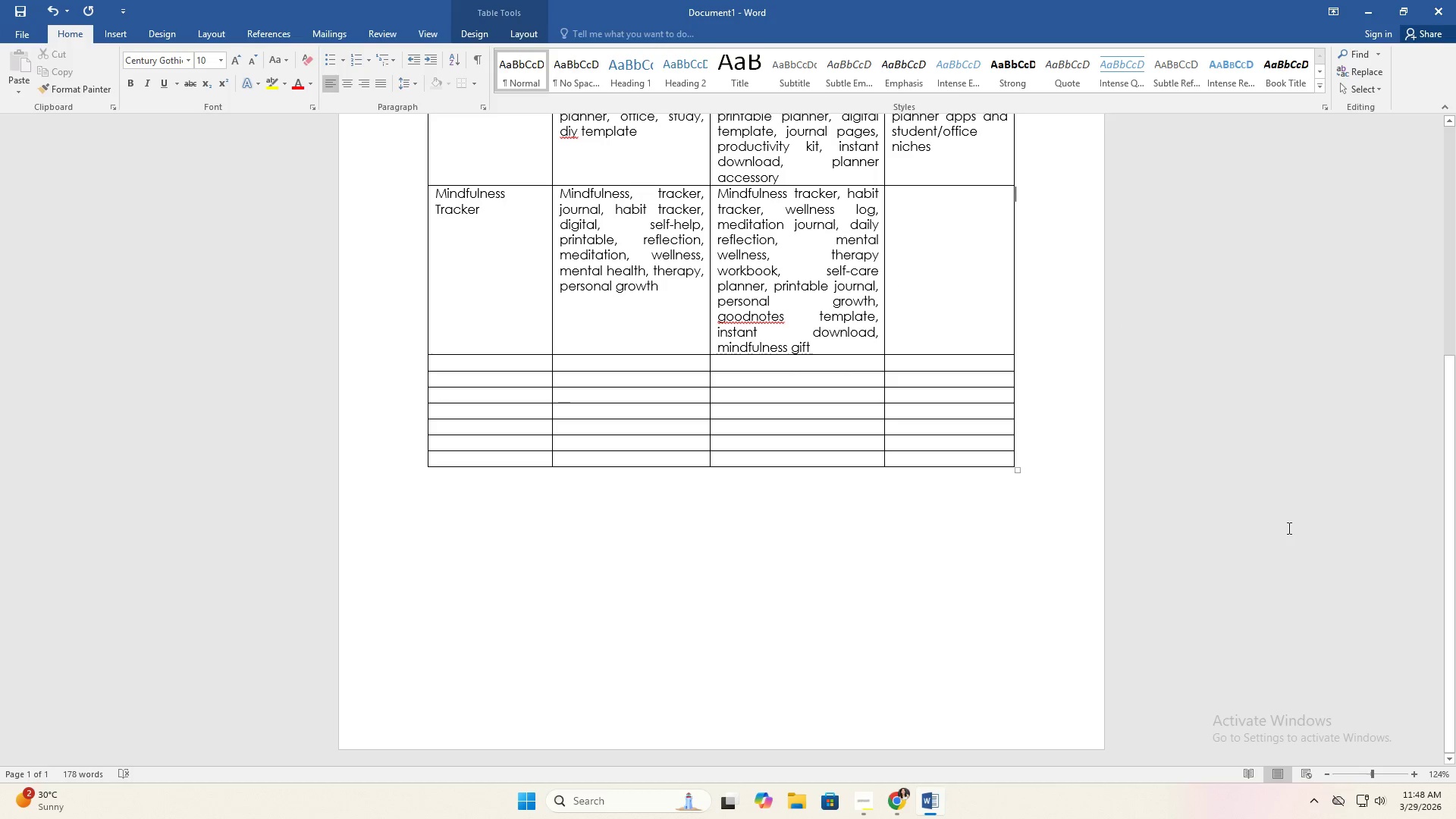 
key(ArrowLeft)
 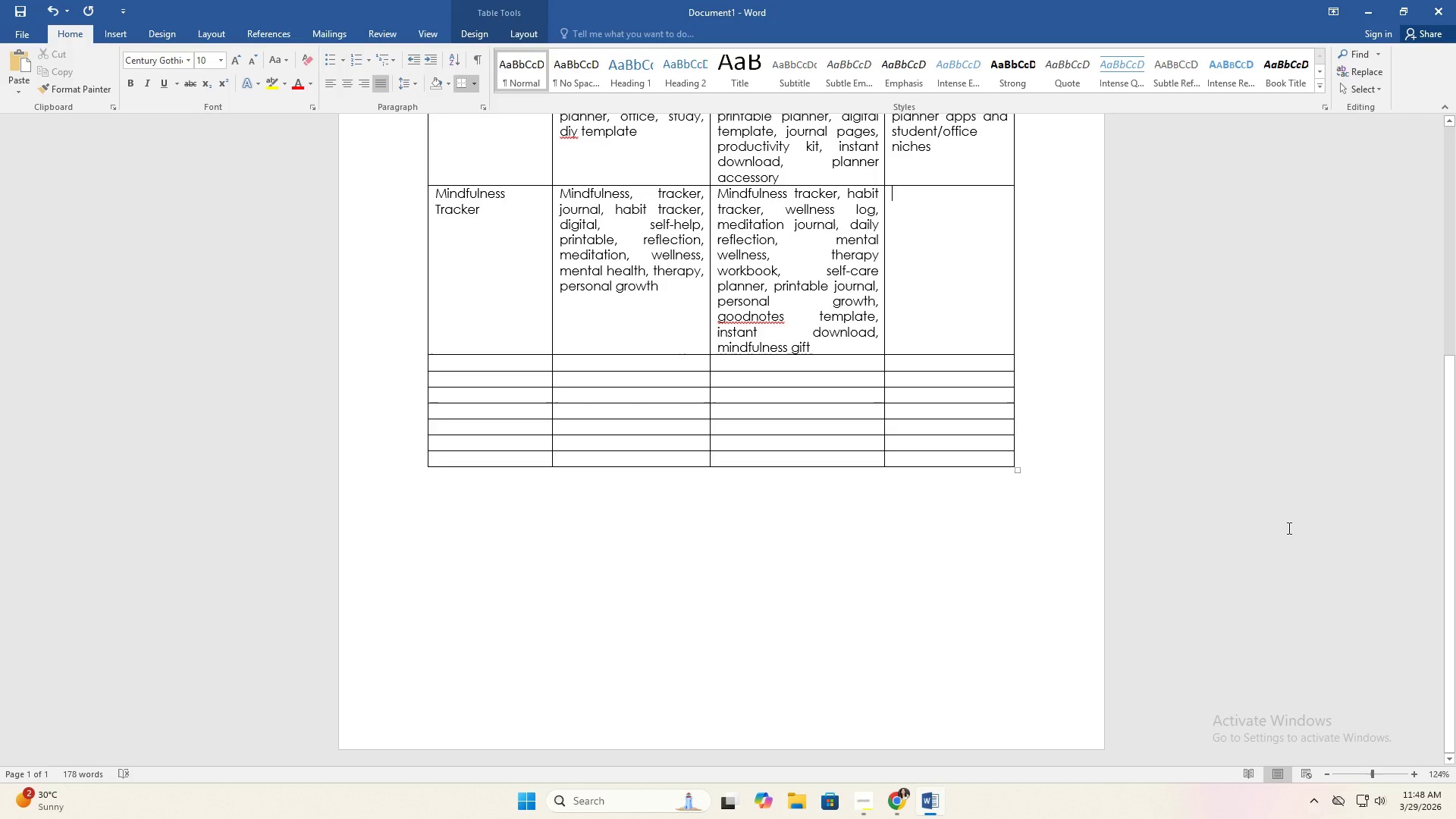 
type(Focused on functionality + wellness appeal; targets habit tracking )
key(Backspace)
type(, self-care, and giftable items)
 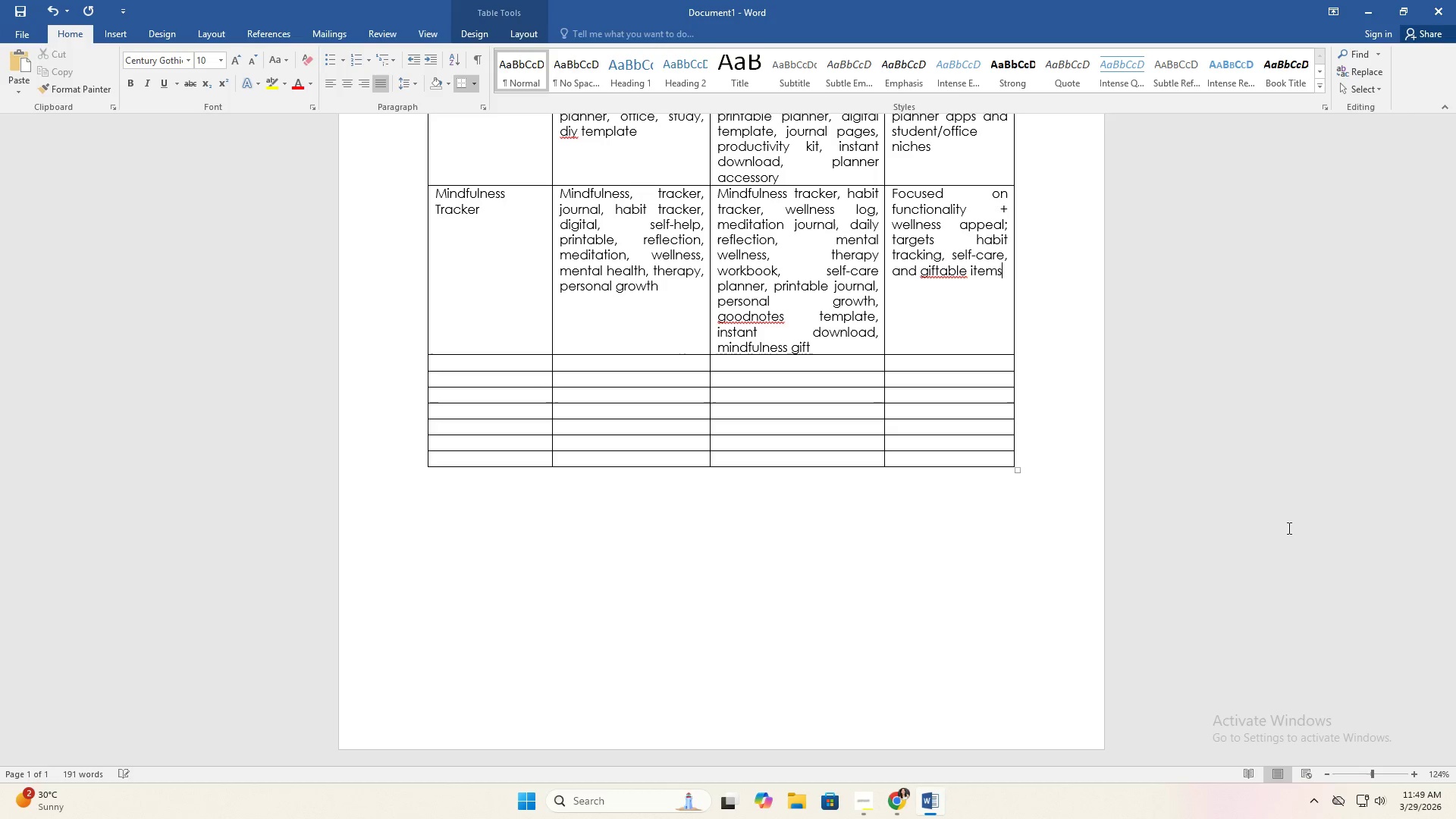 
key(Enter)
 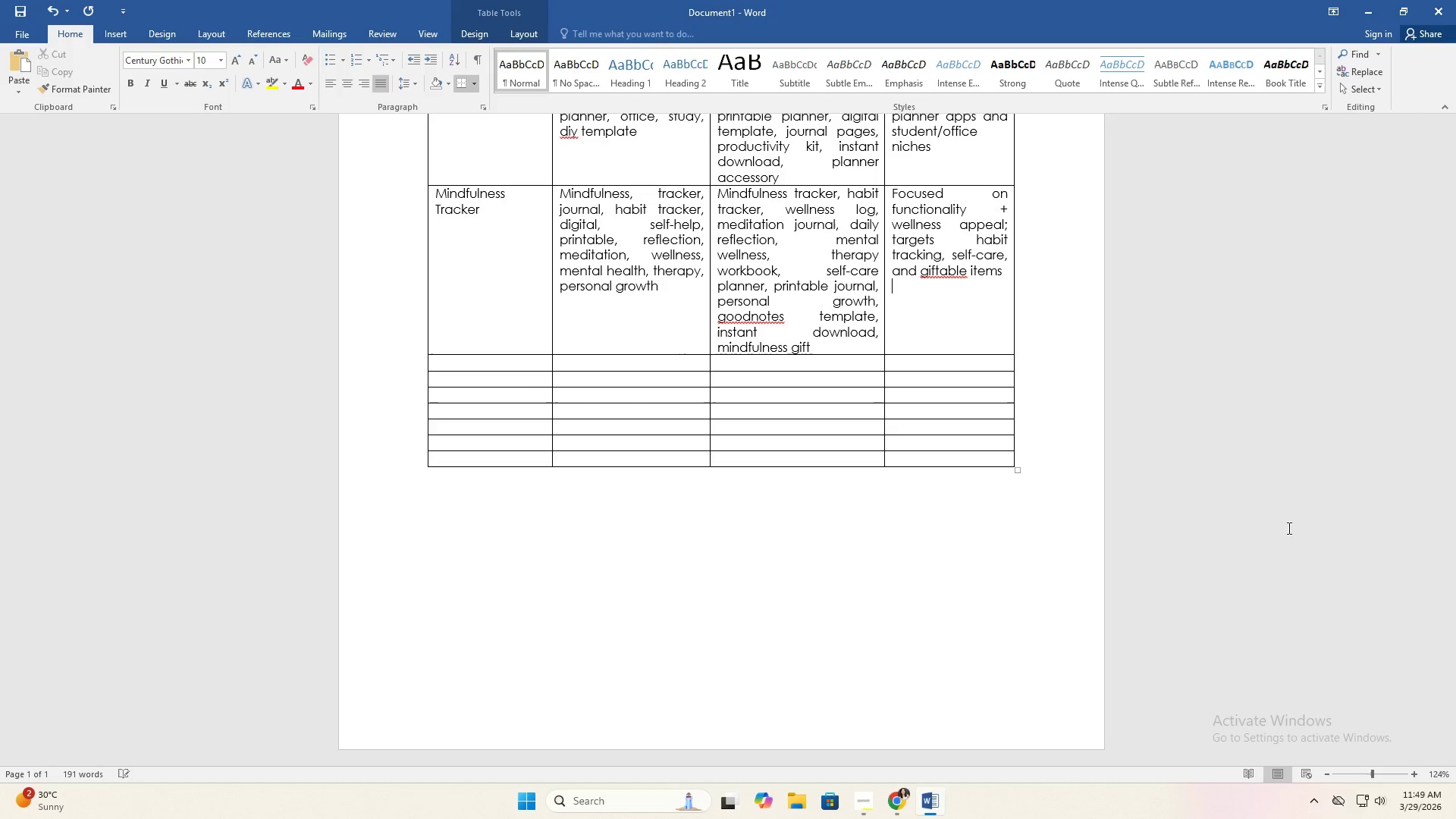 
key(Enter)
 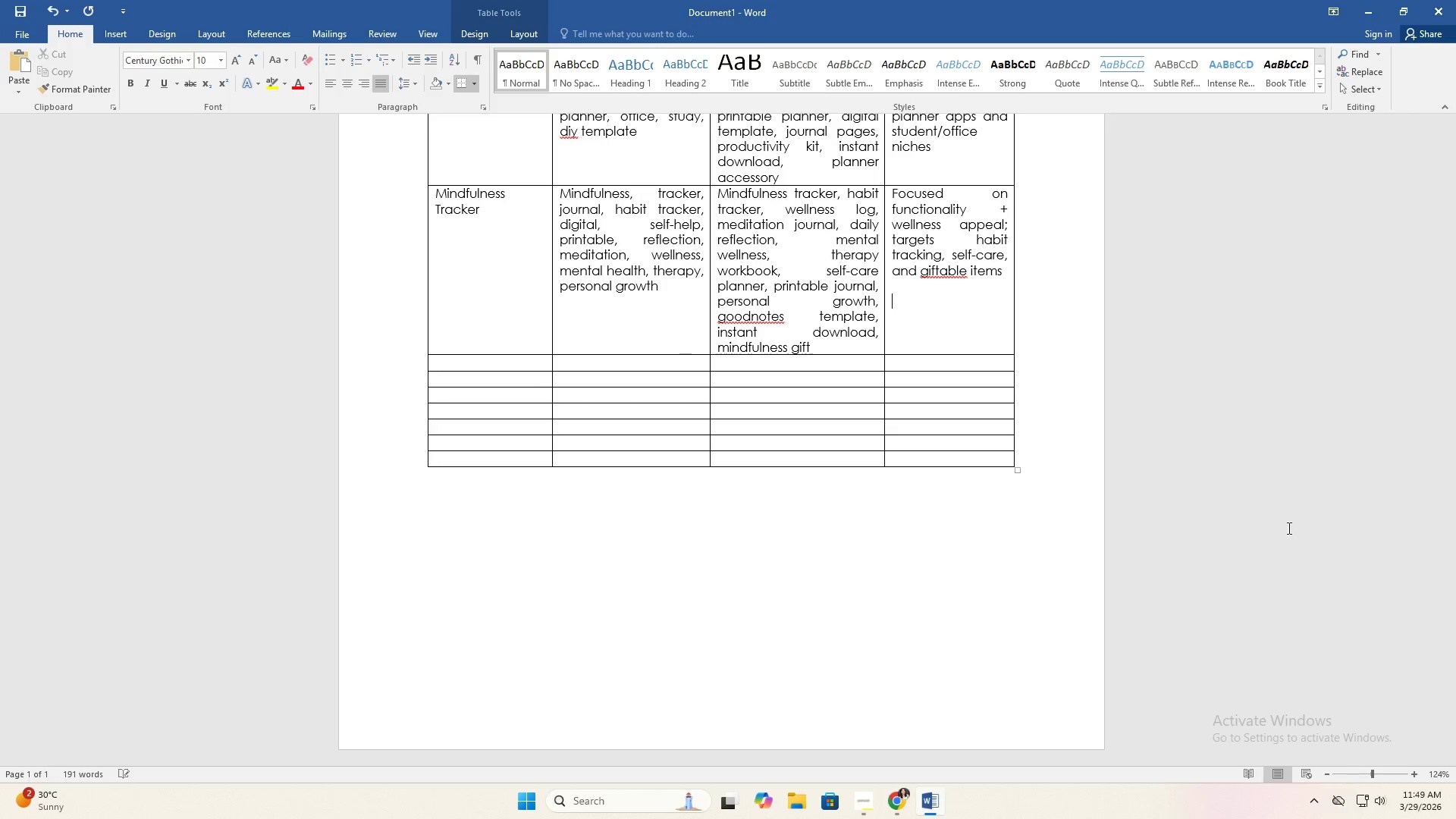 
key(Enter)
 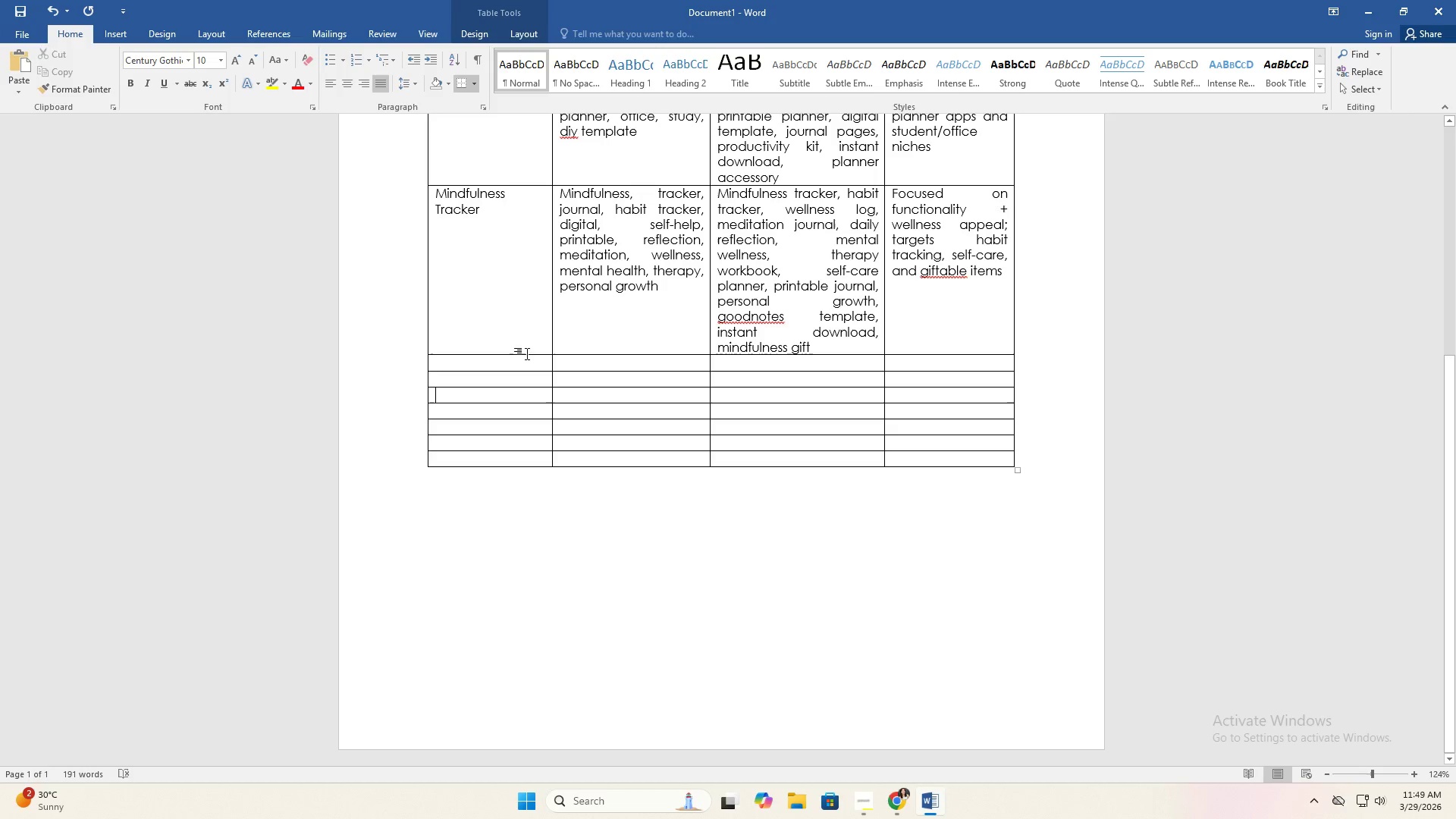 
double_click([522, 360])
 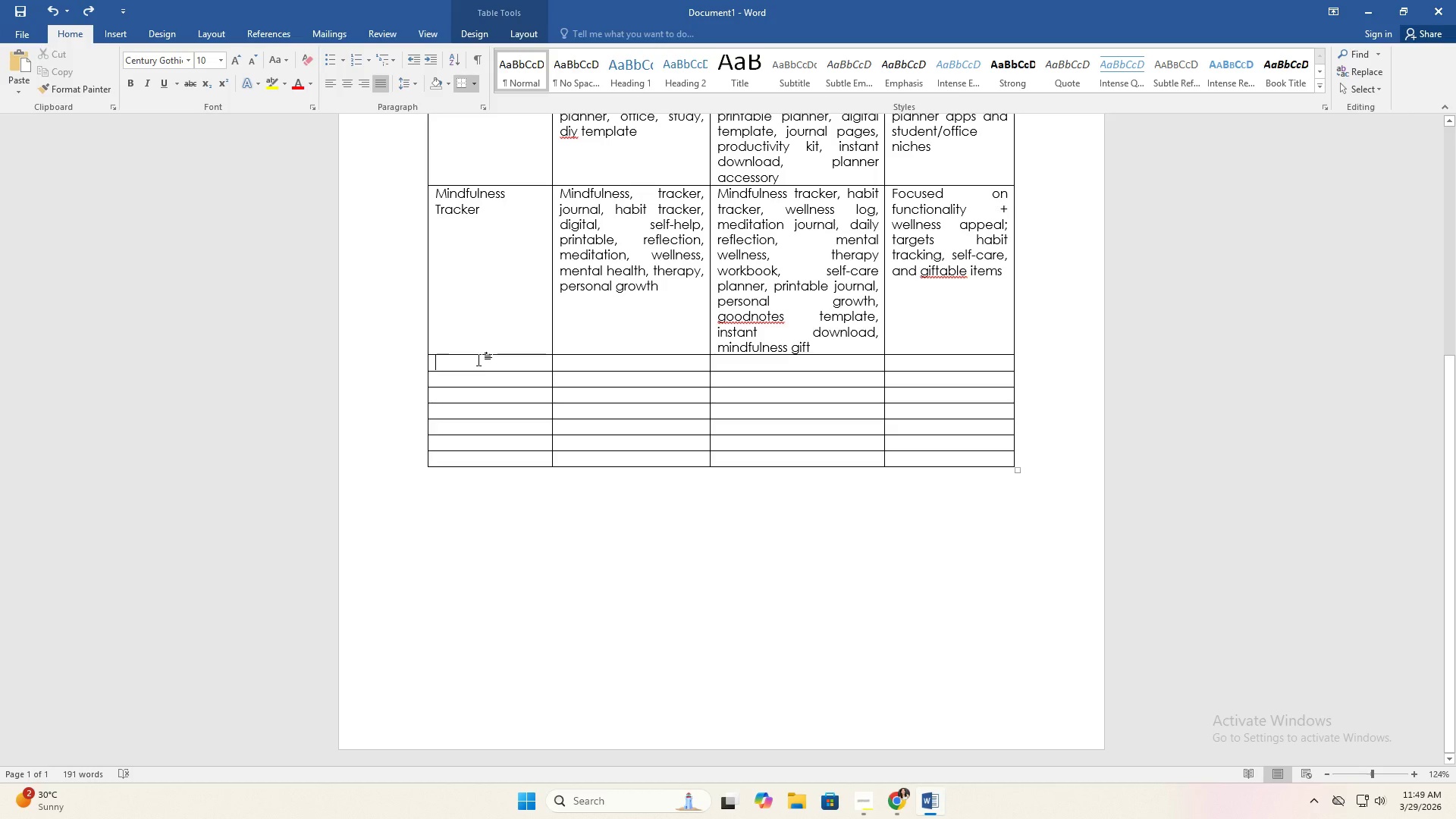 
wait(5.67)
 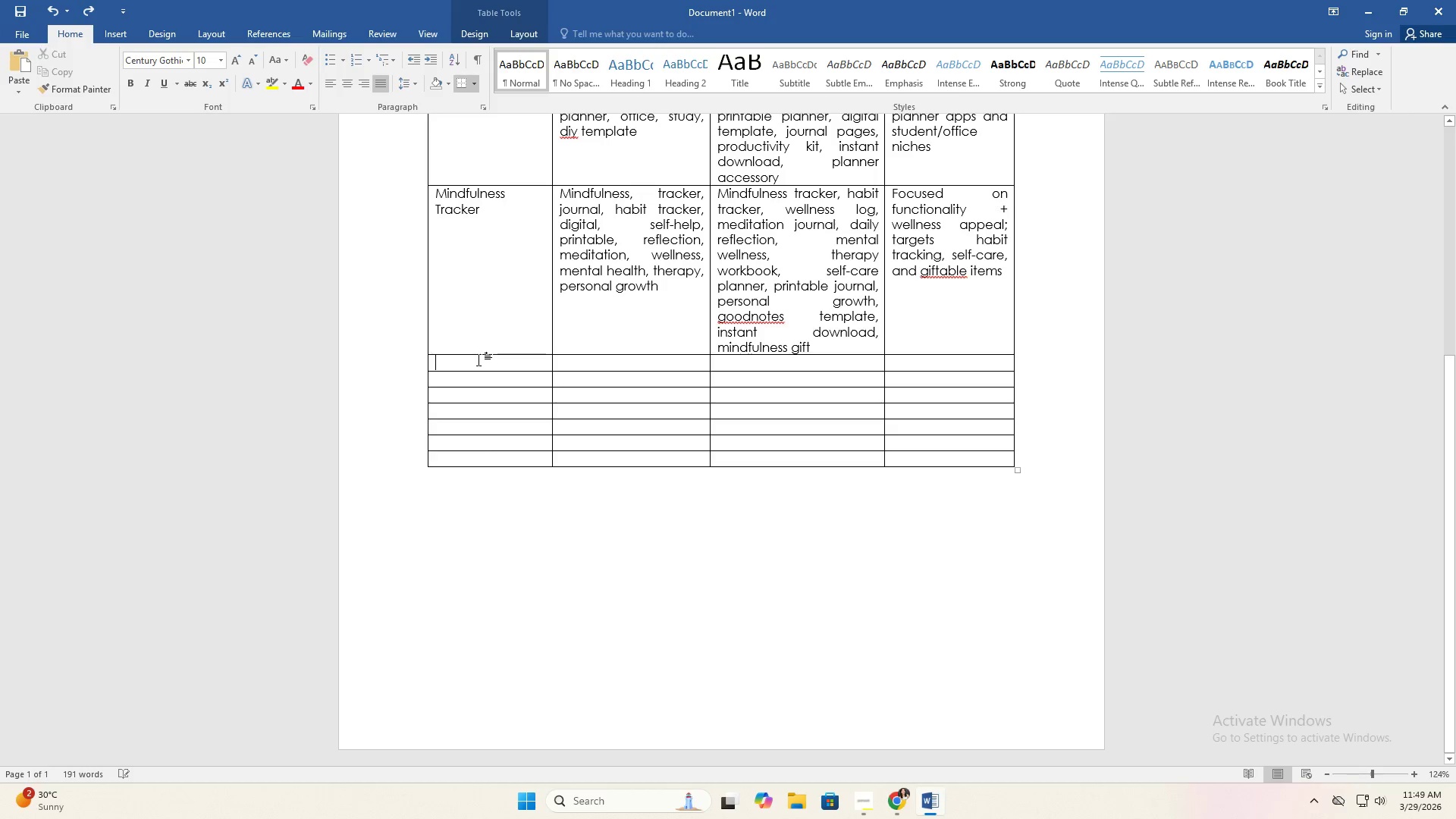 
type(Shadow Work Prompts)
key(Tab)
type(shadow work, prompts, )
 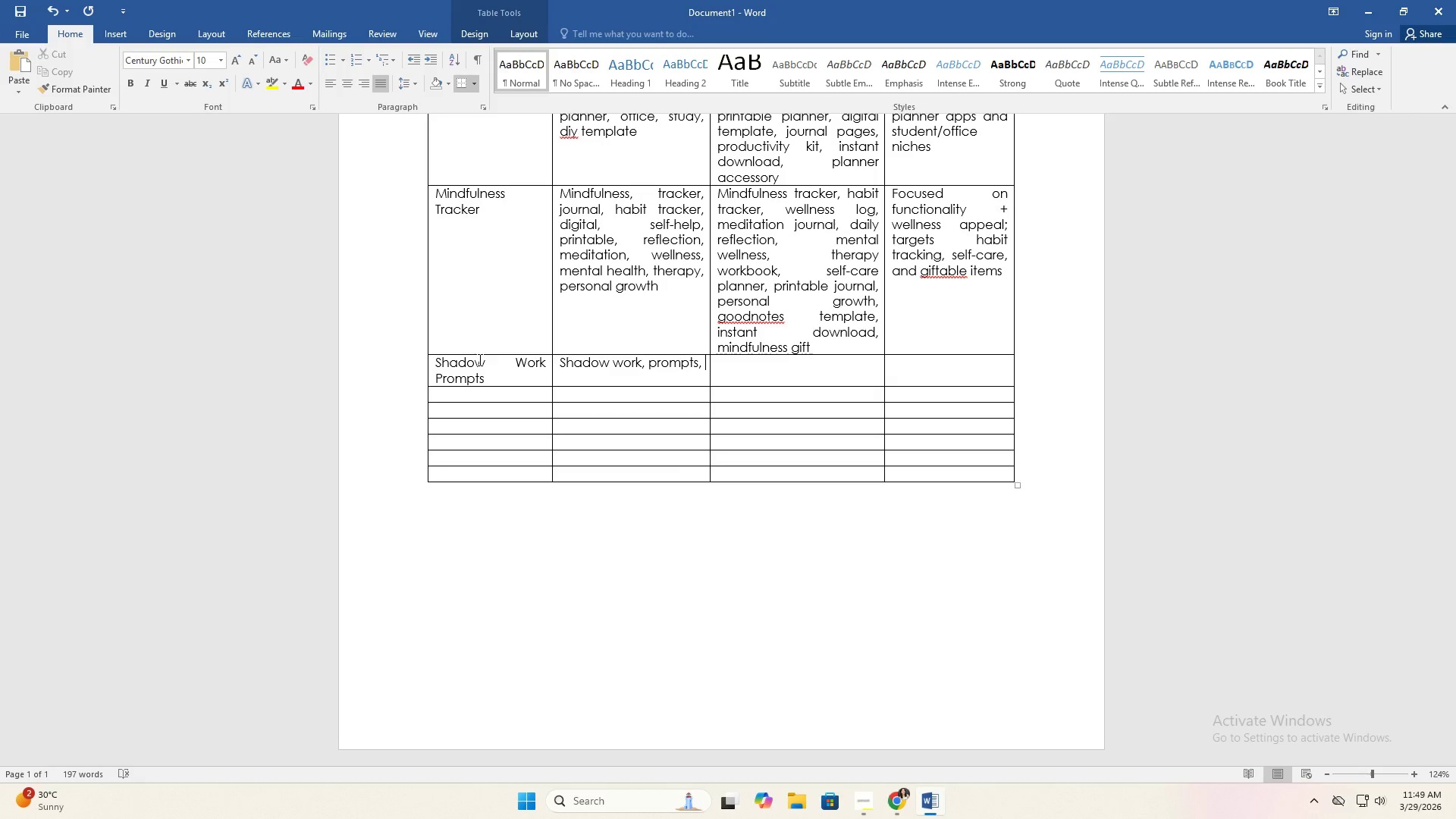 
type(journal, reflection, self-help, printable, therapy, )
 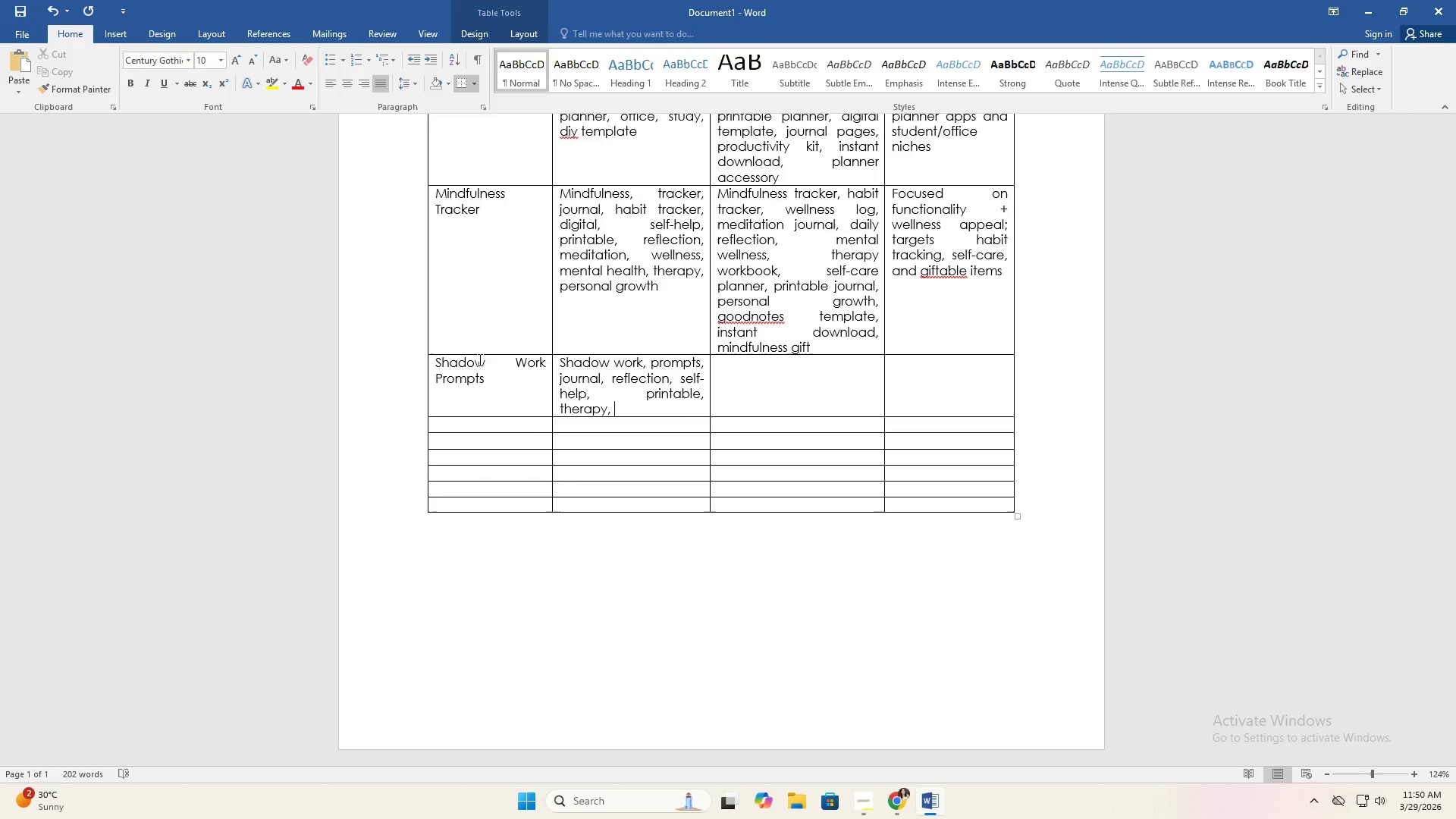 
type(meditation, personal growth, mental health, handwriting, wellness, digital)
key(Tab)
type(shadow work prompts, inner growth, )
 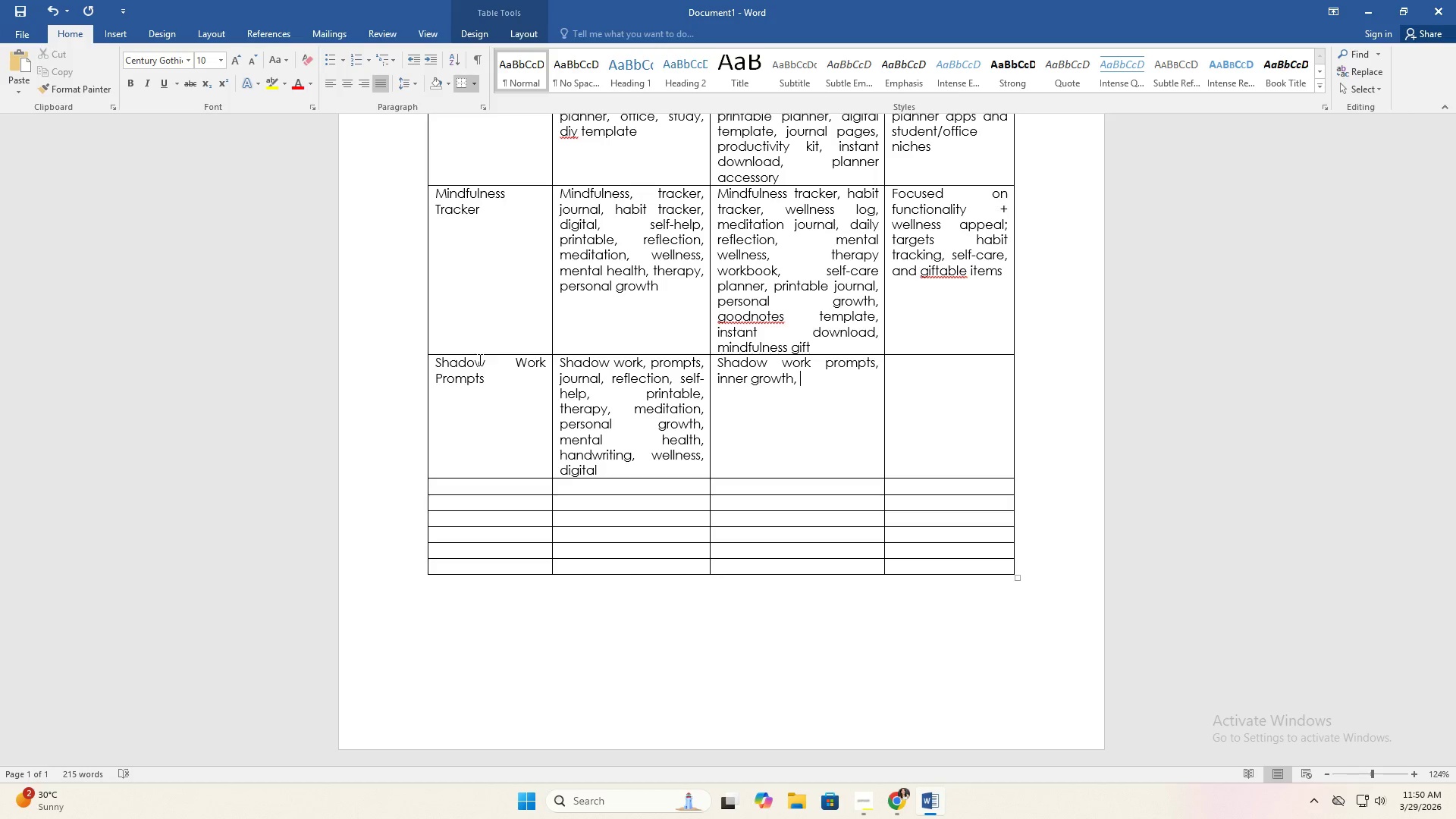 
type(self-reflection, therapy prompts, mindfulness prompts, jouranling ideas, mental welnness)
key(Backspace)
type(\\\\)
key(Backspace)
key(Backspace)
key(Backspace)
key(Backspace)
key(Backspace)
key(Backspace)
key(Backspace)
key(Backspace)
type(lness, )
 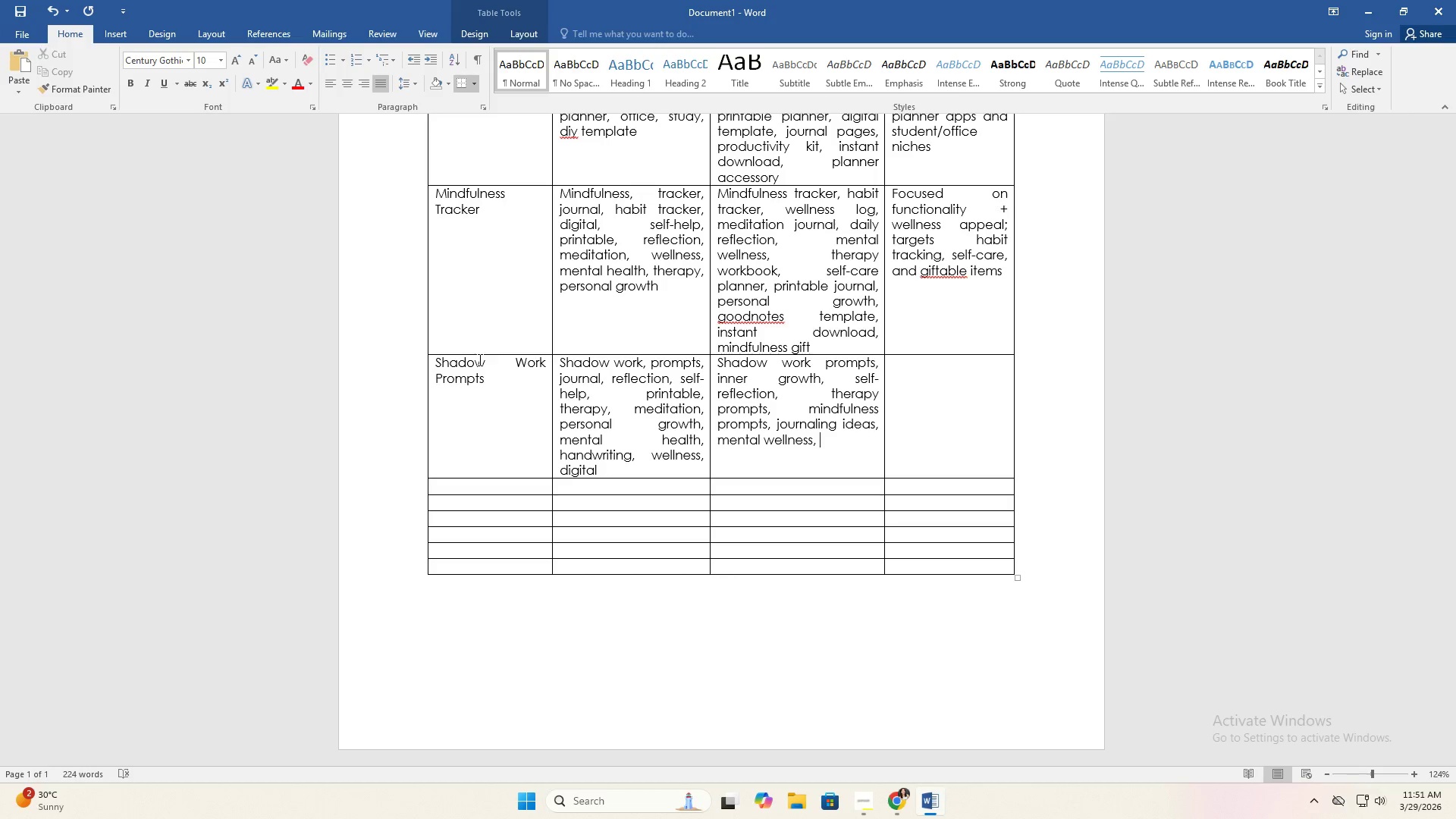 
wait(7.31)
 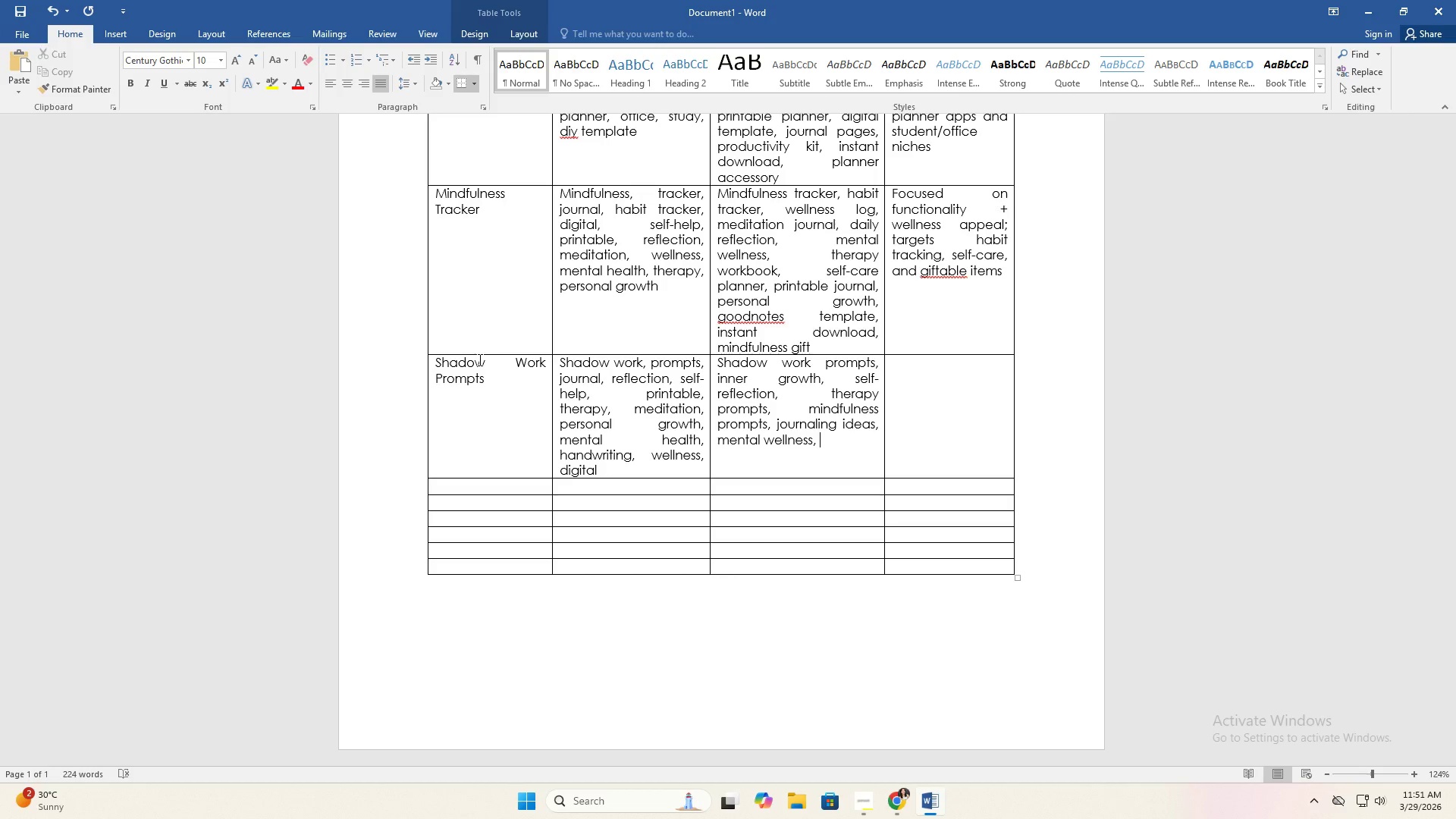 
type(reft)
key(Backspace)
type(lection pages, )
 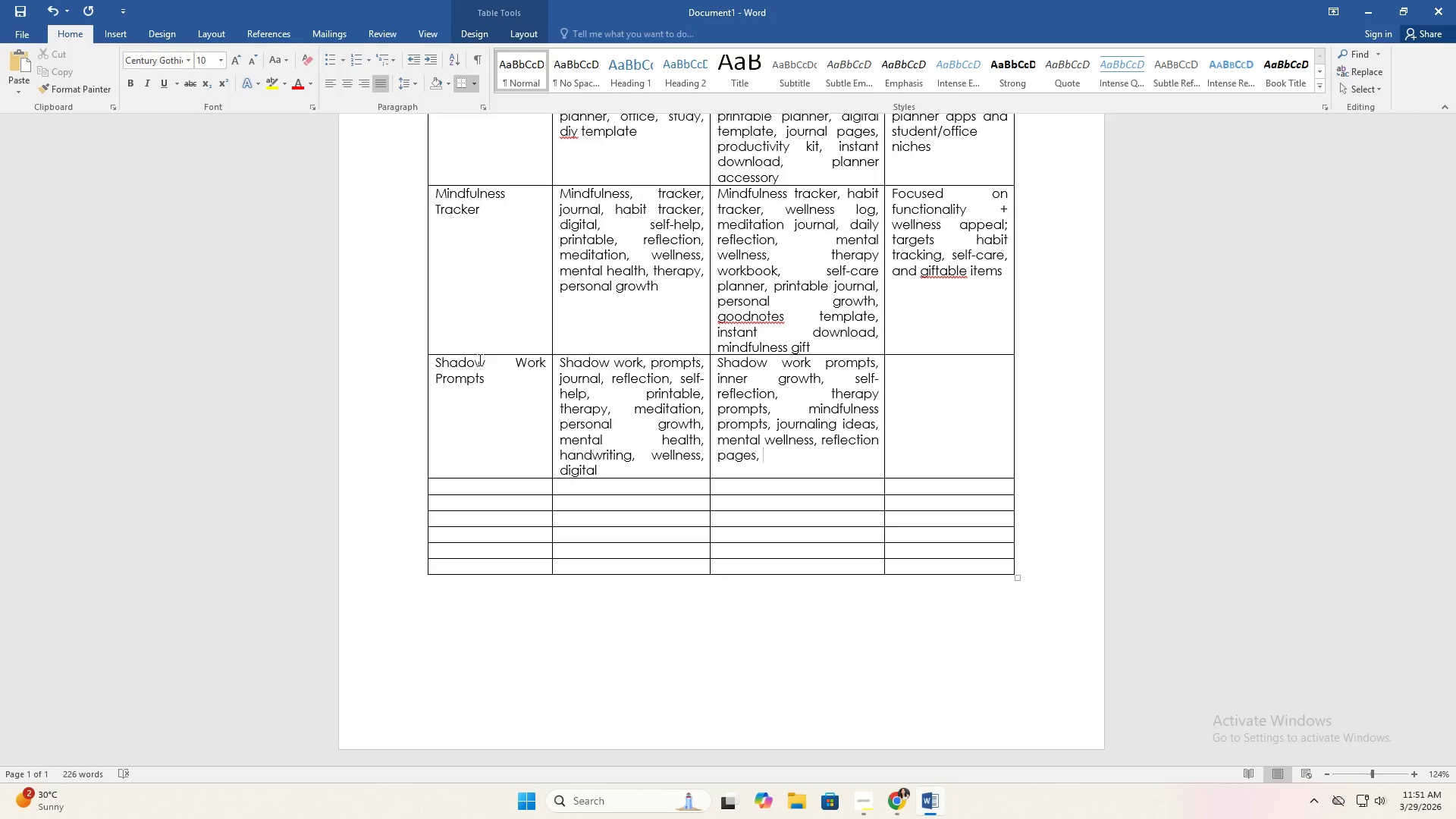 
type(persnola)
key(Backspace)
key(Backspace)
key(Backspace)
key(Backspace)
type(onal insight, )
 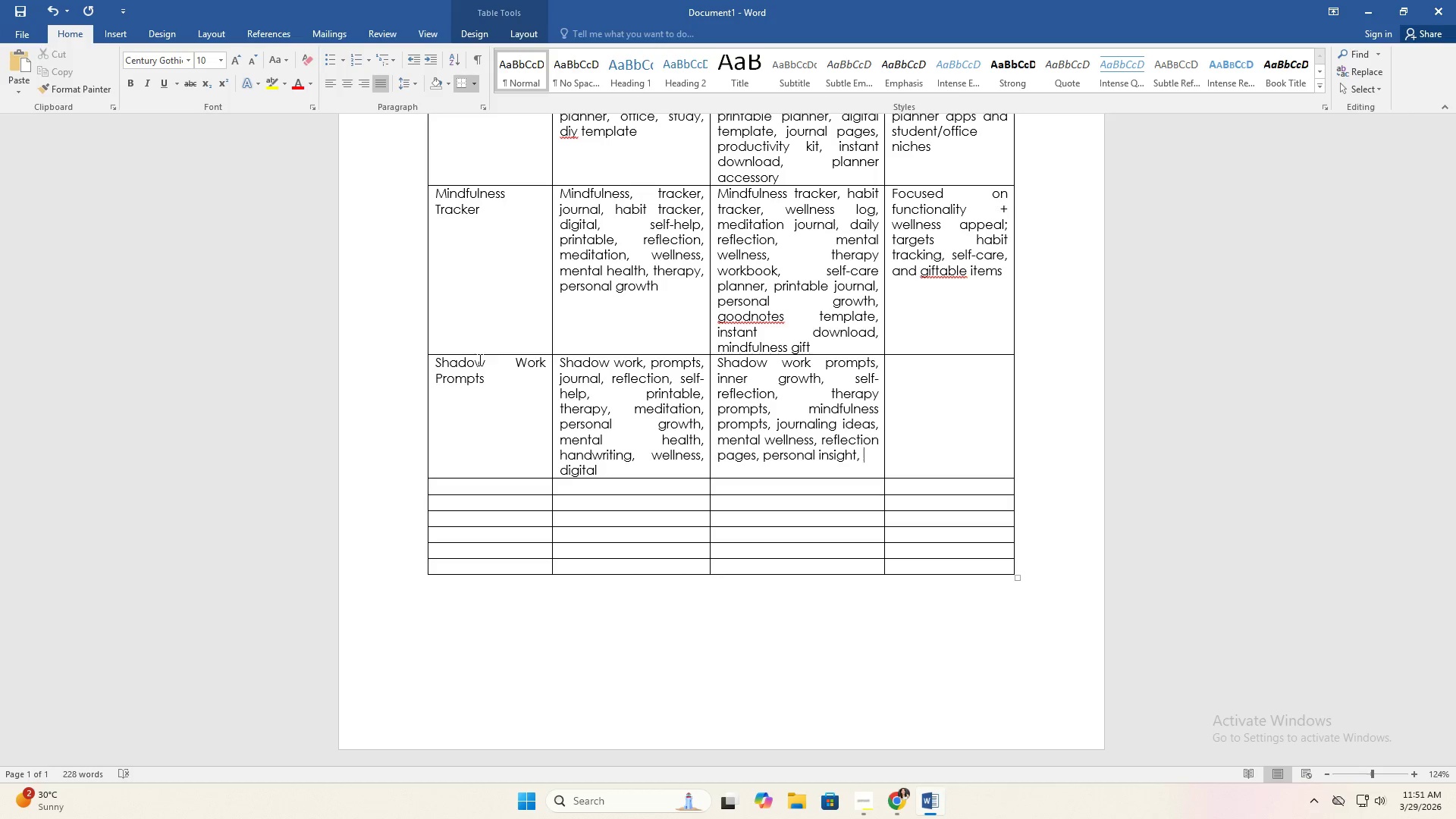 
wait(5.02)
 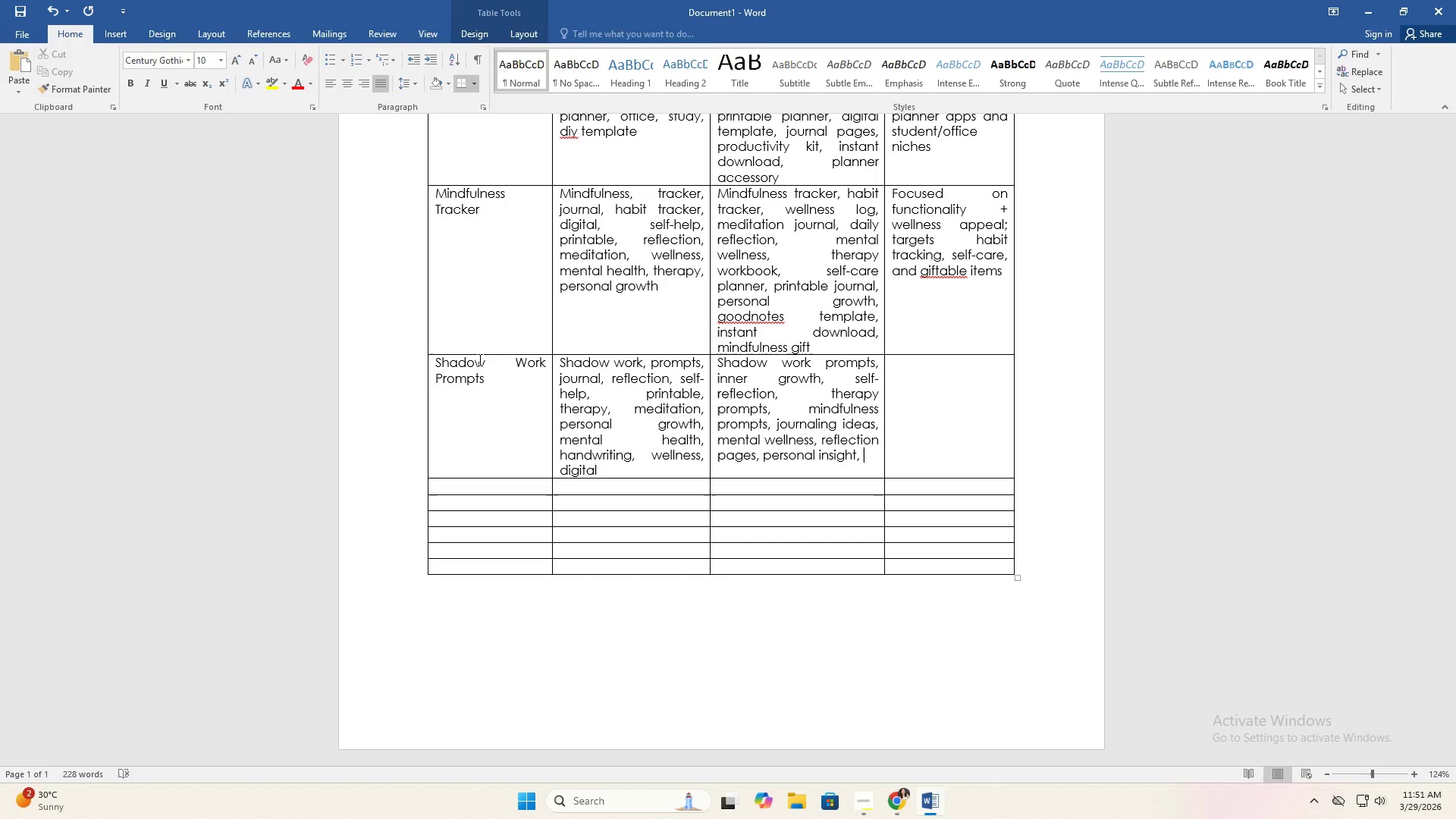 
type(spiritual journal, printable prop)
key(Backspace)
type(mpts,.)
key(Backspace)
type( )
 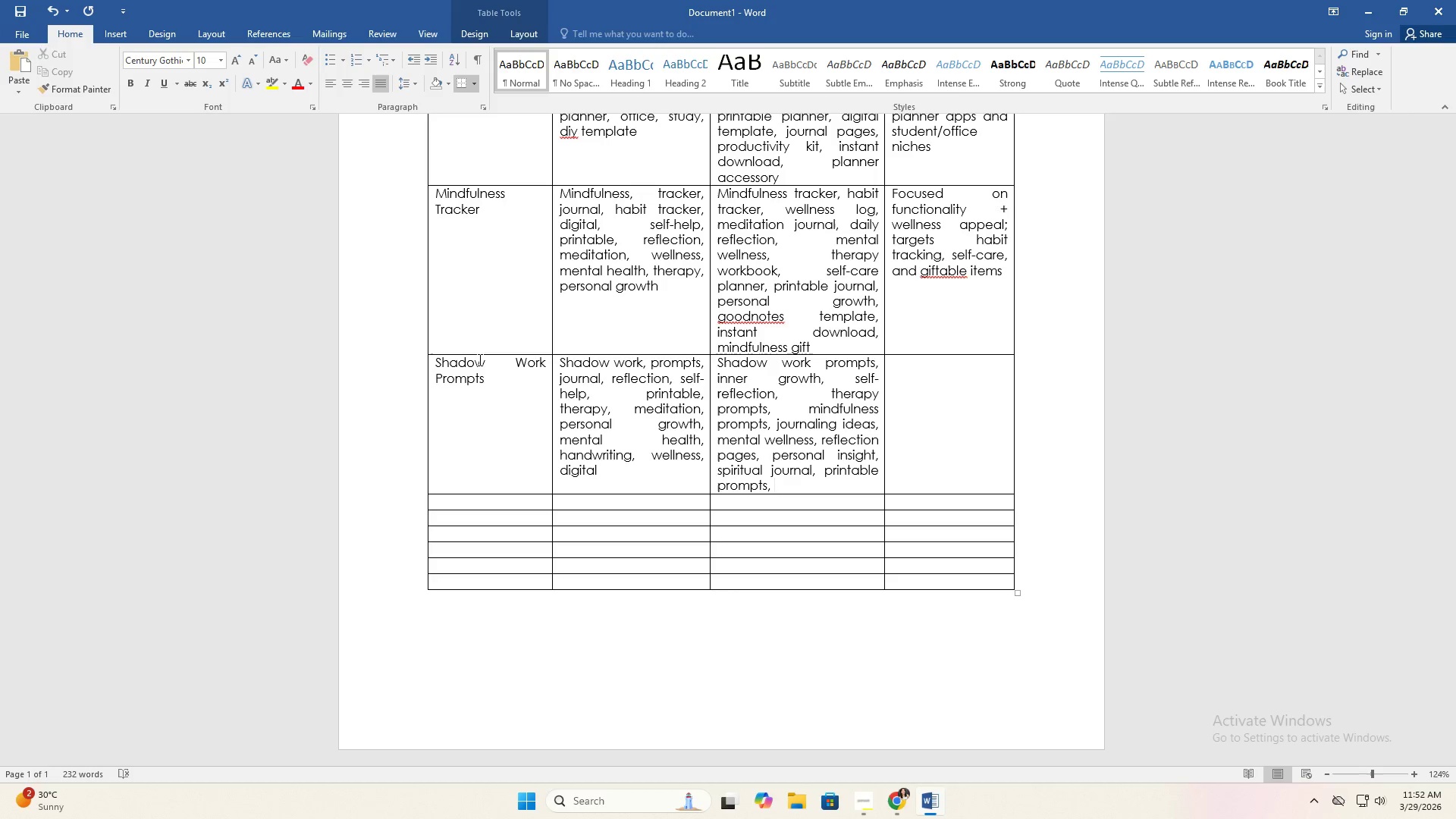 
wait(8.91)
 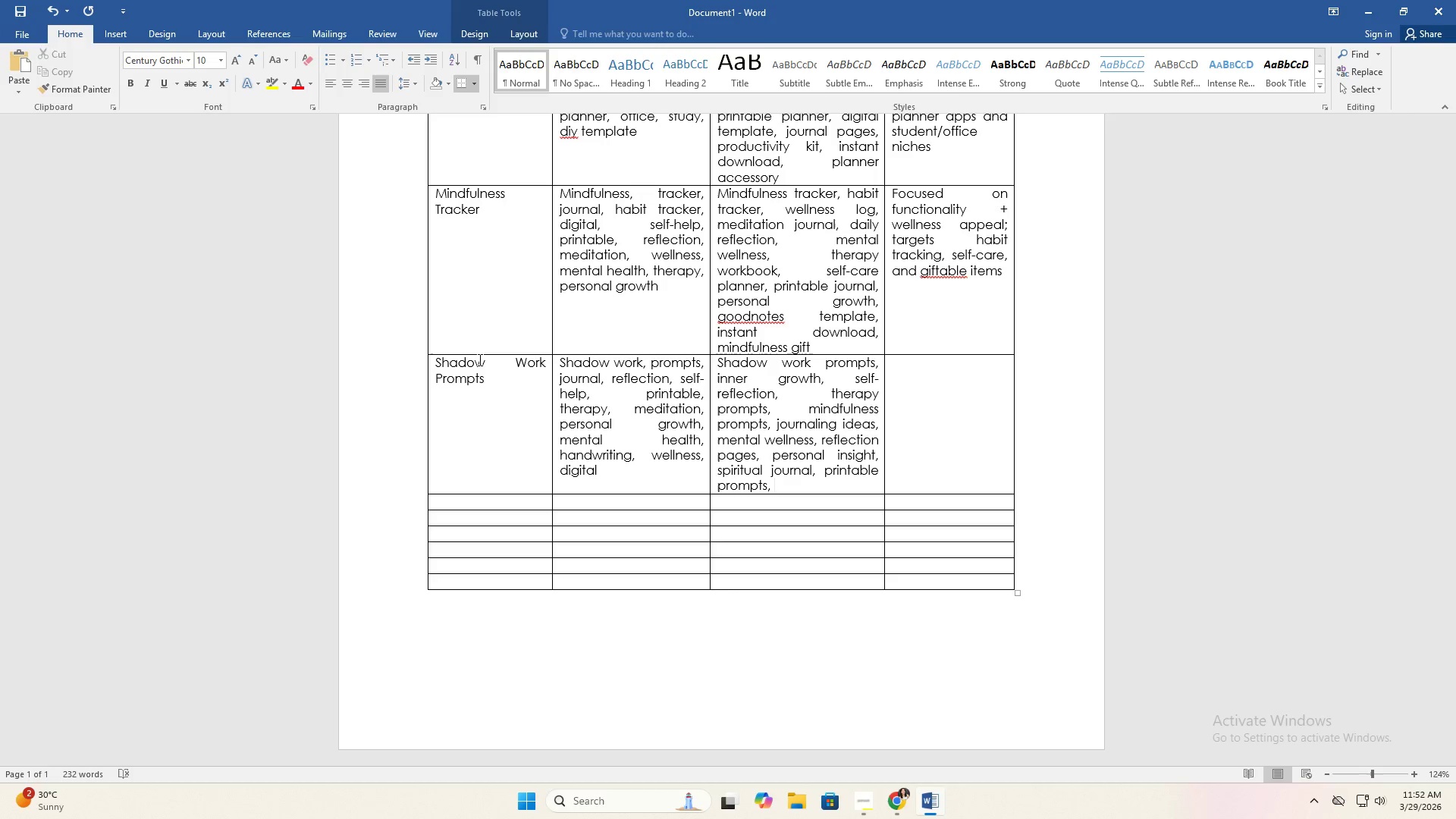 
type(digital journal, instant download)
key(Tab)
type(f)
key(Backspace)
type(Focused on self-reflection and therapy niche; added synonyms )
 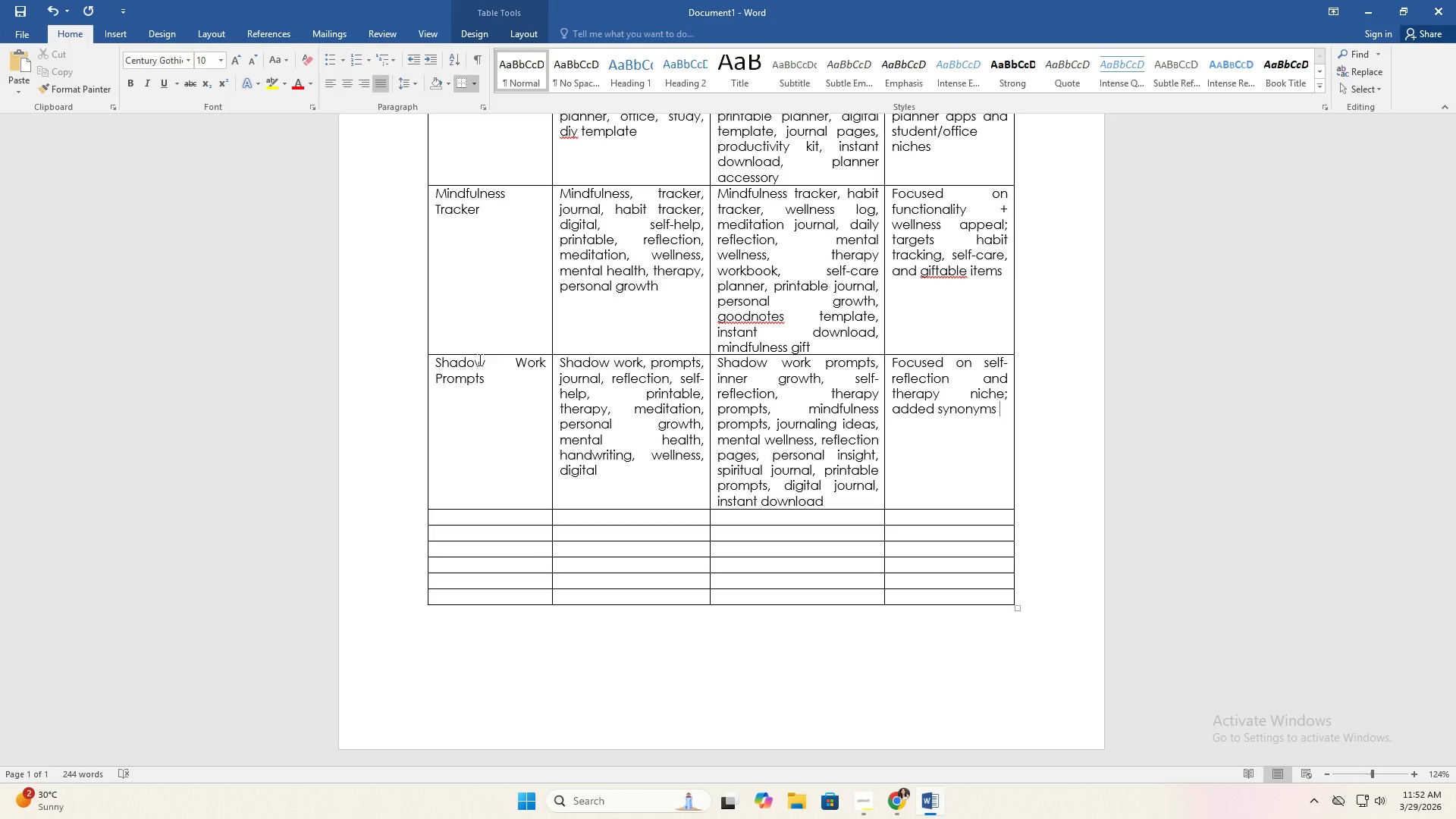 
type(to attract digital journaling + mindfulness )
 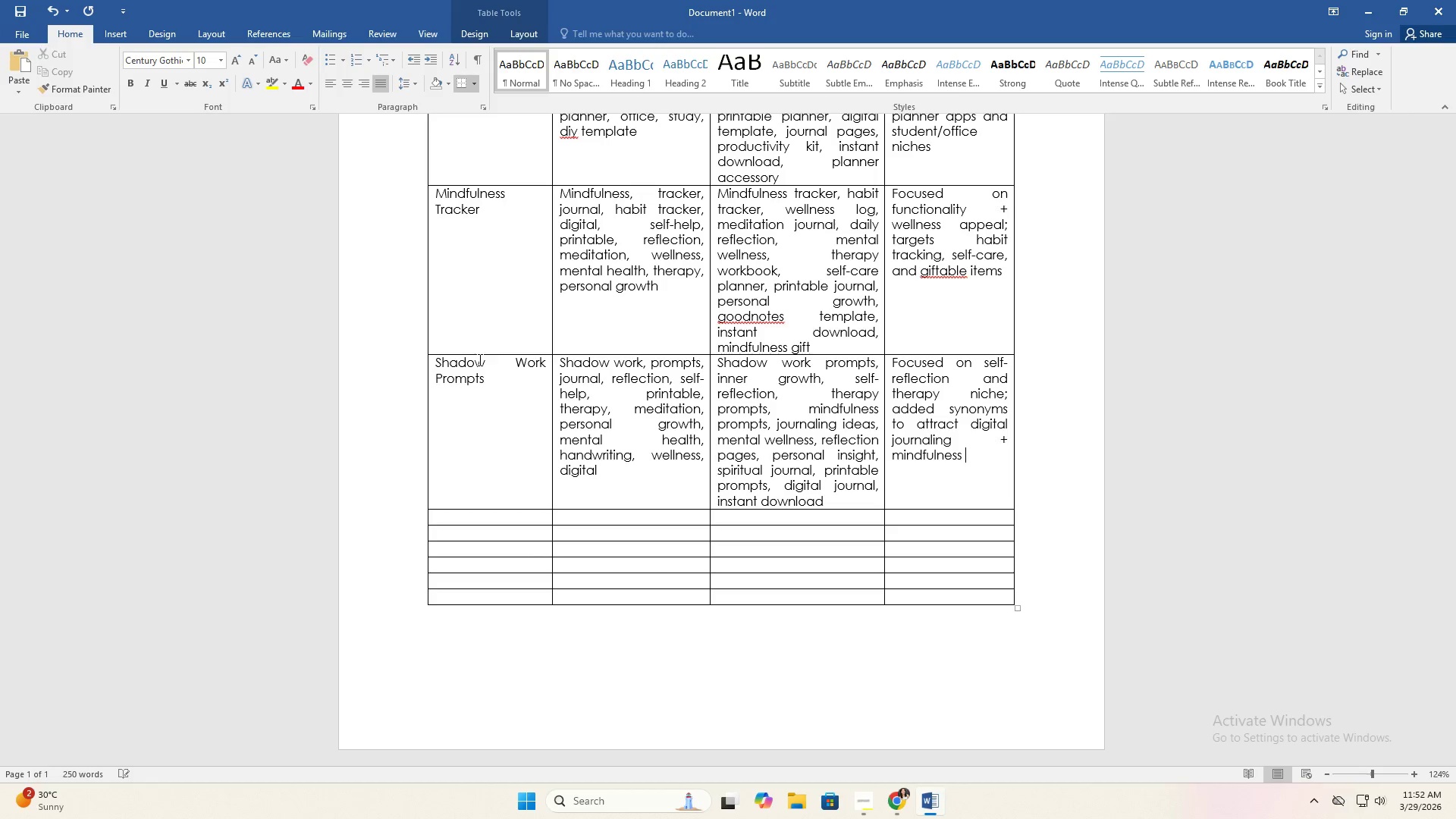 
type(seekers)
 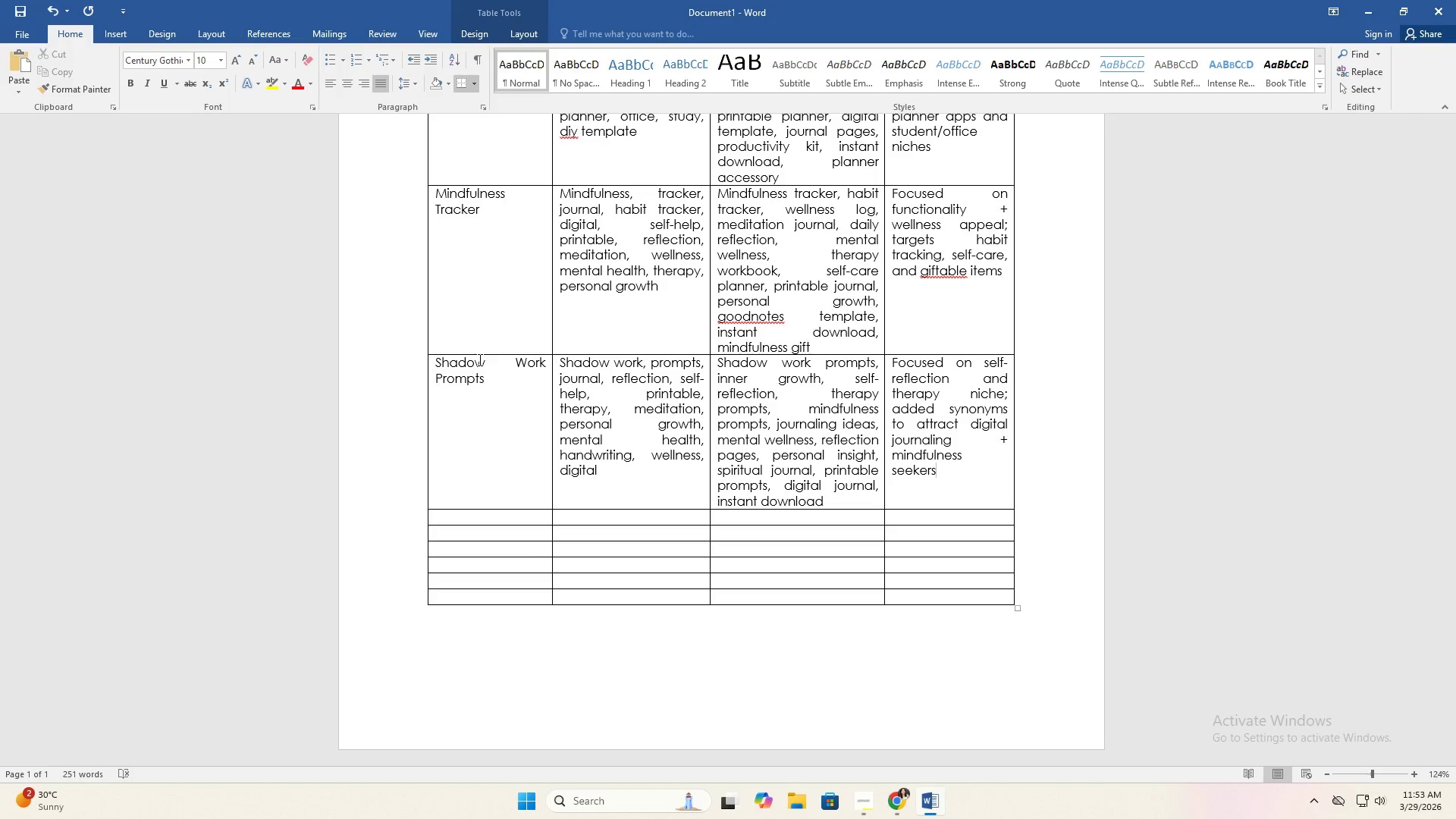 
left_click([796, 453])
 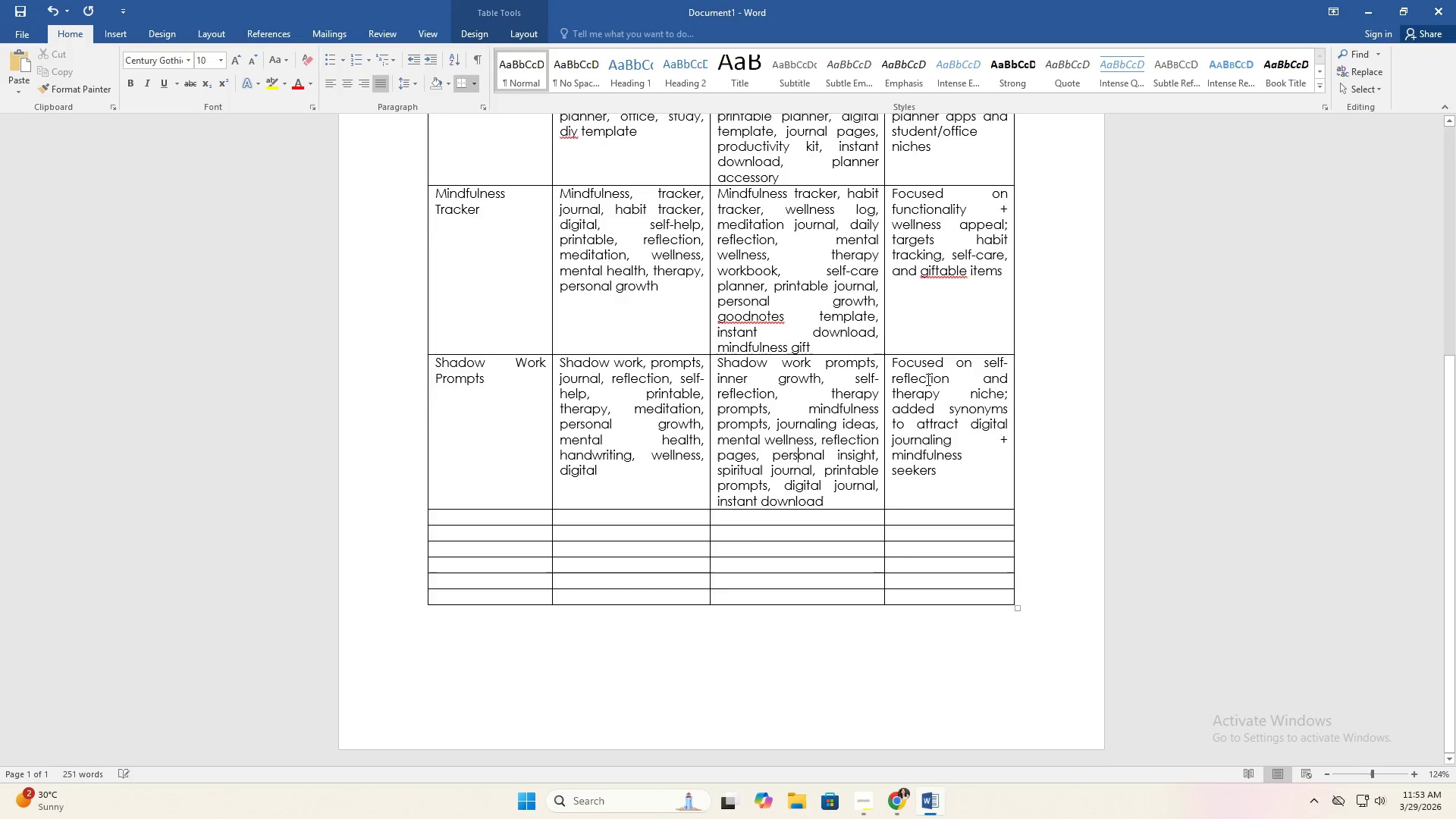 
scroll: coordinate [922, 375], scroll_direction: up, amount: 5.0
 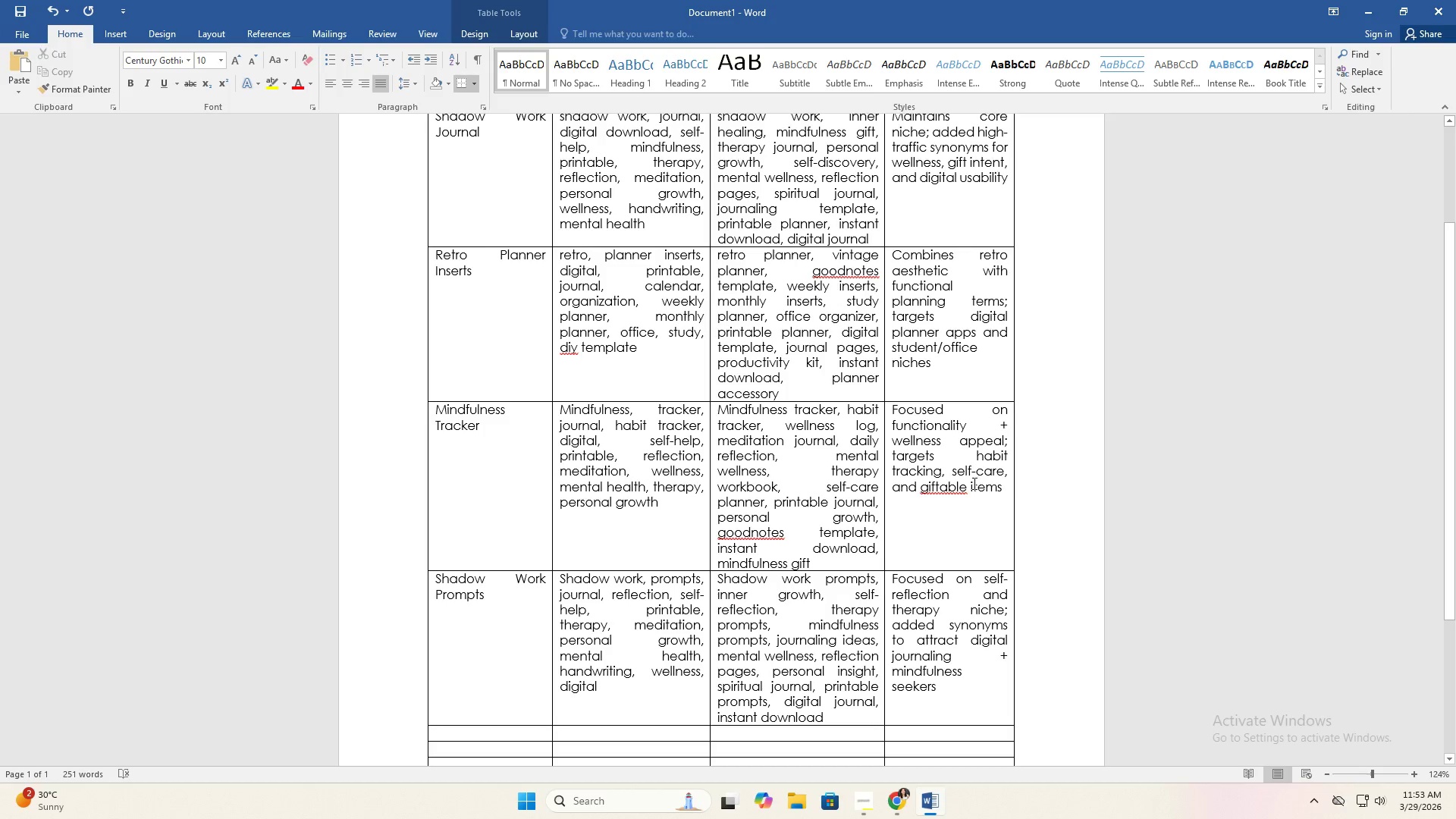 
left_click([949, 488])
 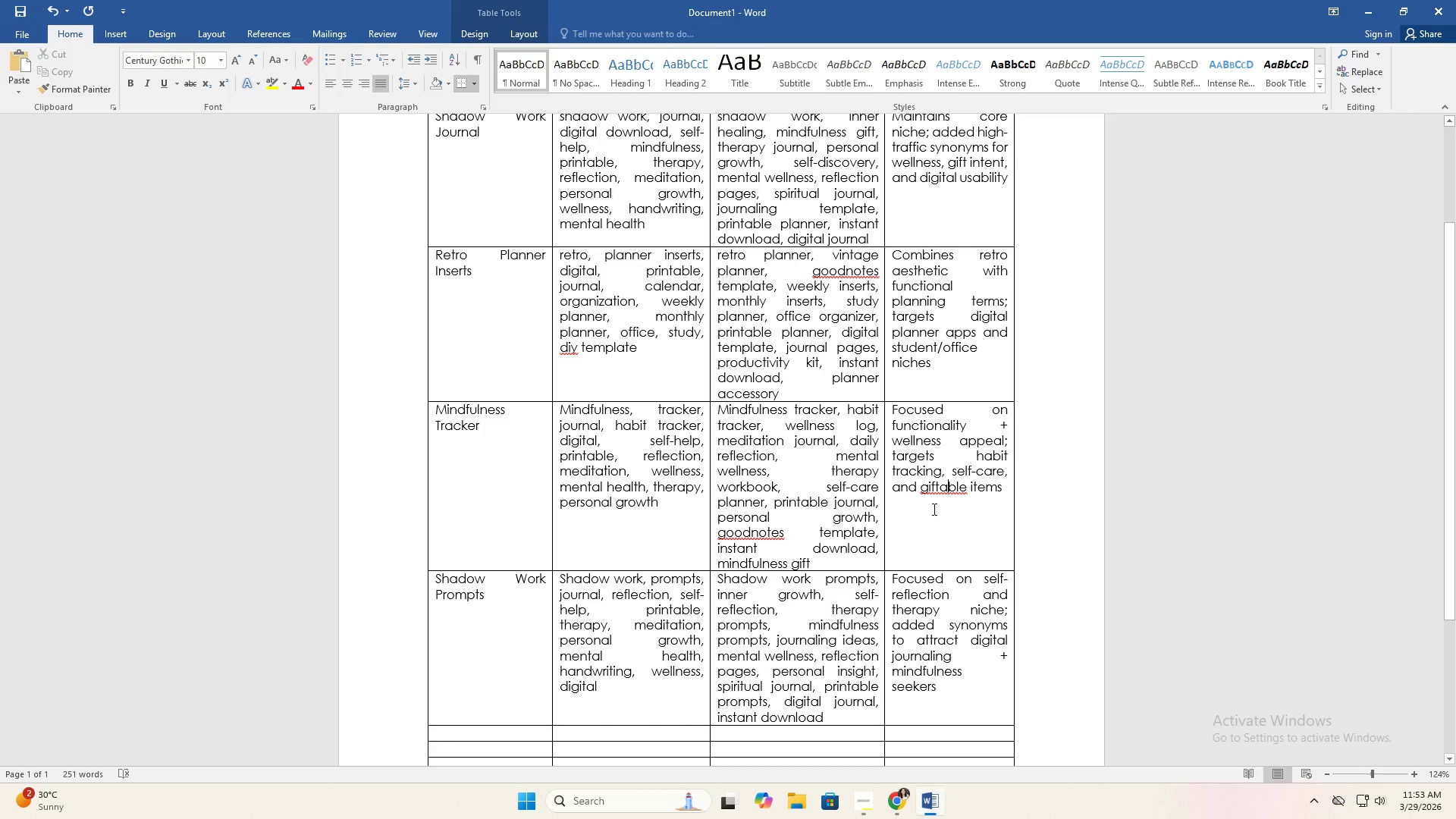 
wait(5.05)
 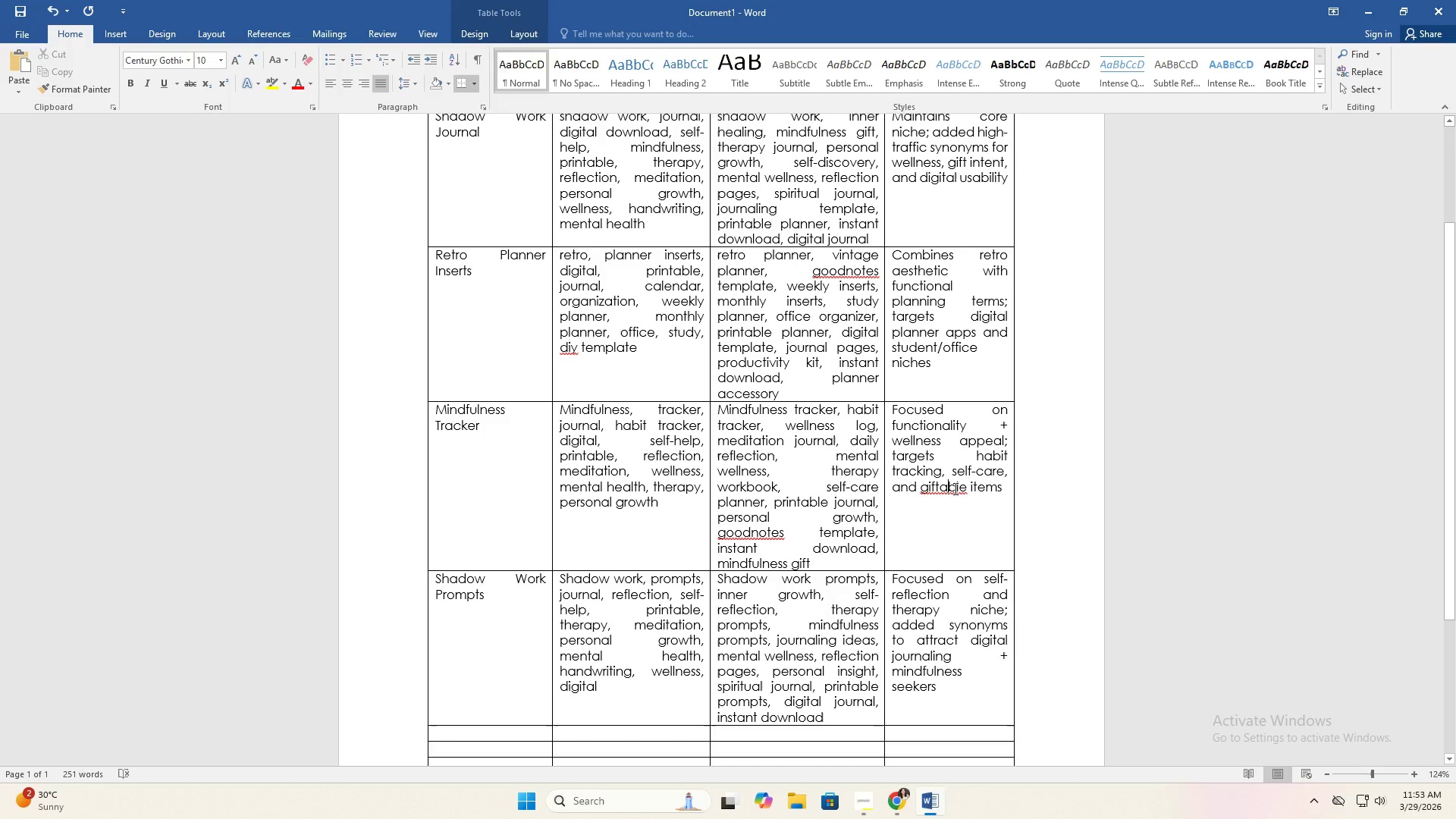 
right_click([934, 491])
 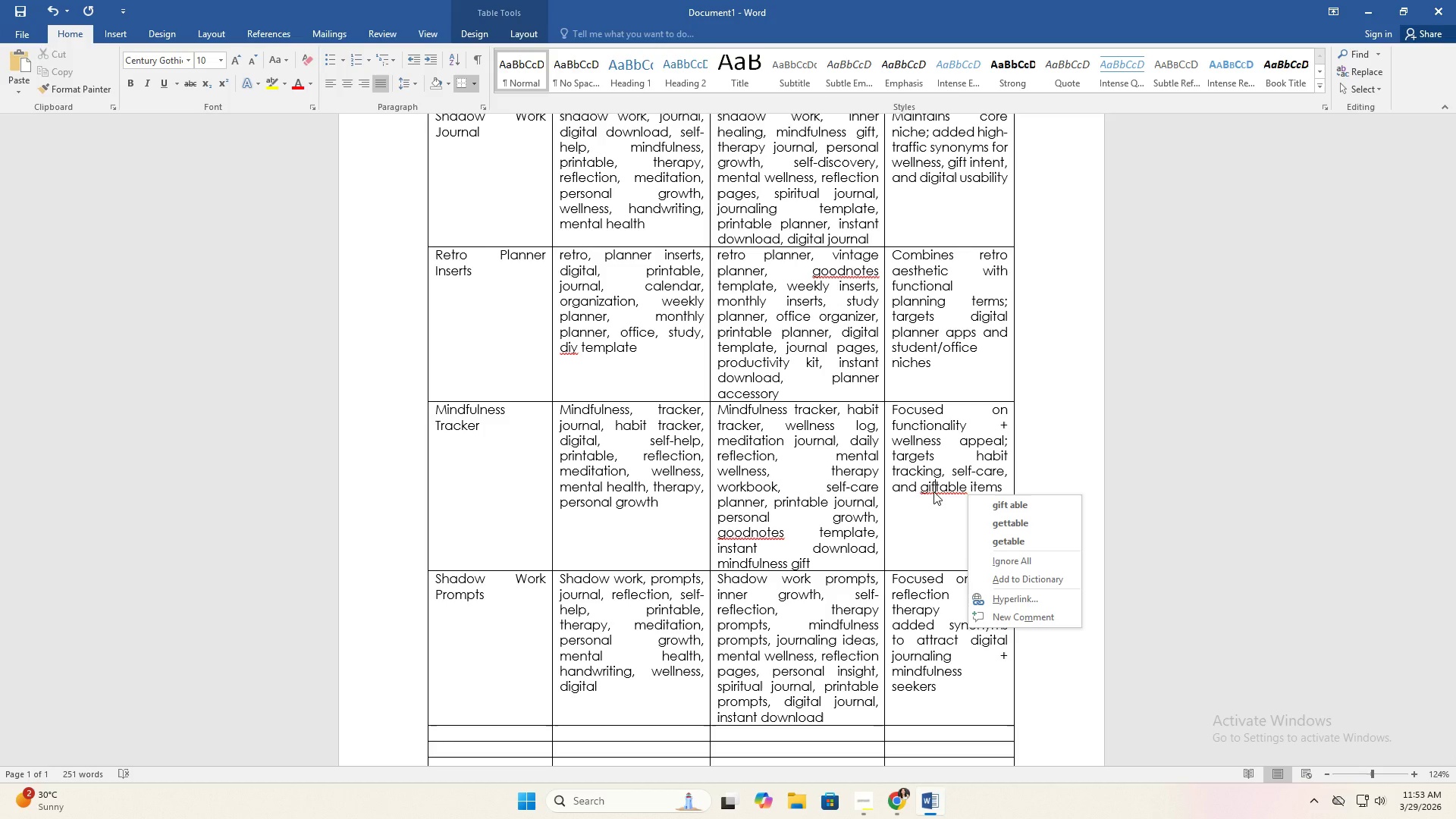 
left_click([931, 507])
 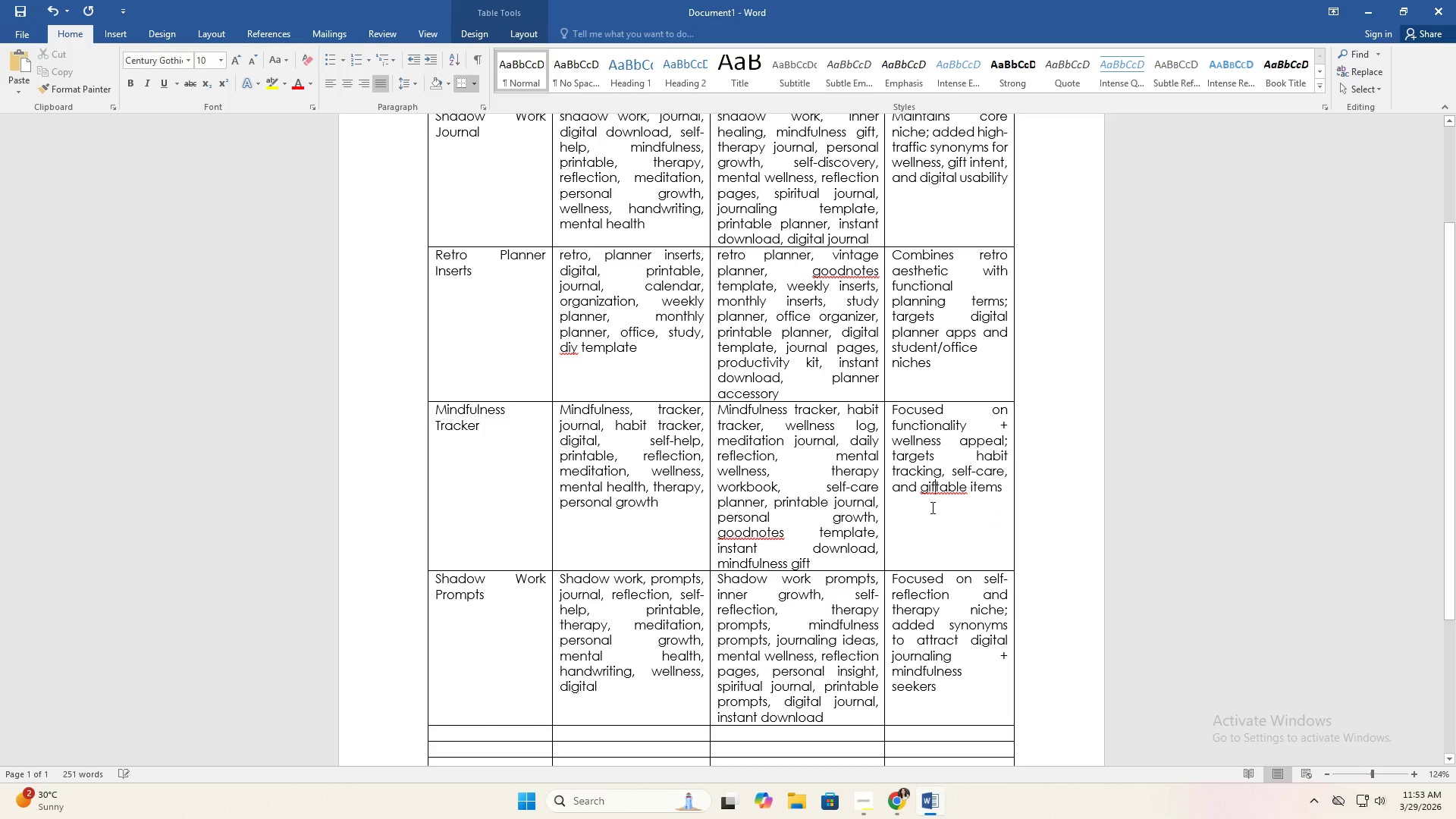 
scroll: coordinate [908, 525], scroll_direction: down, amount: 6.0
 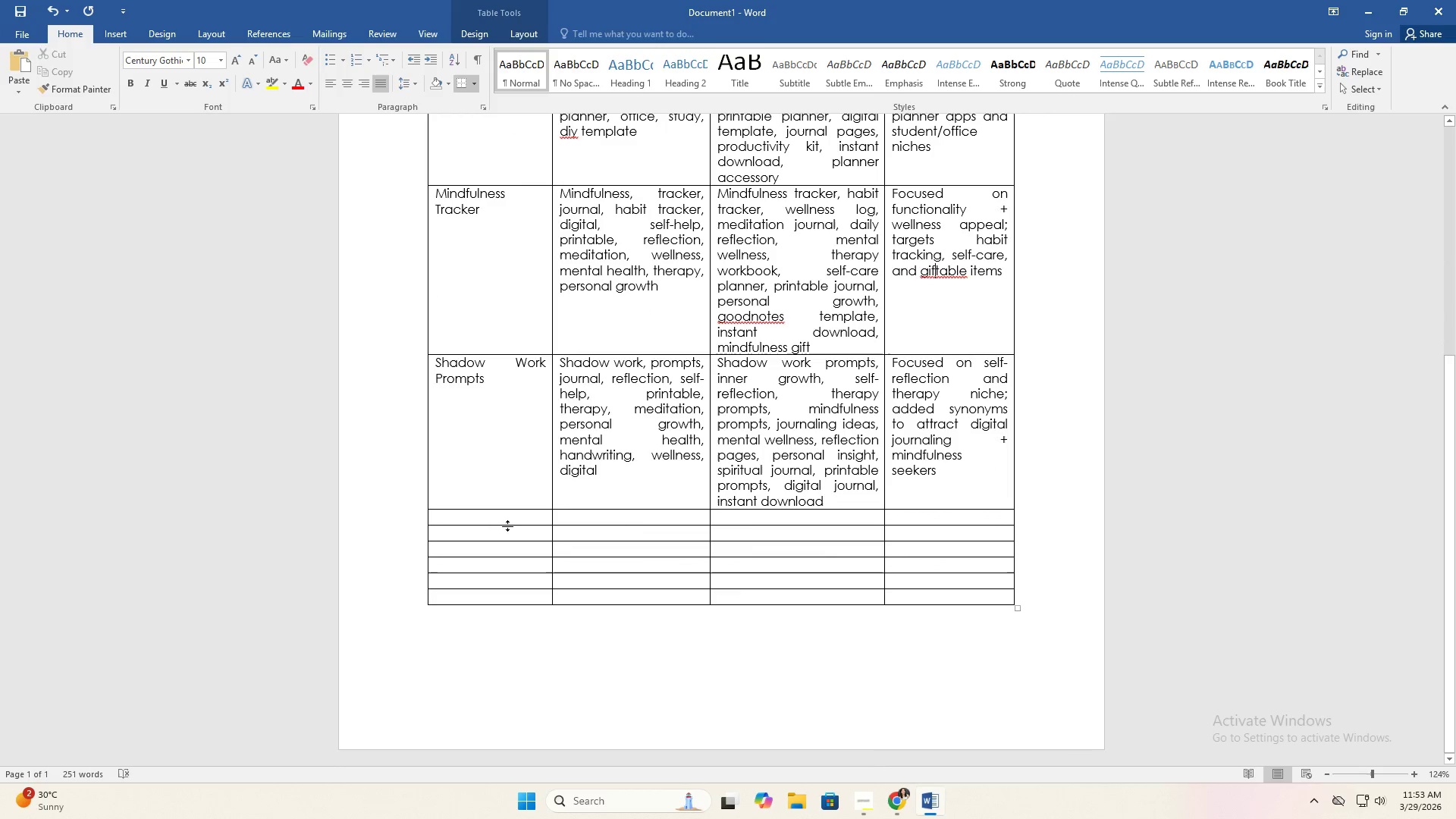 
left_click([508, 513])
 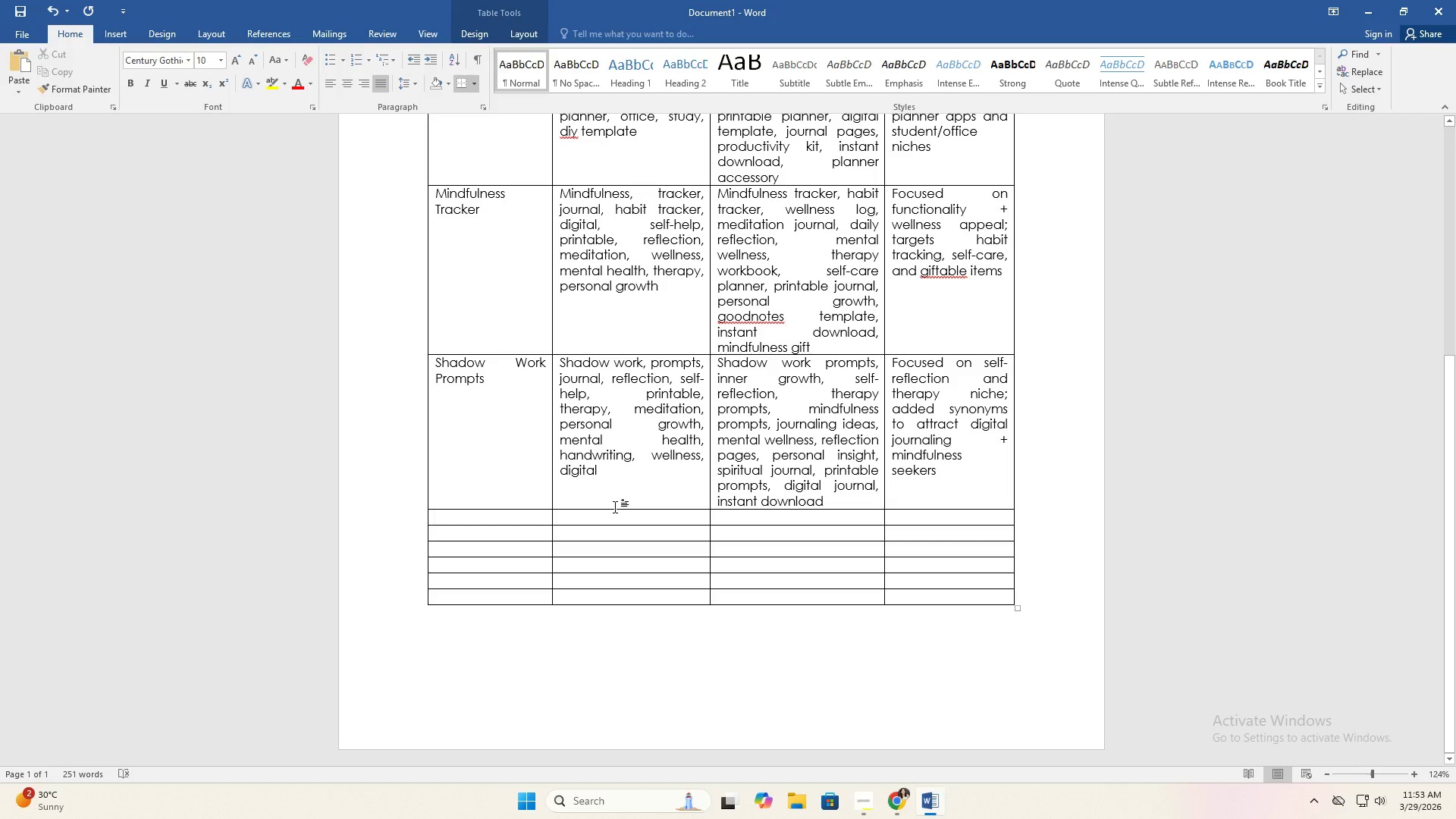 
scroll: coordinate [623, 299], scroll_direction: up, amount: 2.0
 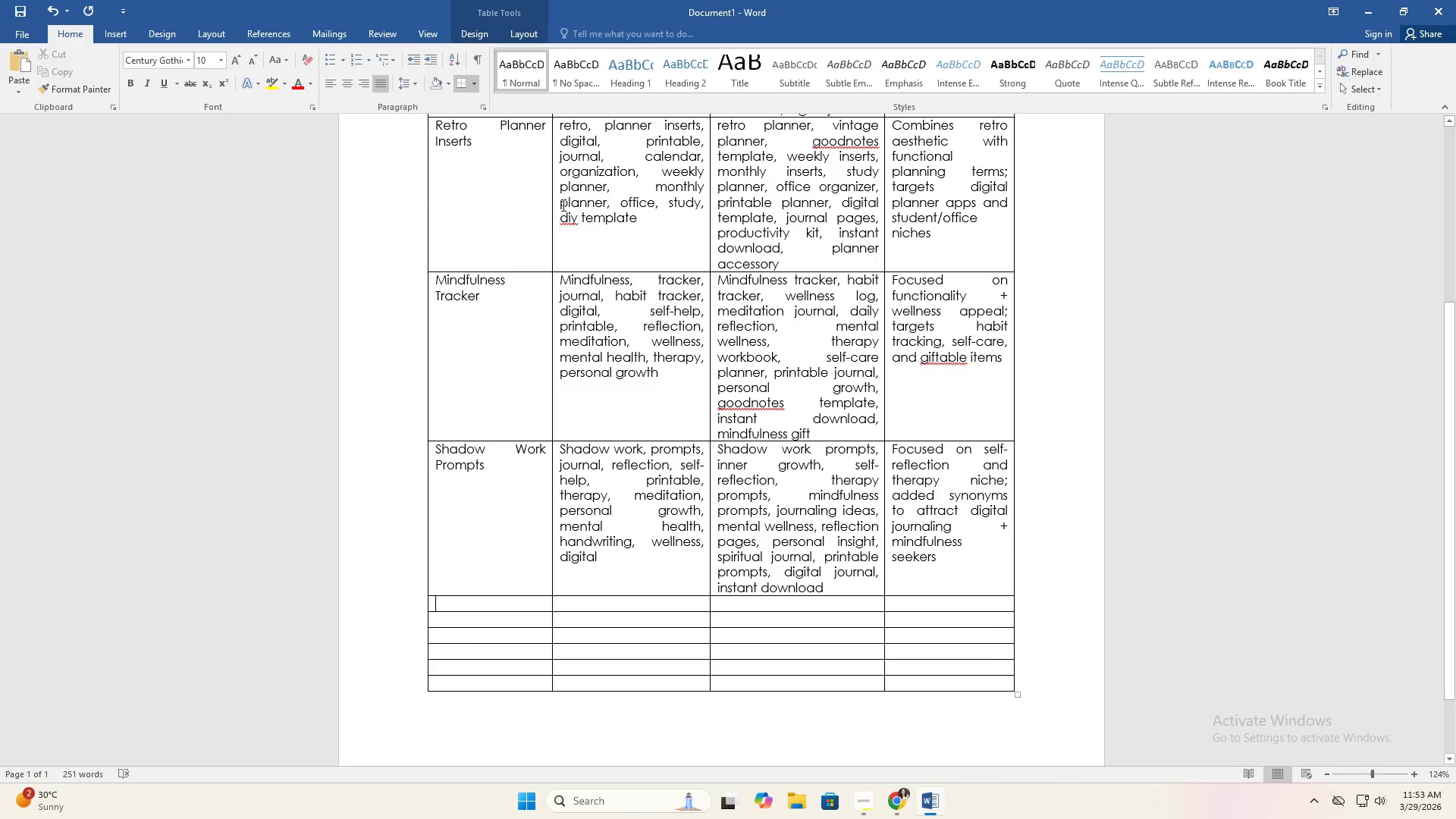 
double_click([563, 212])
 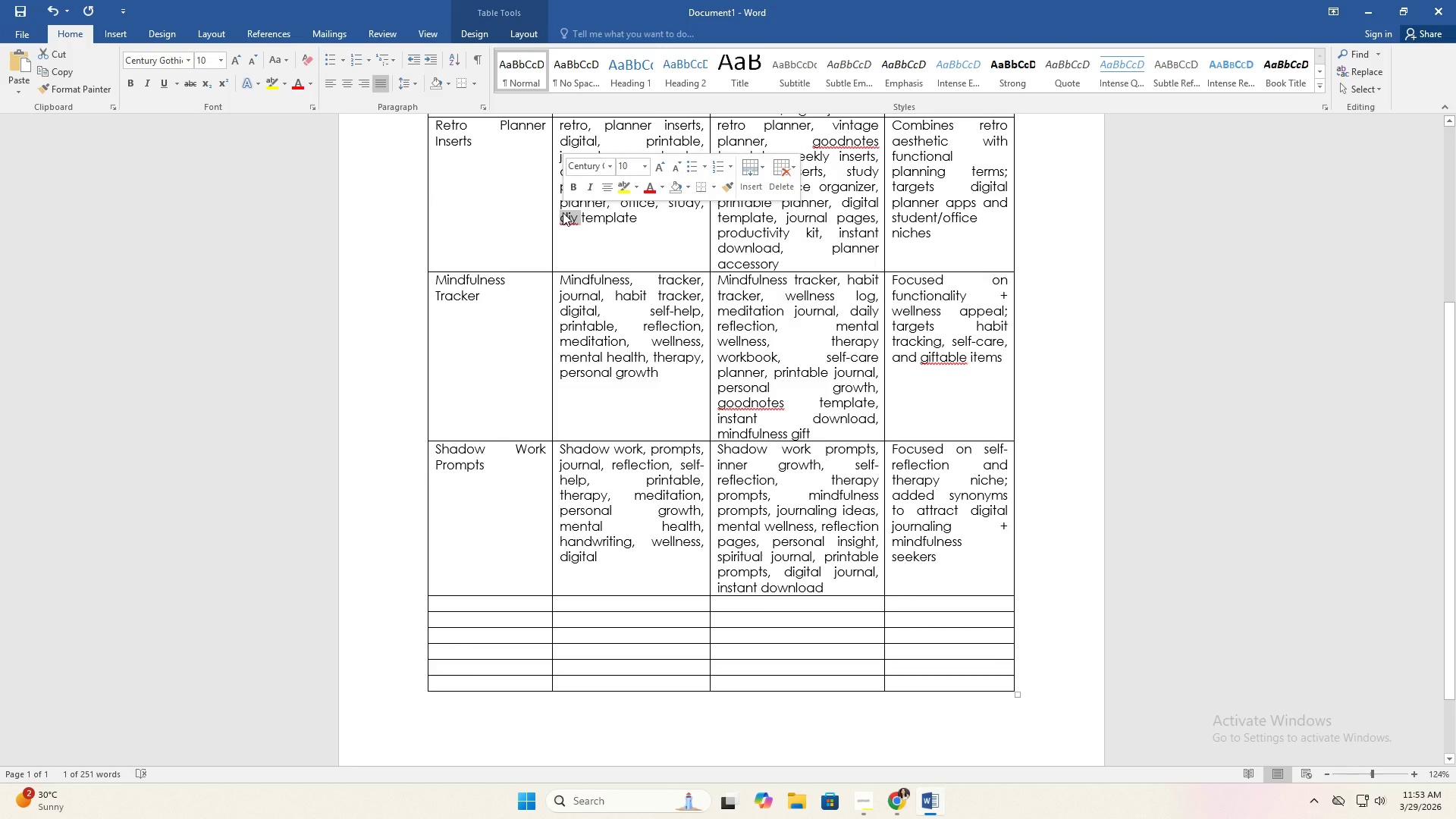 
type(DIY )
key(Backspace)
 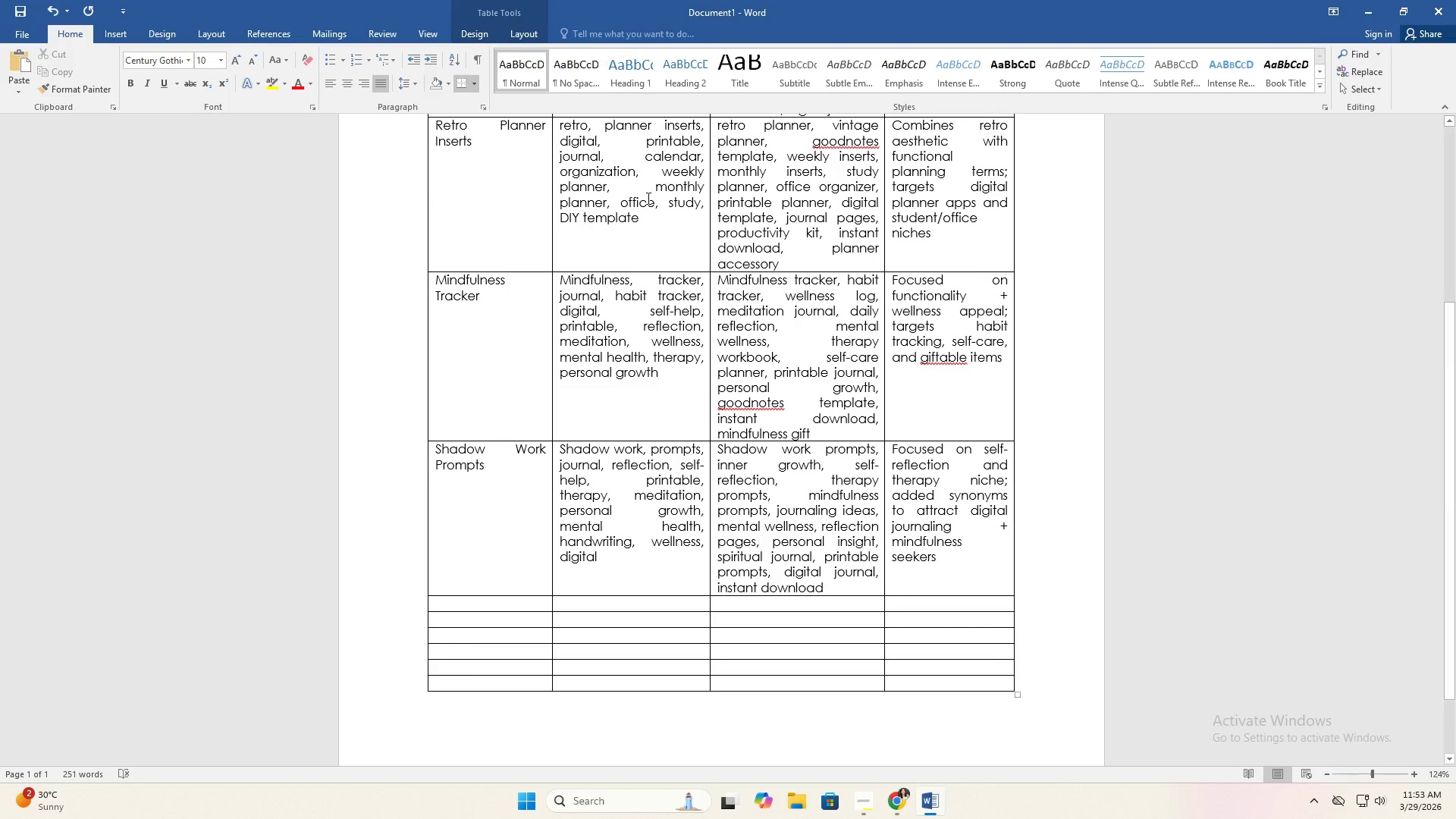 
left_click([755, 391])
 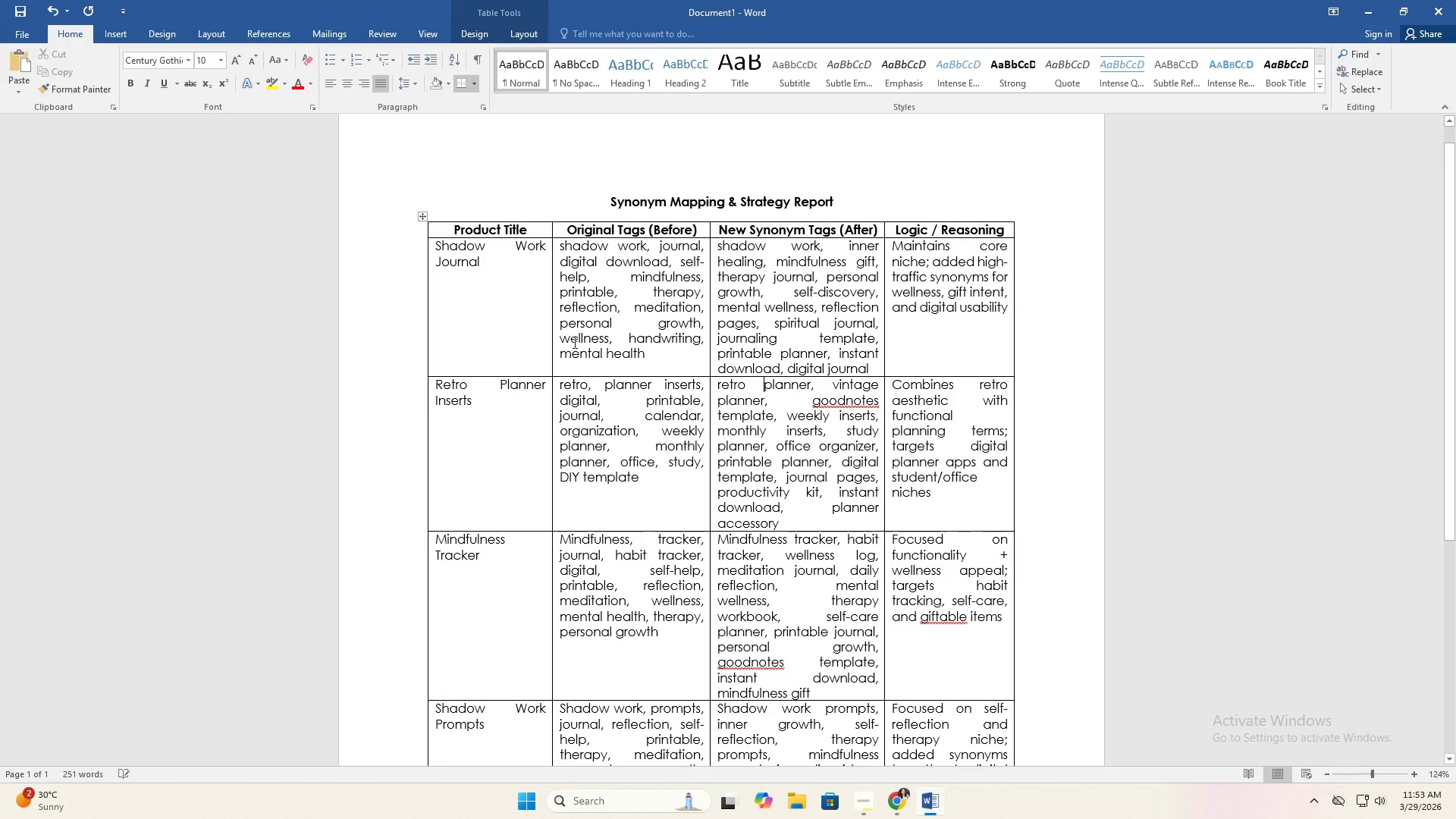 
scroll: coordinate [704, 400], scroll_direction: up, amount: 6.0
 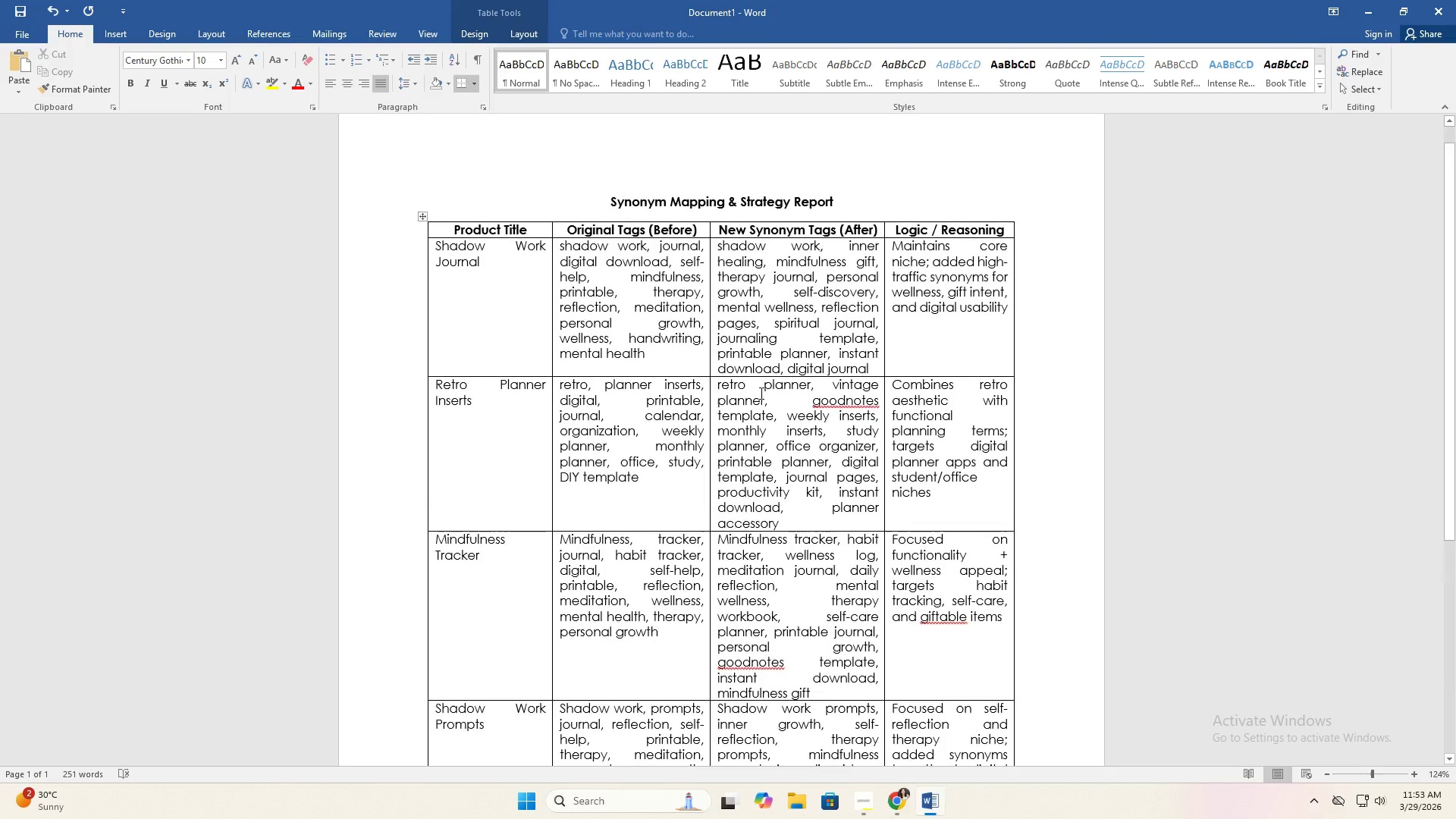 
scroll: coordinate [605, 342], scroll_direction: down, amount: 5.0
 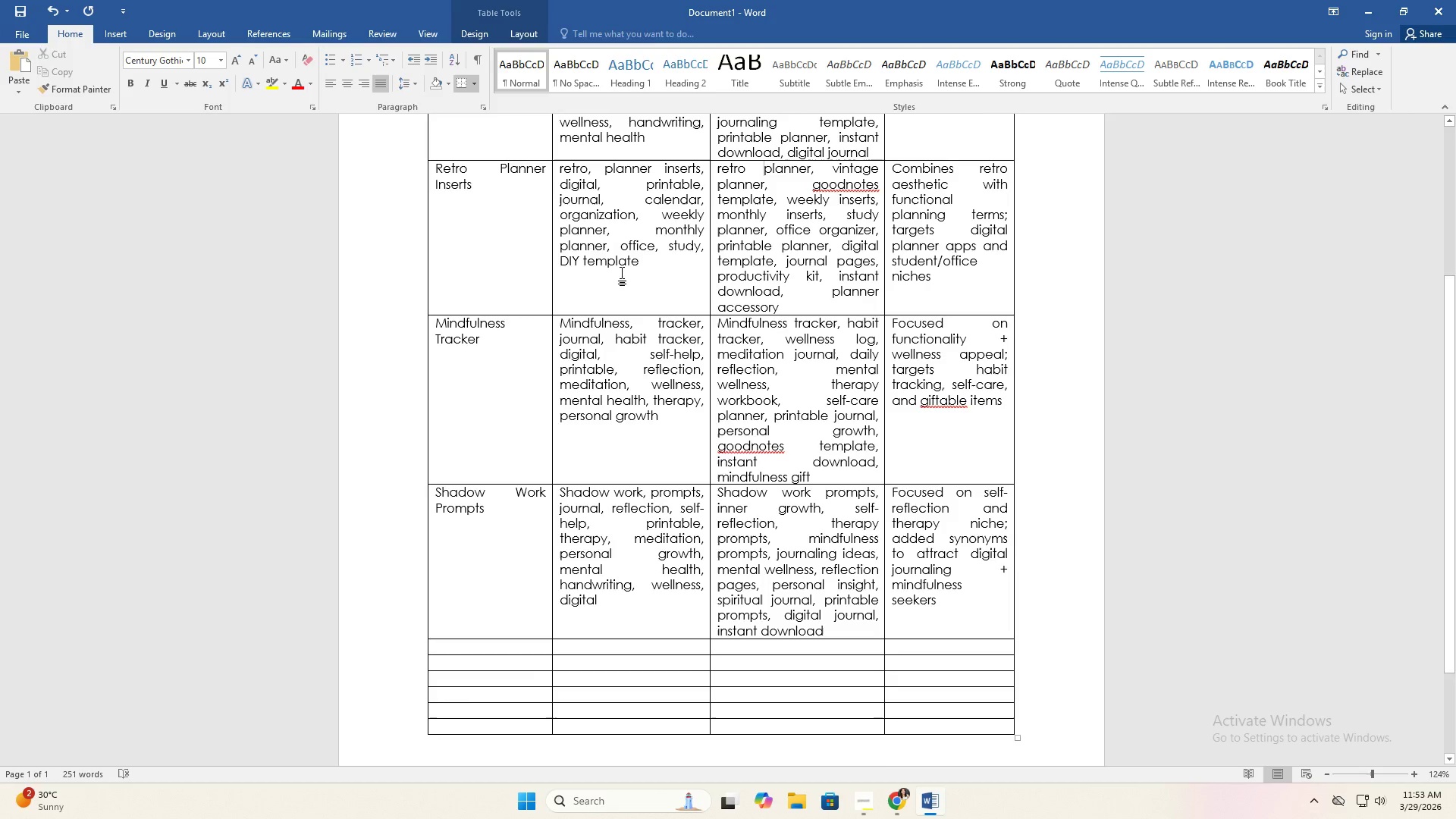 
scroll: coordinate [620, 285], scroll_direction: up, amount: 3.0
 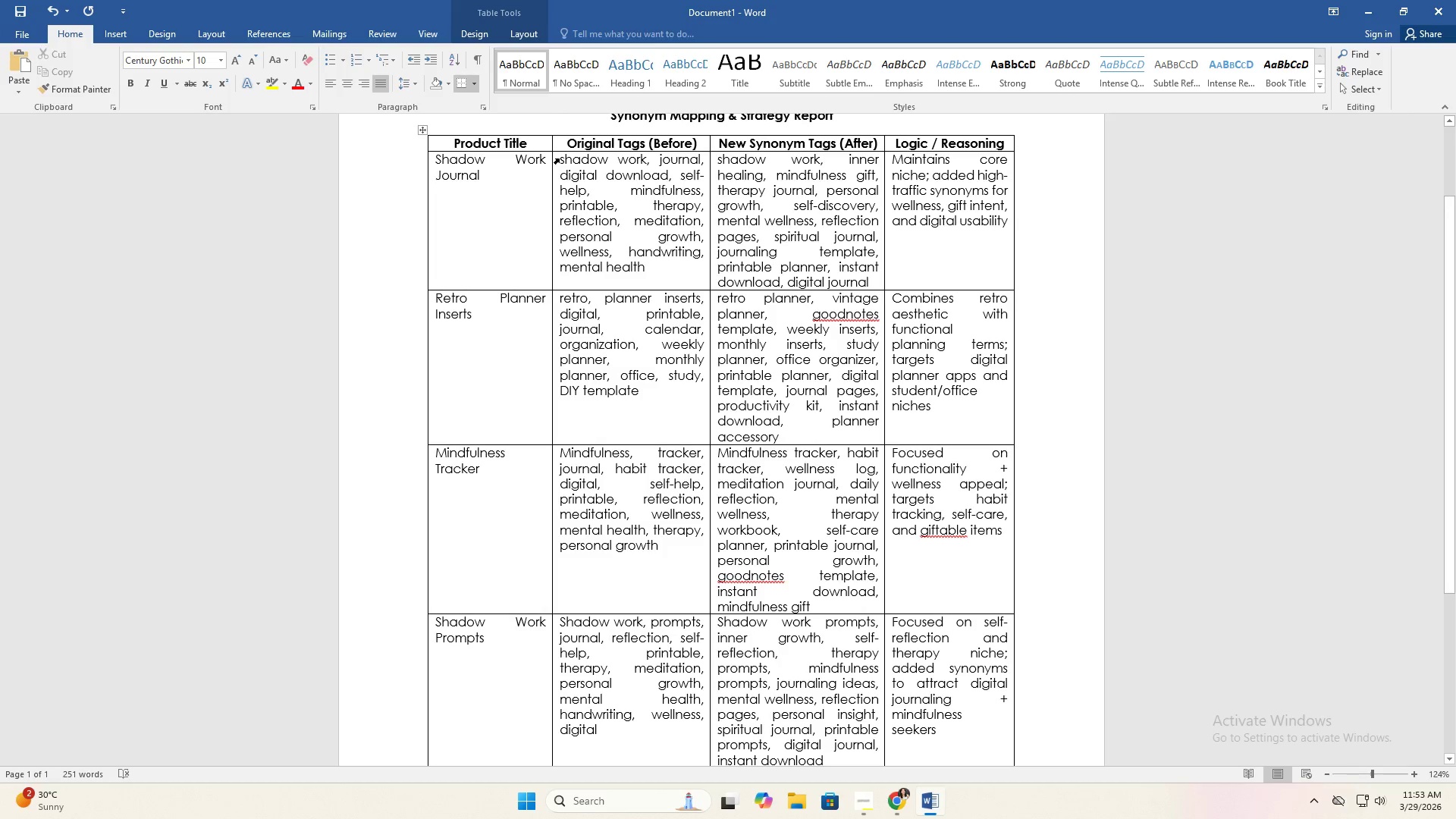 
left_click_drag(start_coordinate=[561, 158], to_coordinate=[810, 593])
 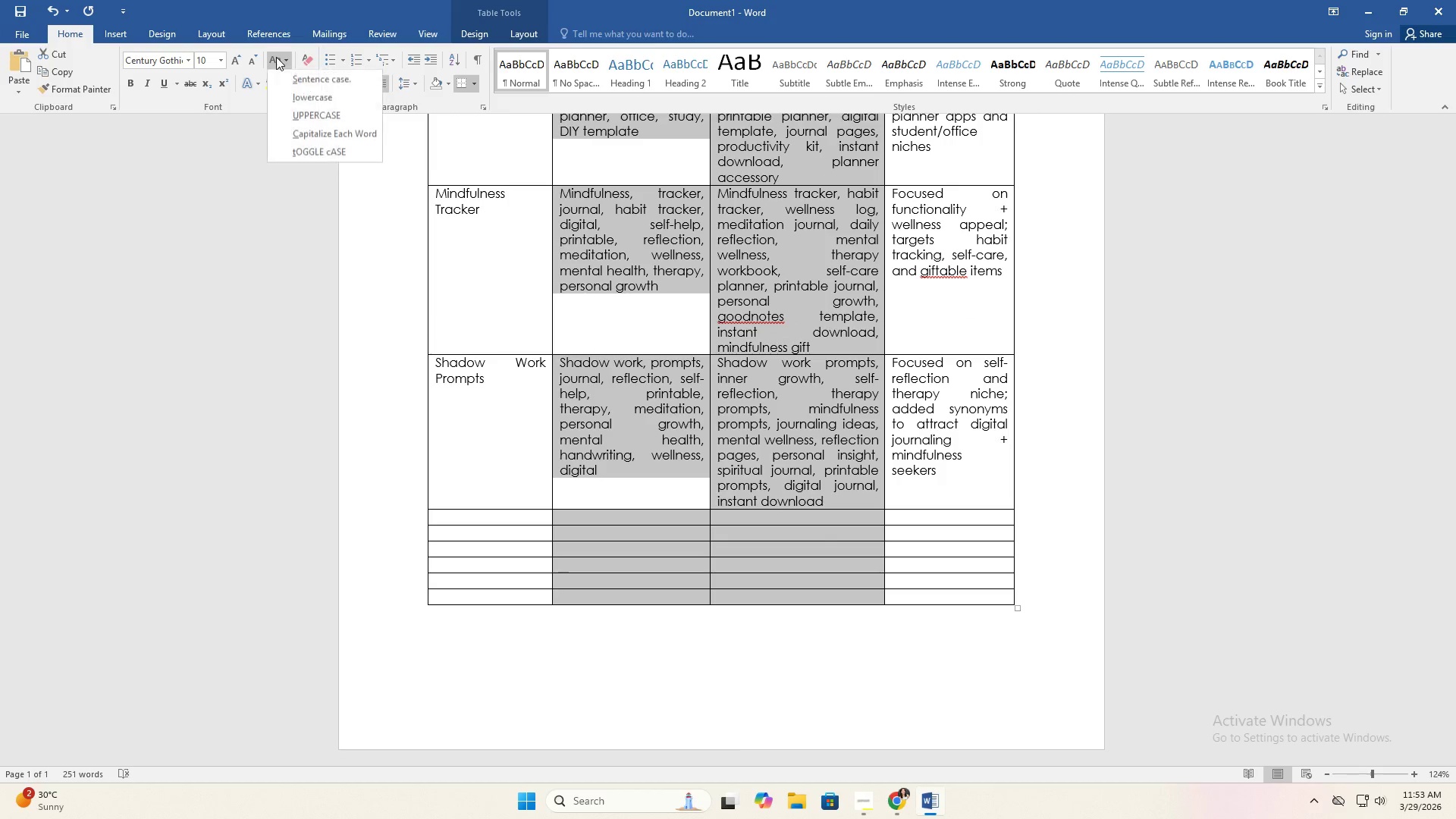 
left_click([300, 93])
 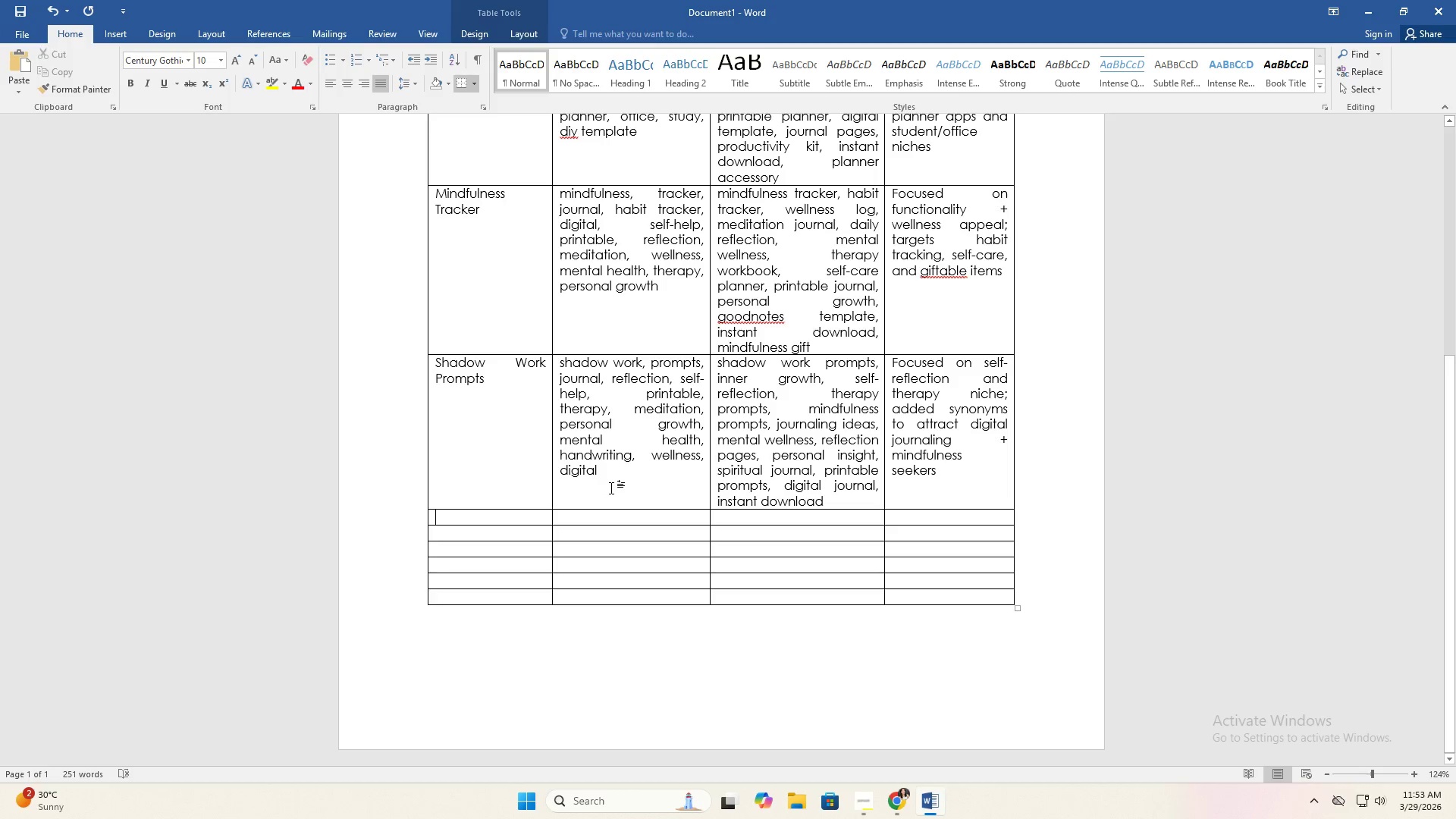 
wait(15.52)
 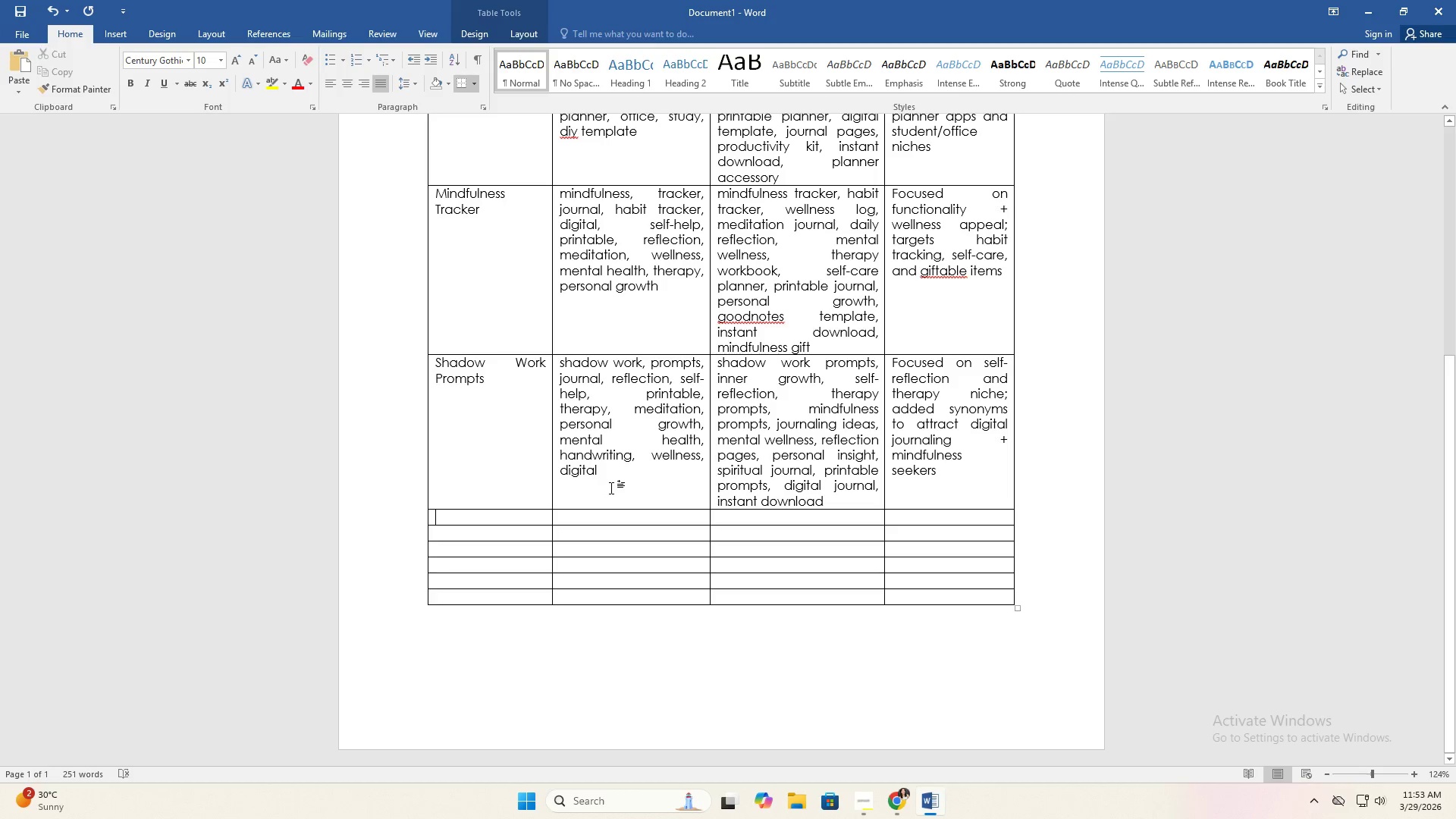 
type(rETRO)
key(Backspace)
key(Backspace)
key(Backspace)
key(Backspace)
key(Backspace)
type(Retro Digital Stickers)
key(Tab)
type(retro, digital stickers, planner, journal, printable, aesthetic, kawaii, cute, organization, office, study. )
key(Backspace)
key(Backspace)
type(, decoration, DIYT)
key(Tab)
 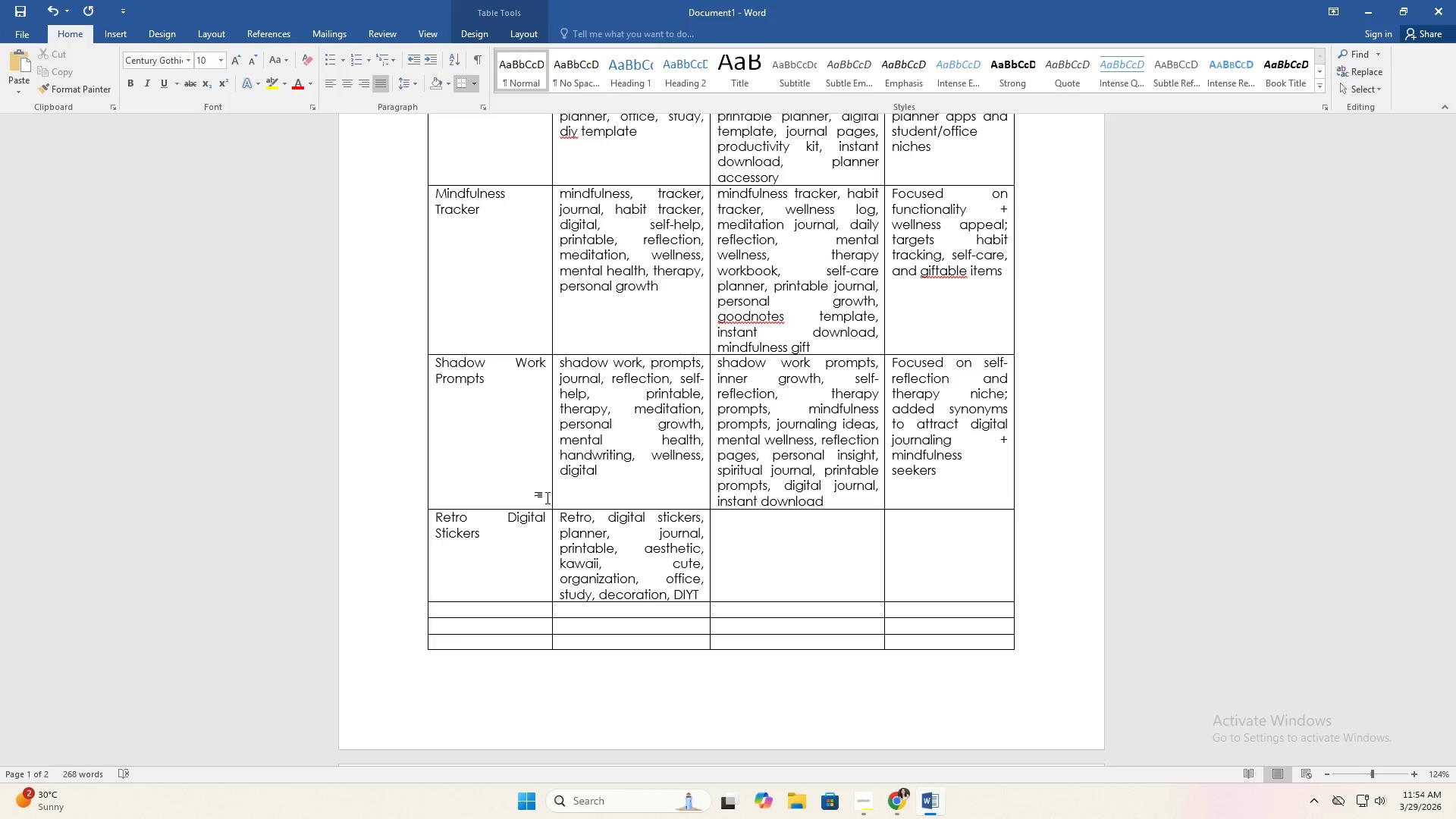 
key(ArrowDown)
 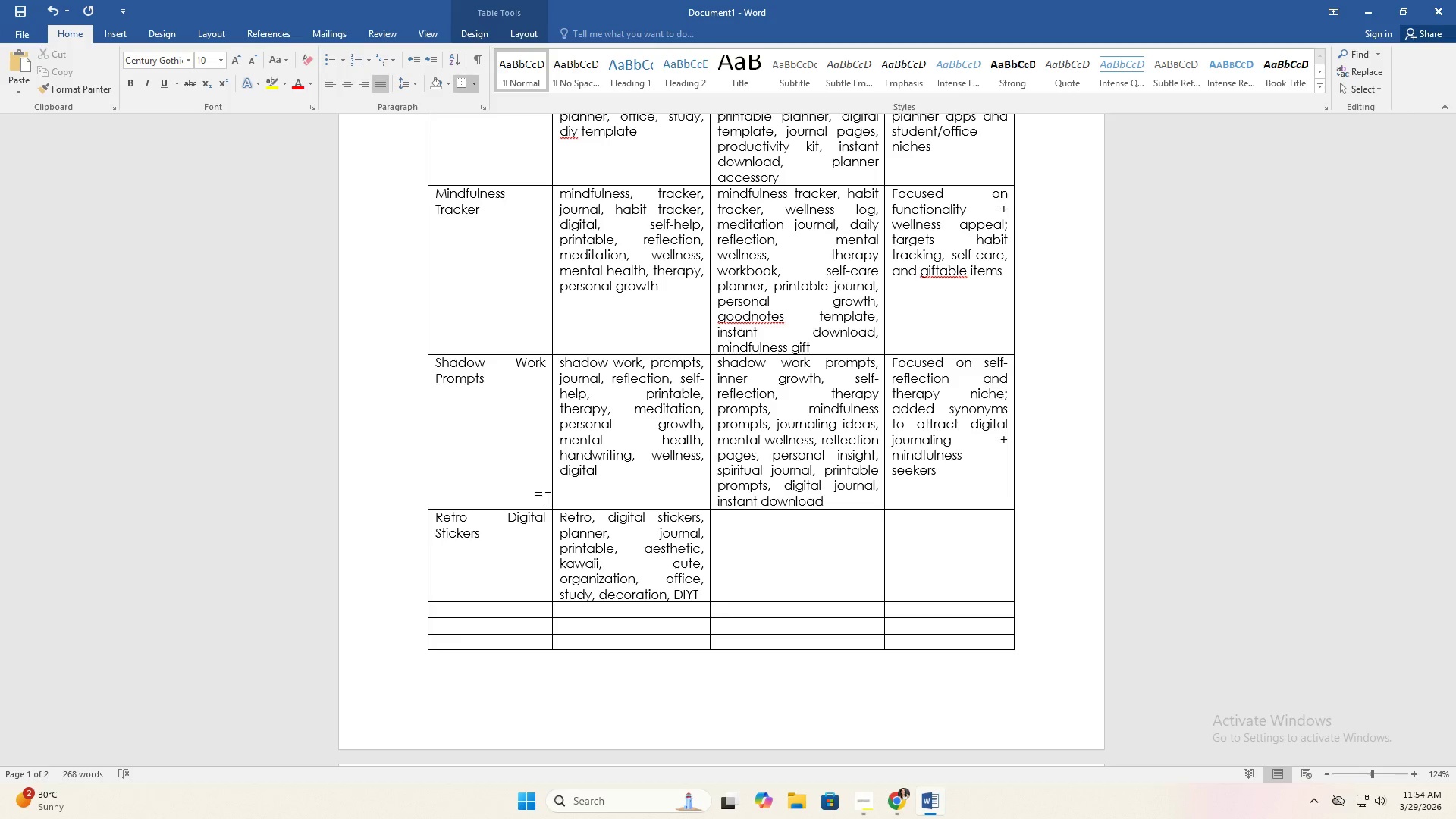 
key(ArrowUp)
 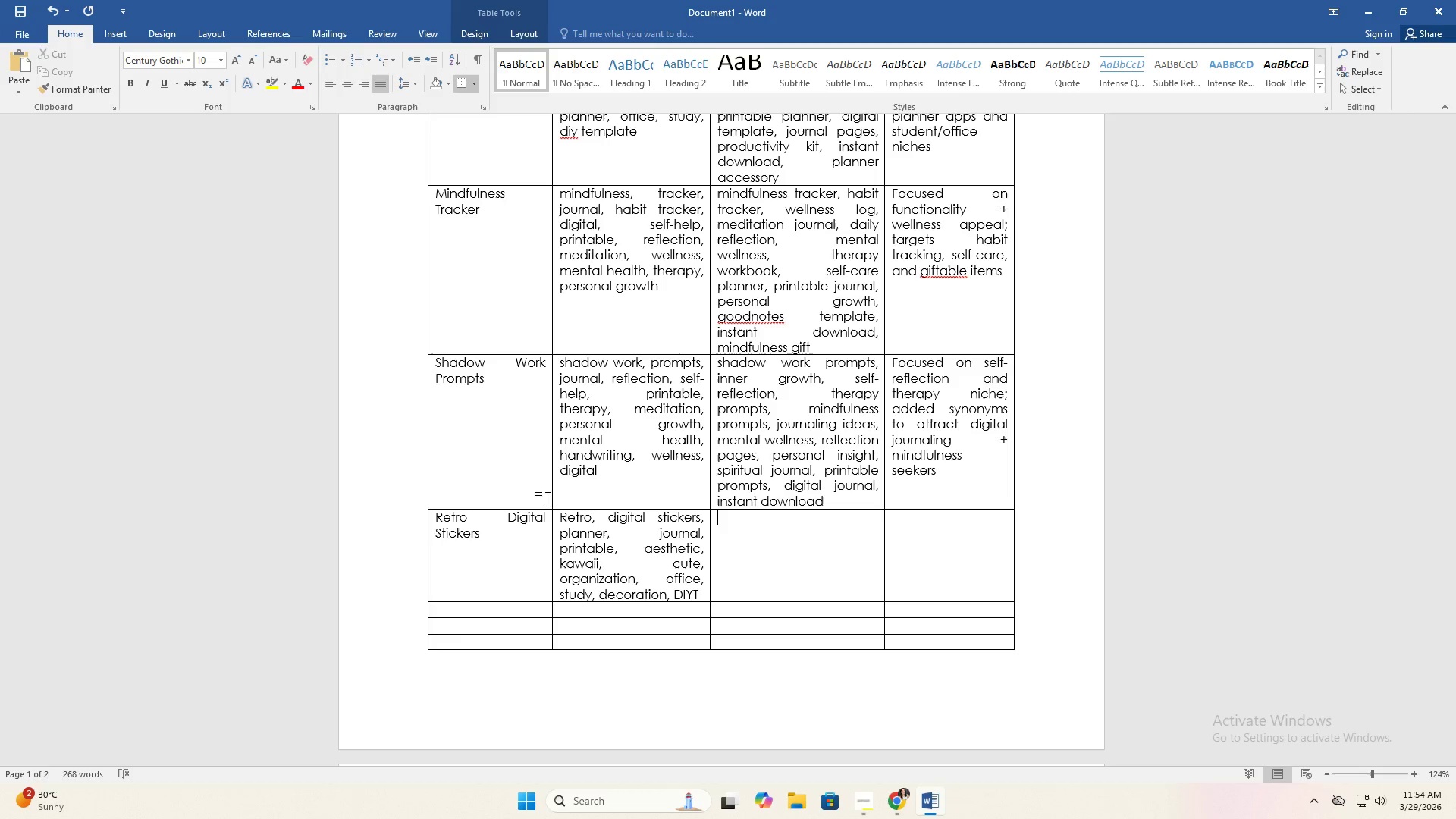 
key(ArrowLeft)
 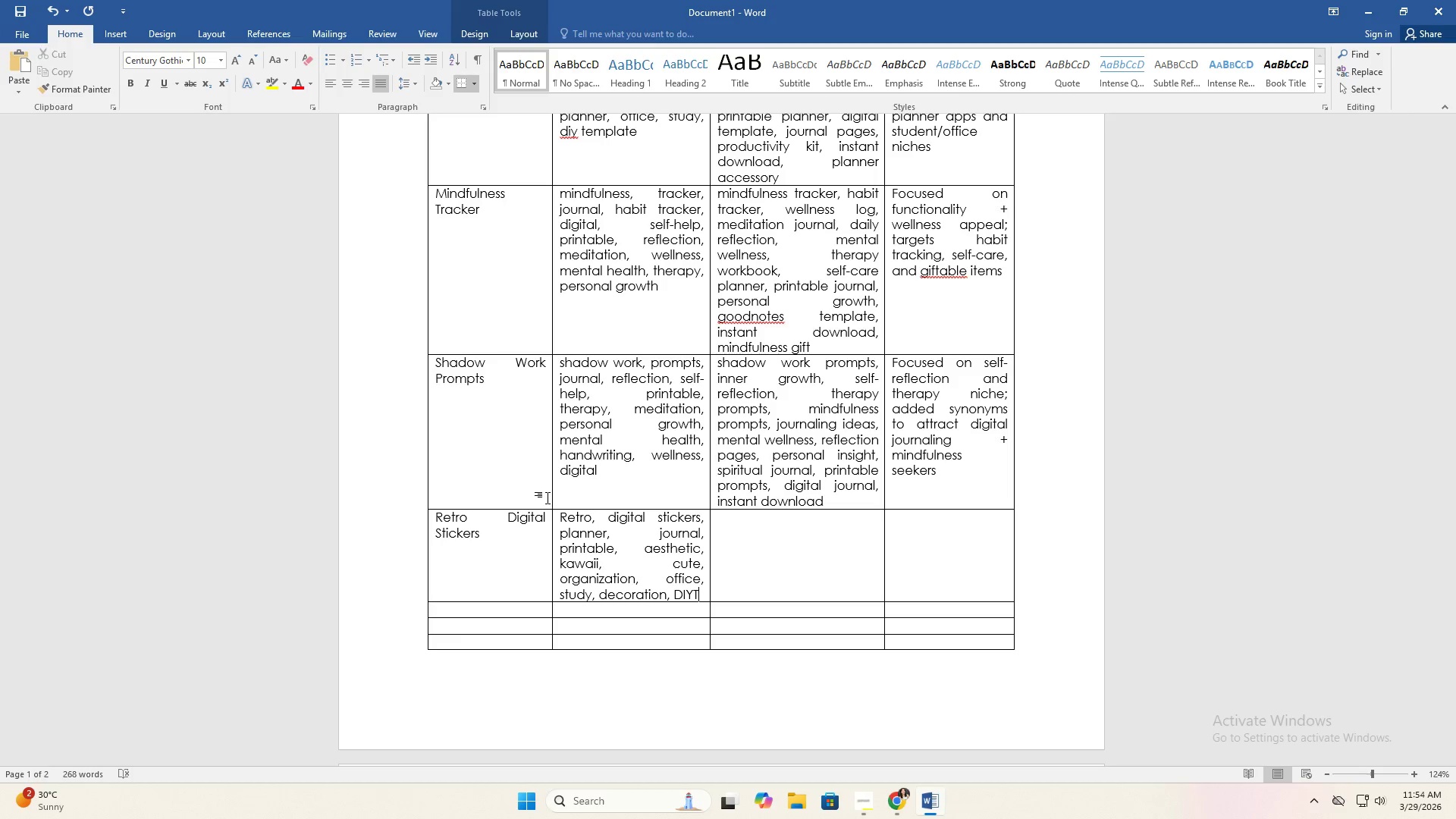 
key(ArrowDown)
 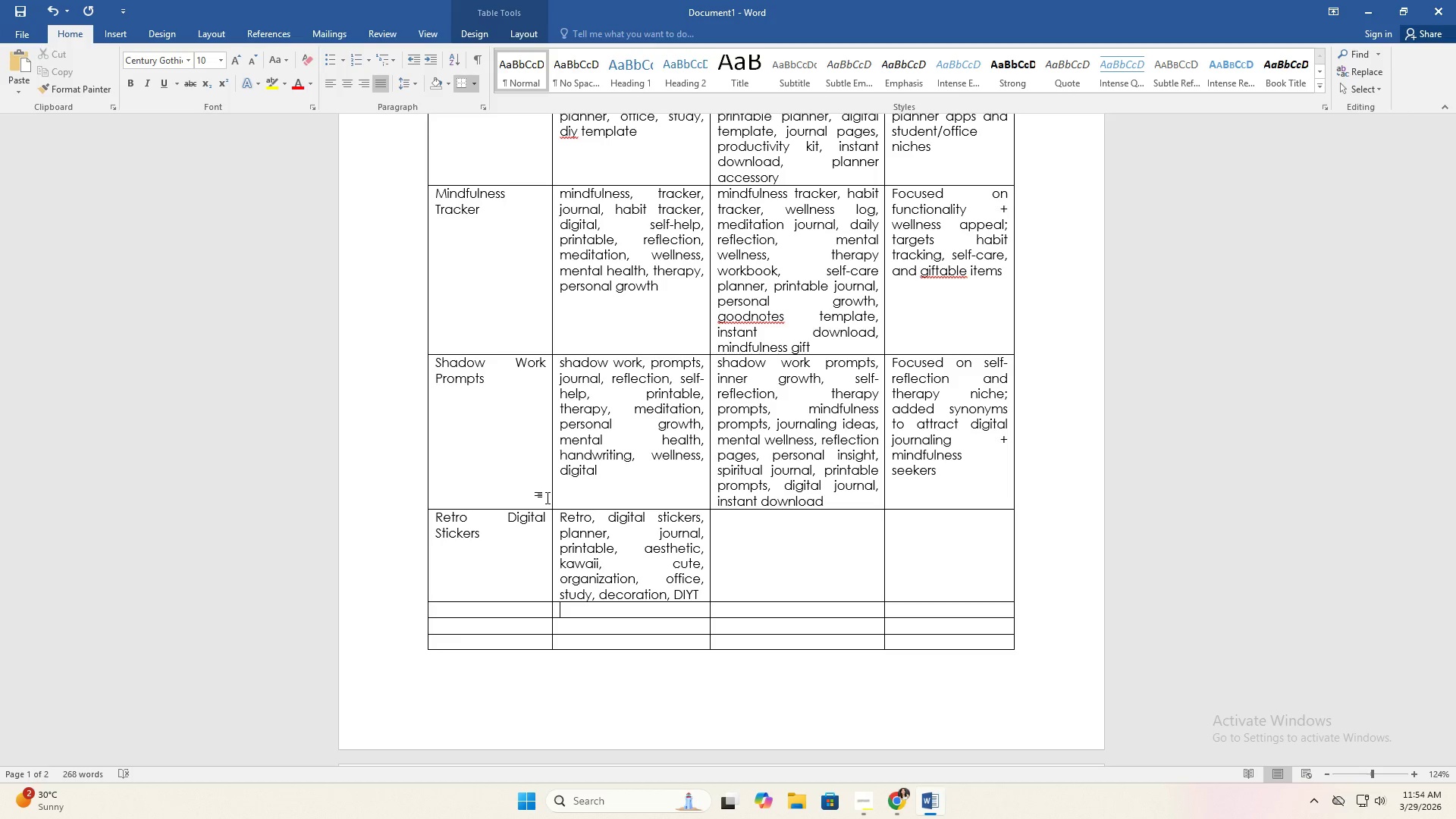 
key(ArrowRight)
 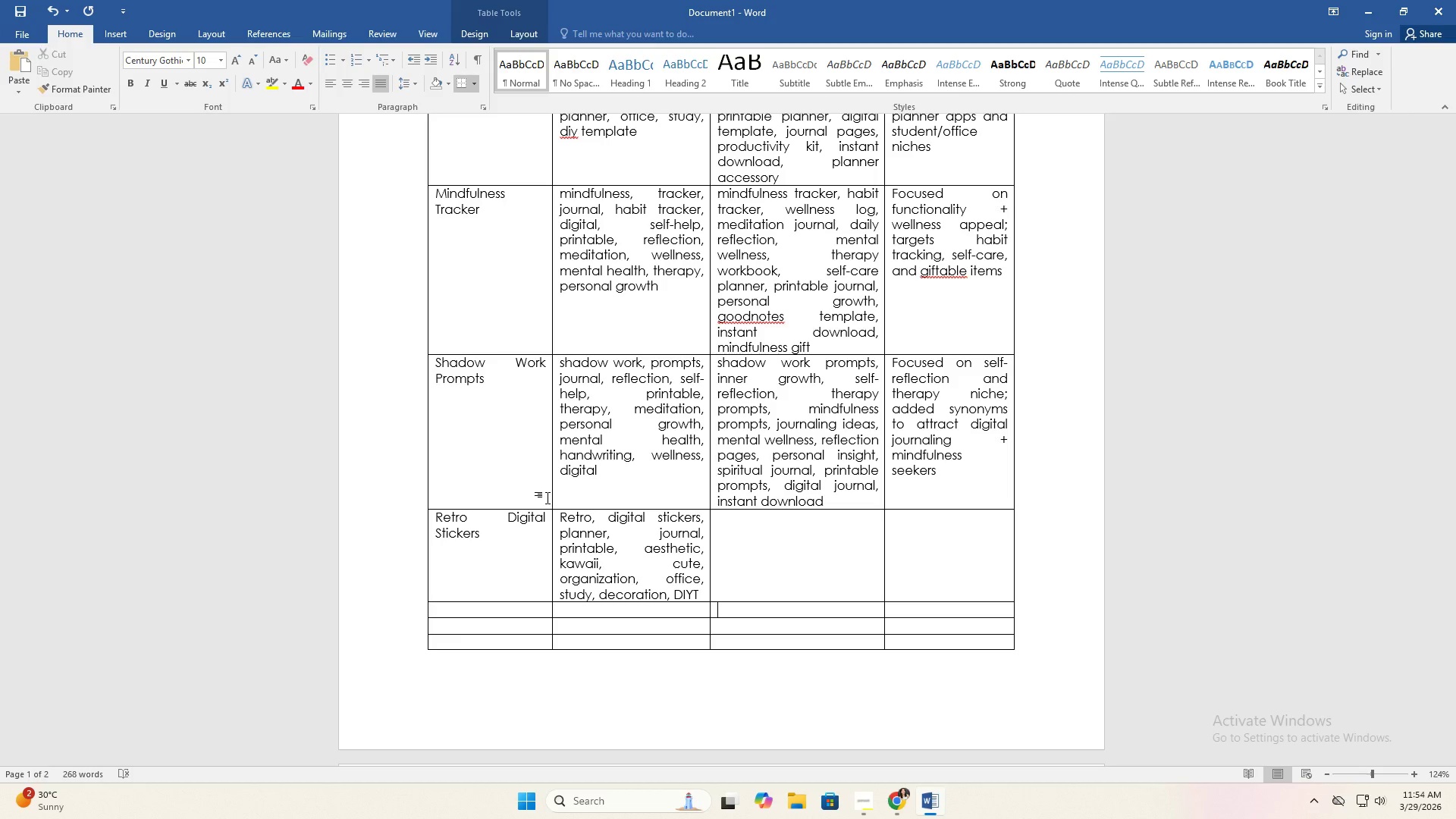 
key(ArrowUp)
 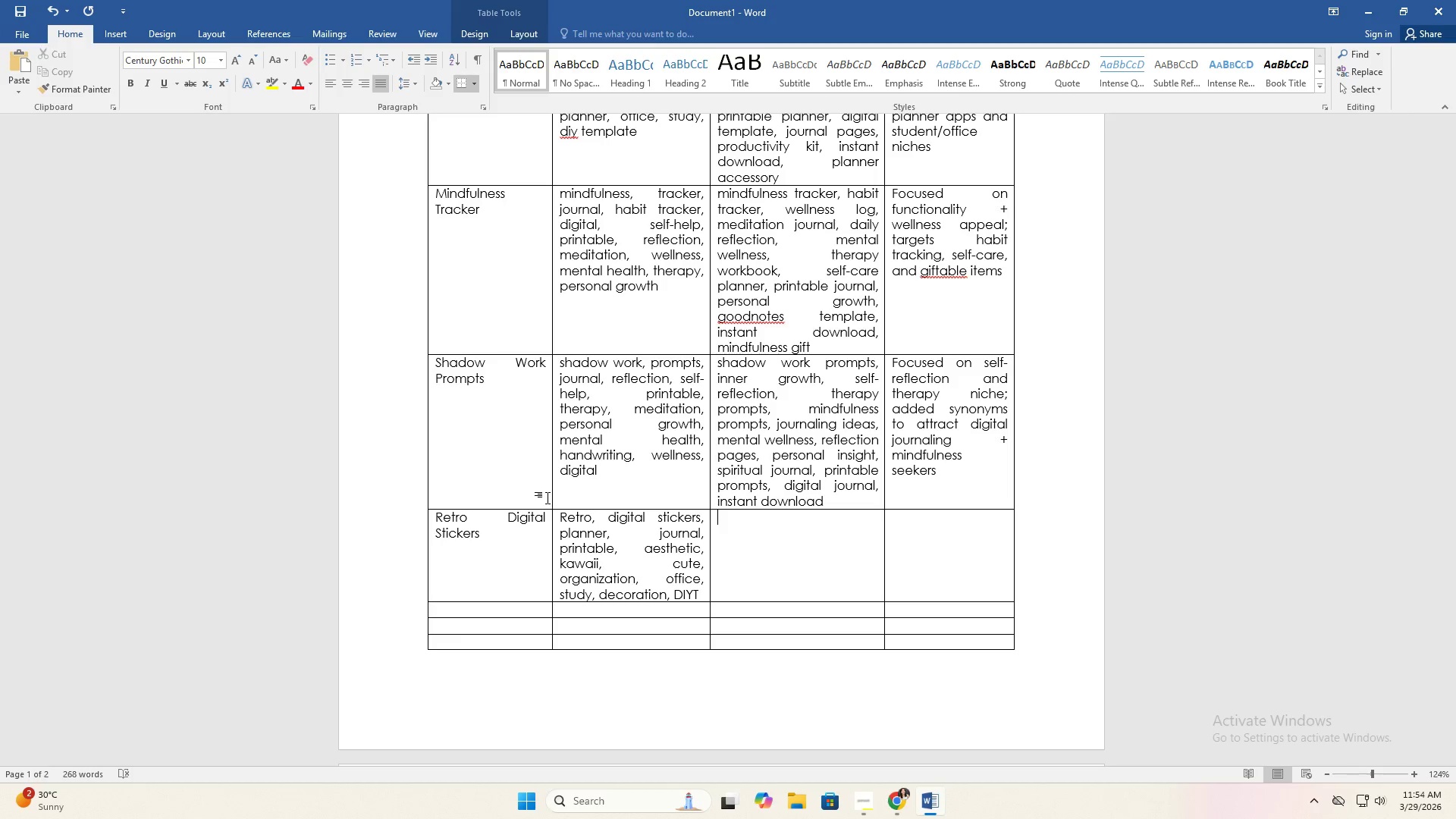 
key(ArrowDown)
 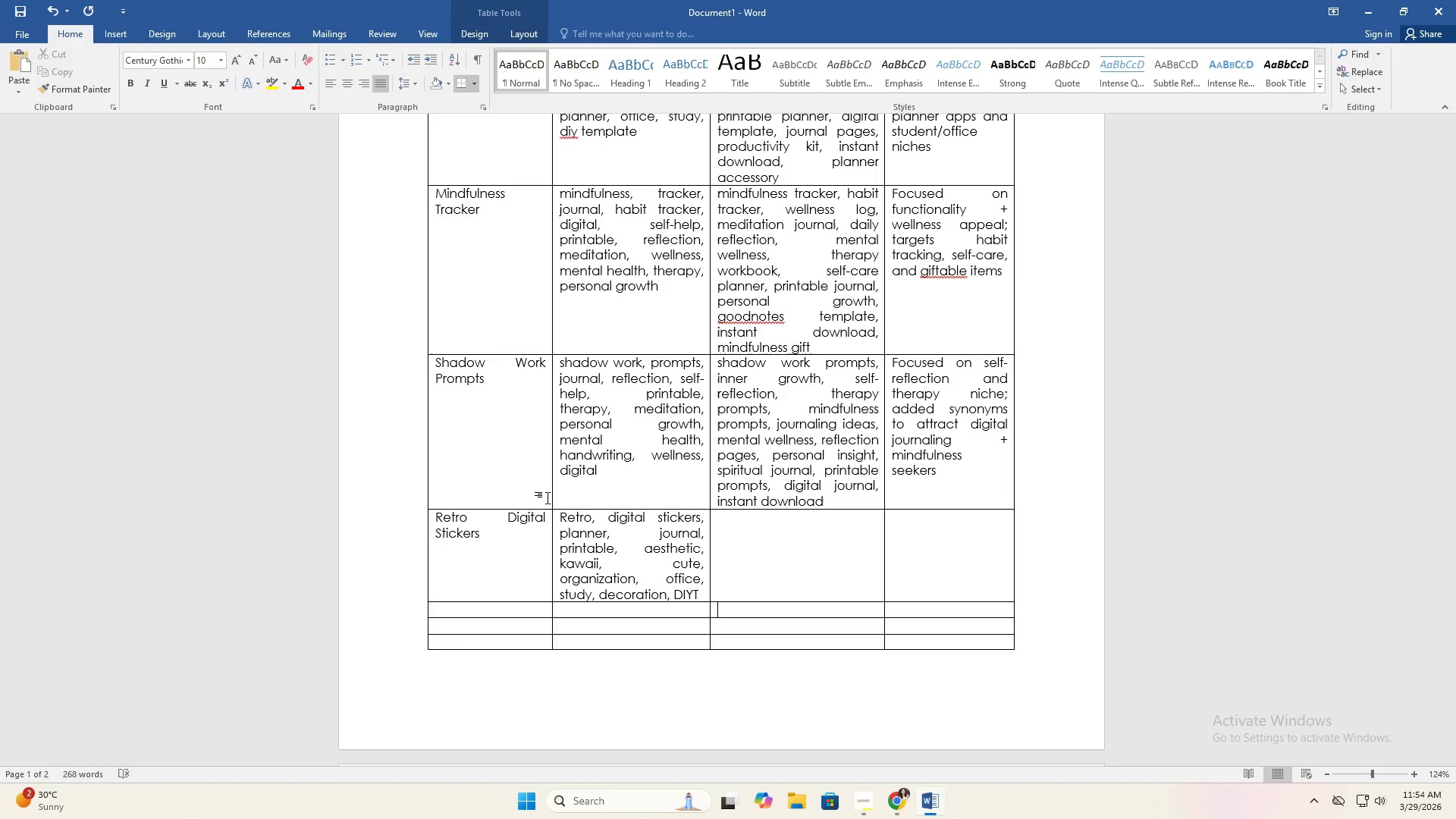 
key(ArrowUp)
 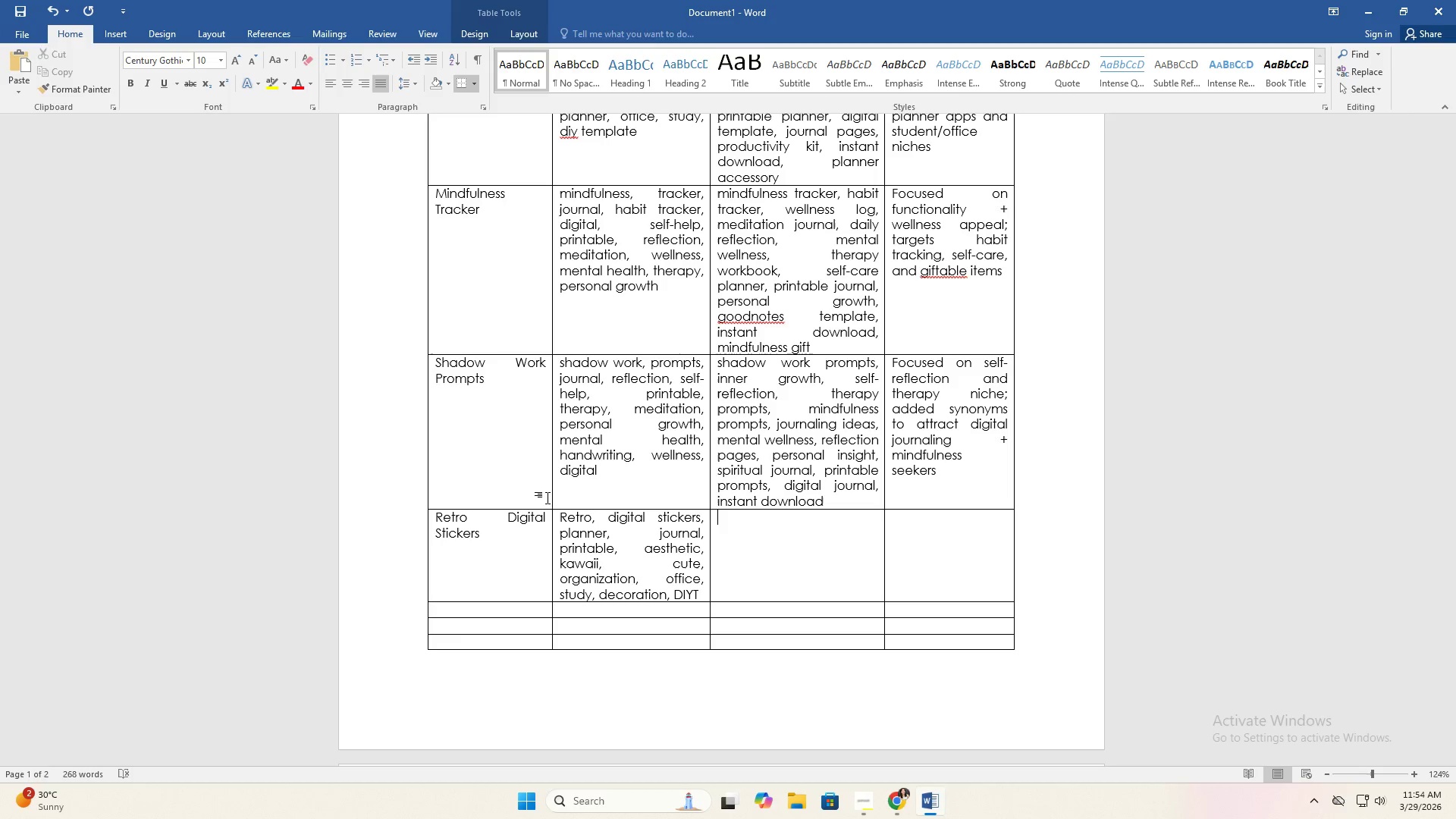 
key(ArrowLeft)
 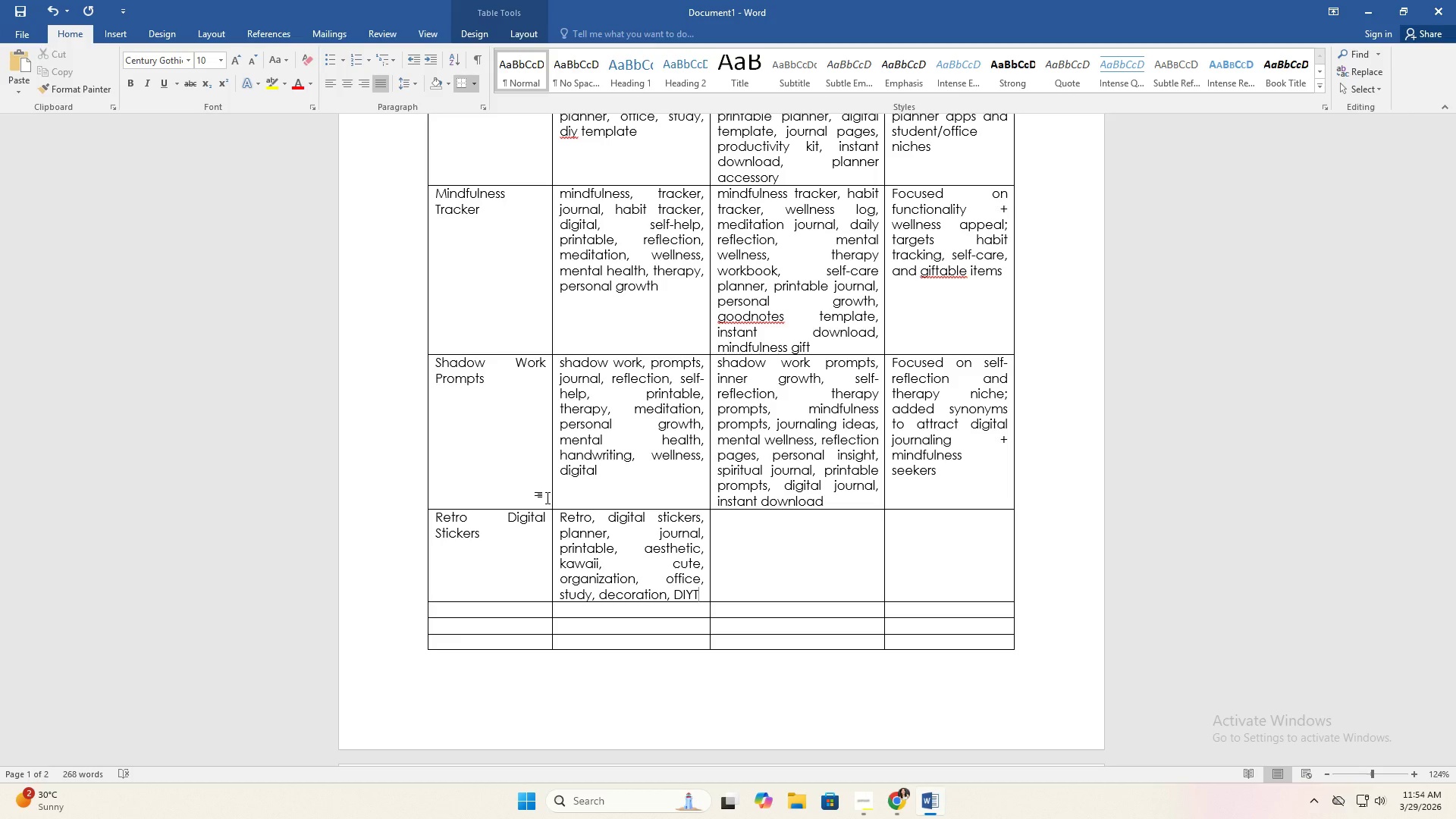 
key(Backspace)
 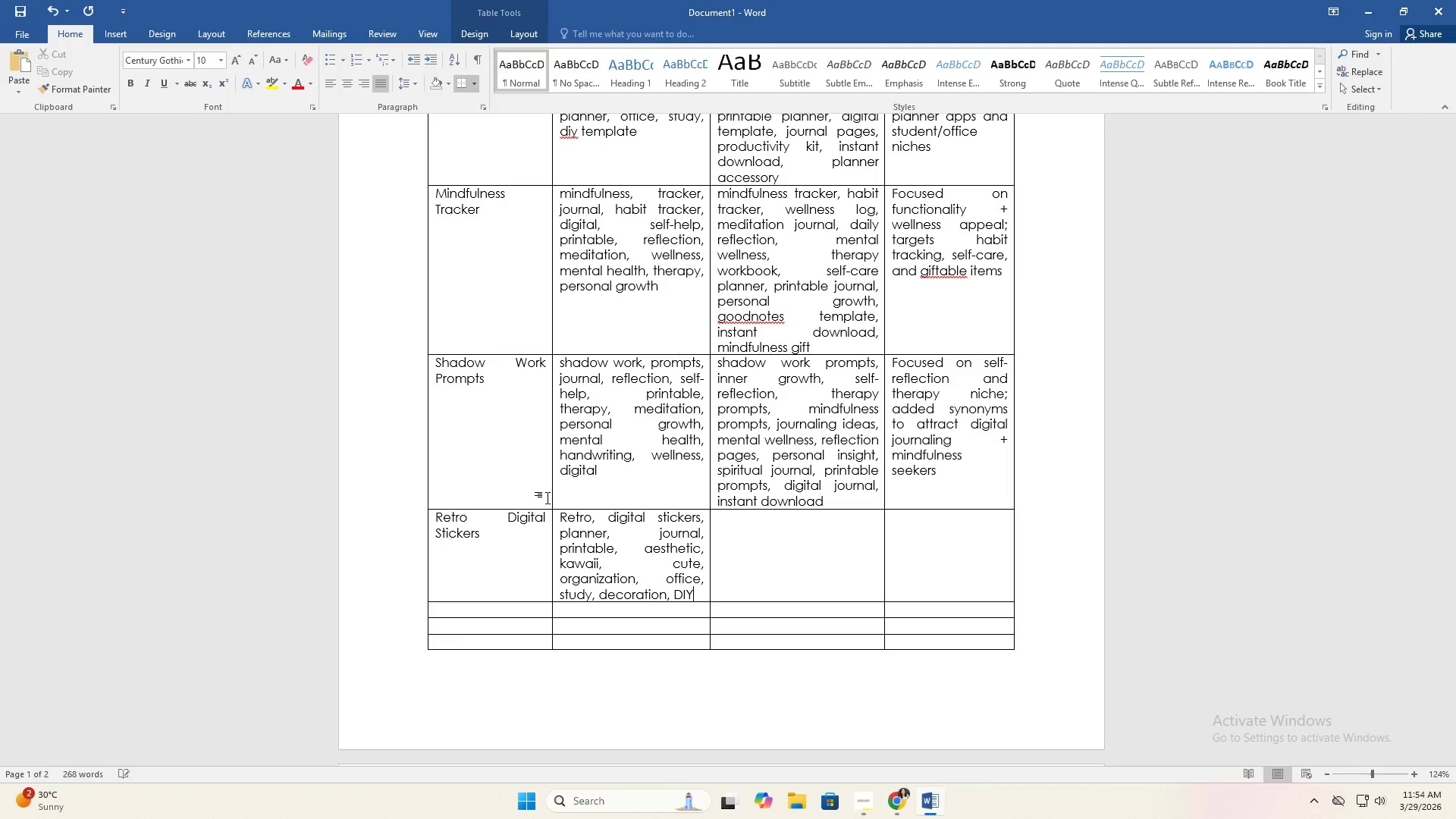 
key(ArrowRight)
 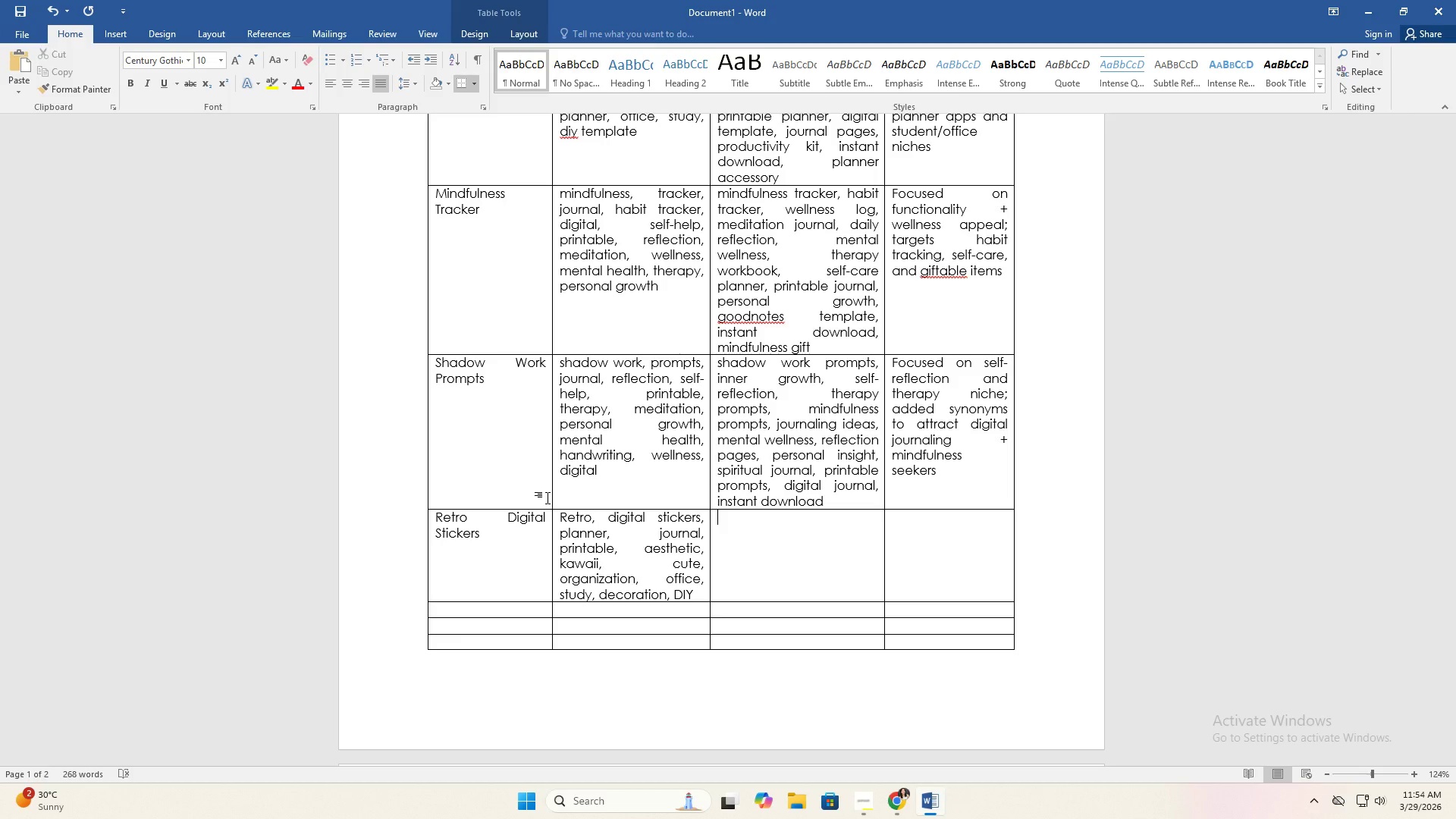 
type(RET)
key(Backspace)
key(Backspace)
type(ter)
key(Backspace)
key(Backspace)
key(Backspace)
type(er)
key(Backspace)
type(tro digital stickers, vintage stickers, planner decor, jurnal stickers, )
 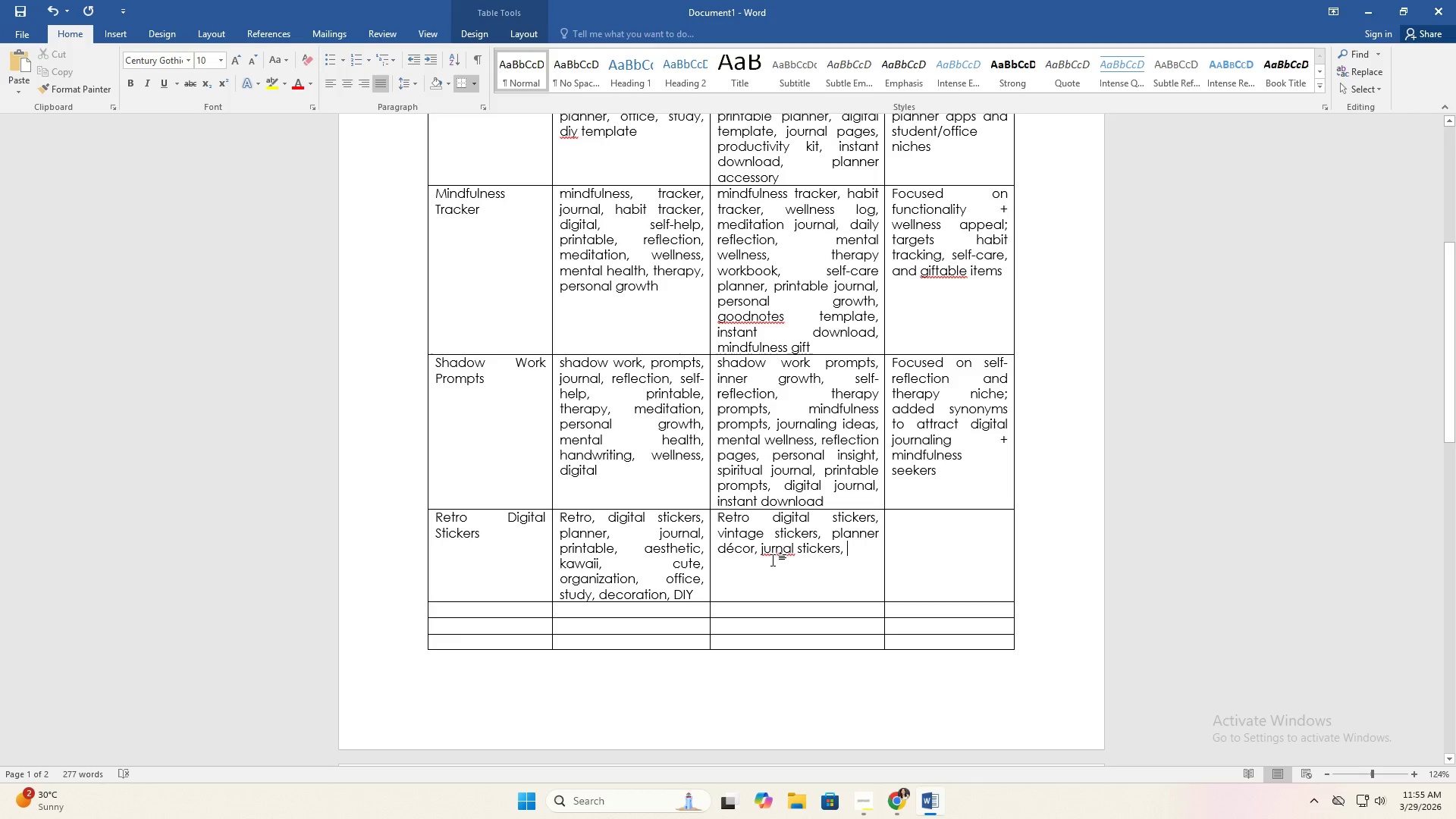 
right_click([780, 548])
 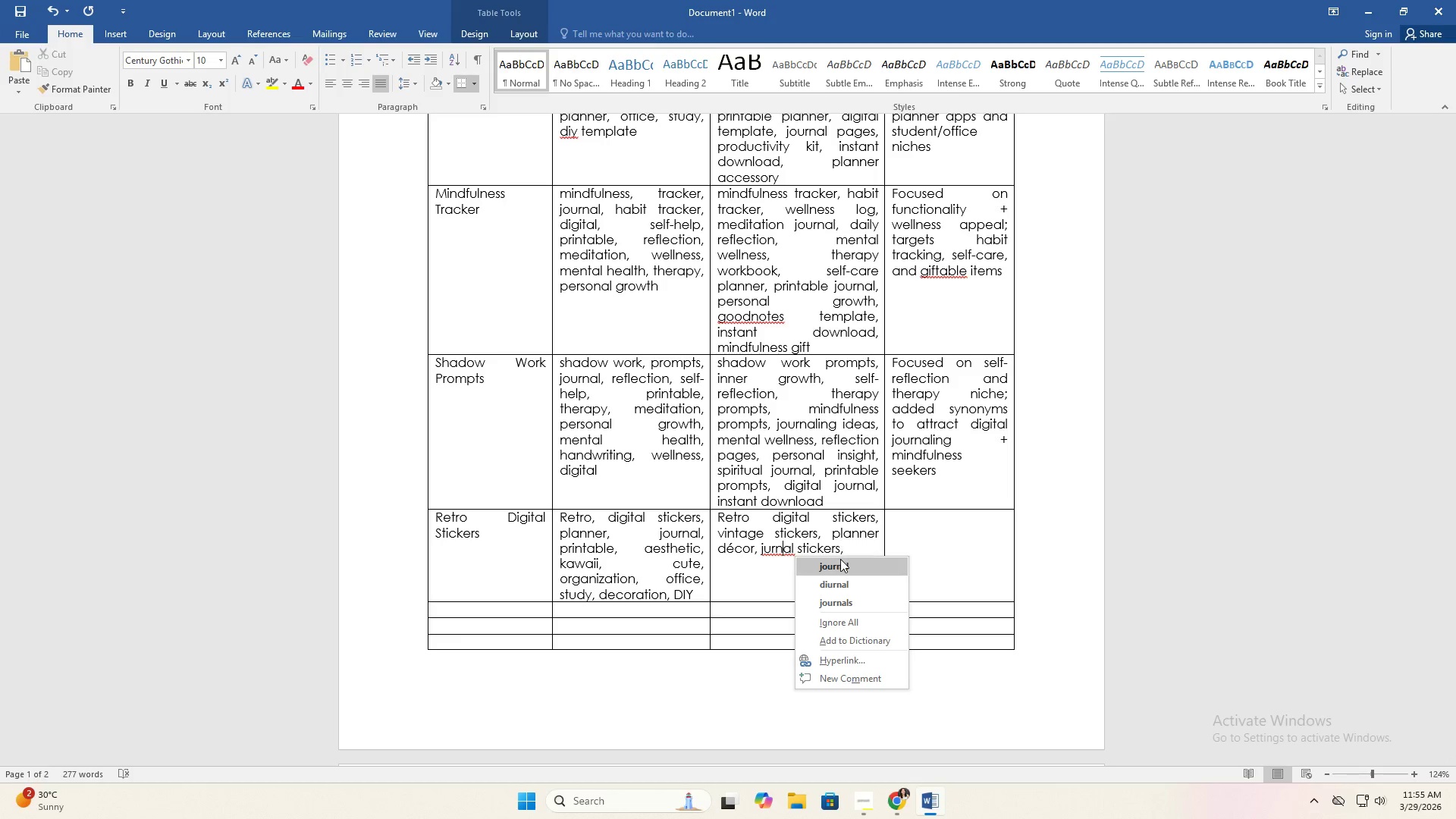 
left_click([840, 559])
 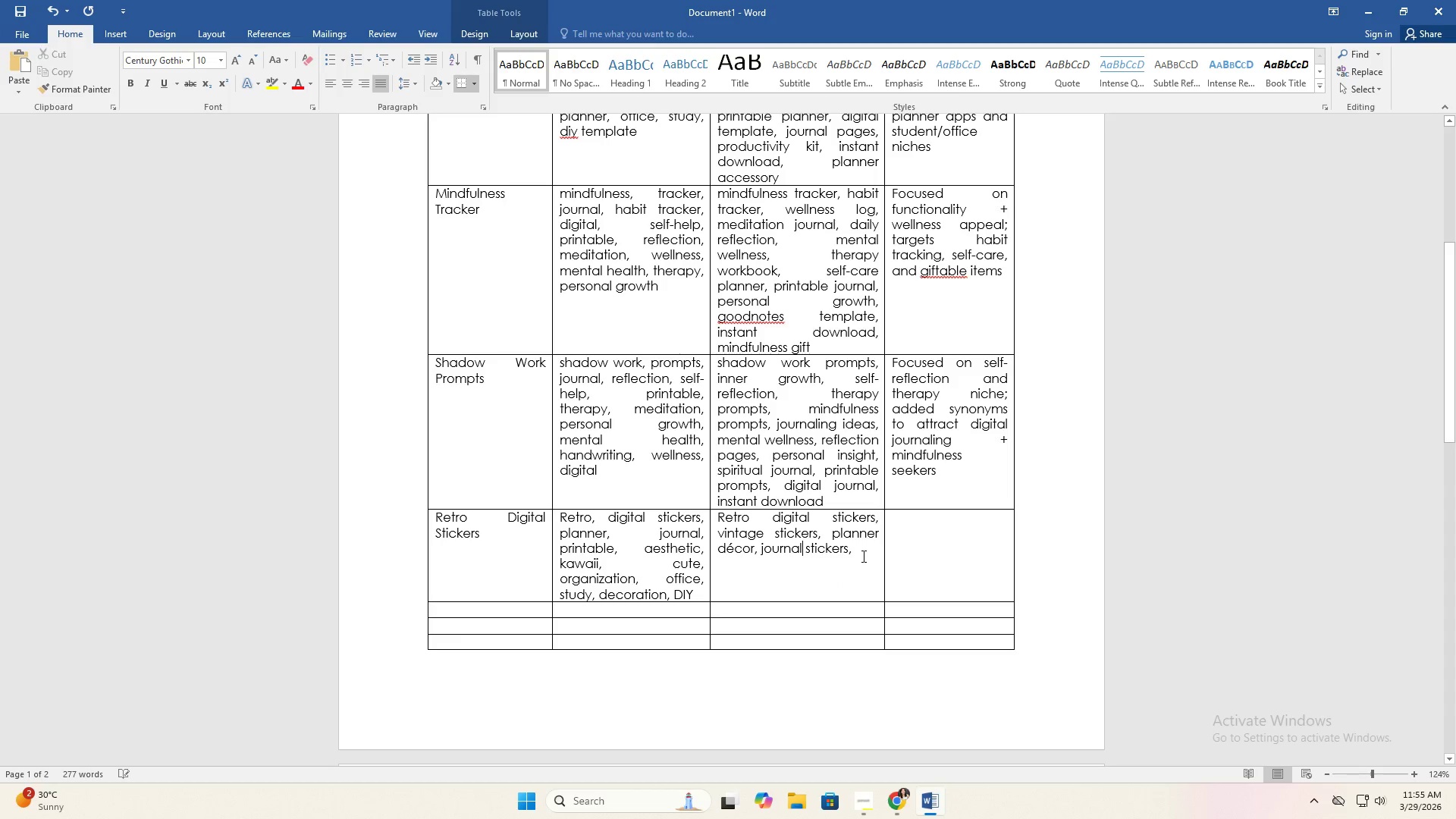 
left_click([865, 556])
 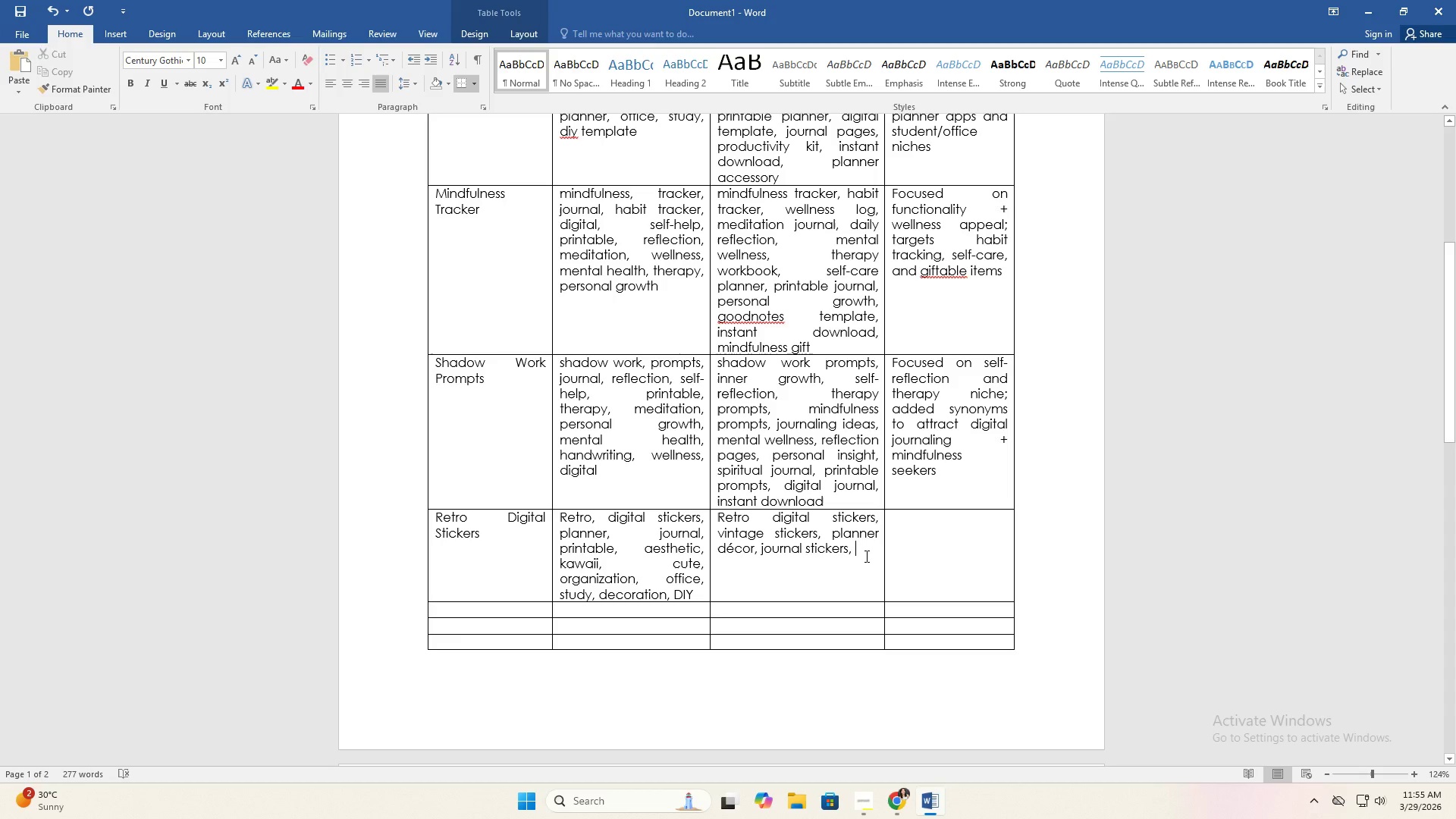 
type(kawaii stickers, aesthetic stickers)
key(Backspace)
key(Backspace)
key(Backspace)
key(Backspace)
key(Backspace)
key(Backspace)
key(Backspace)
key(Backspace)
type(planner, sticker pack, printable stickers, )
 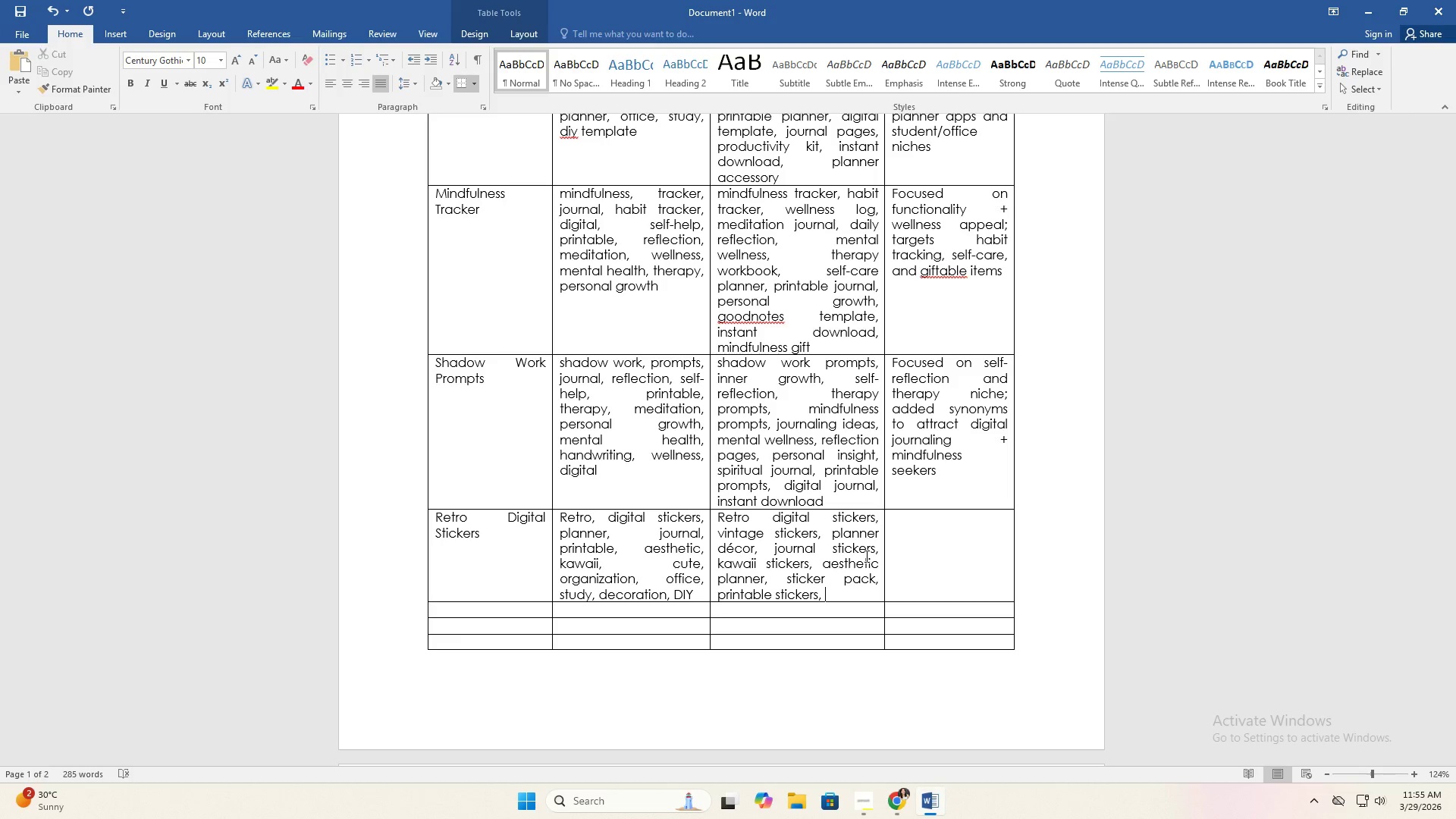 
type(office stickers, )
 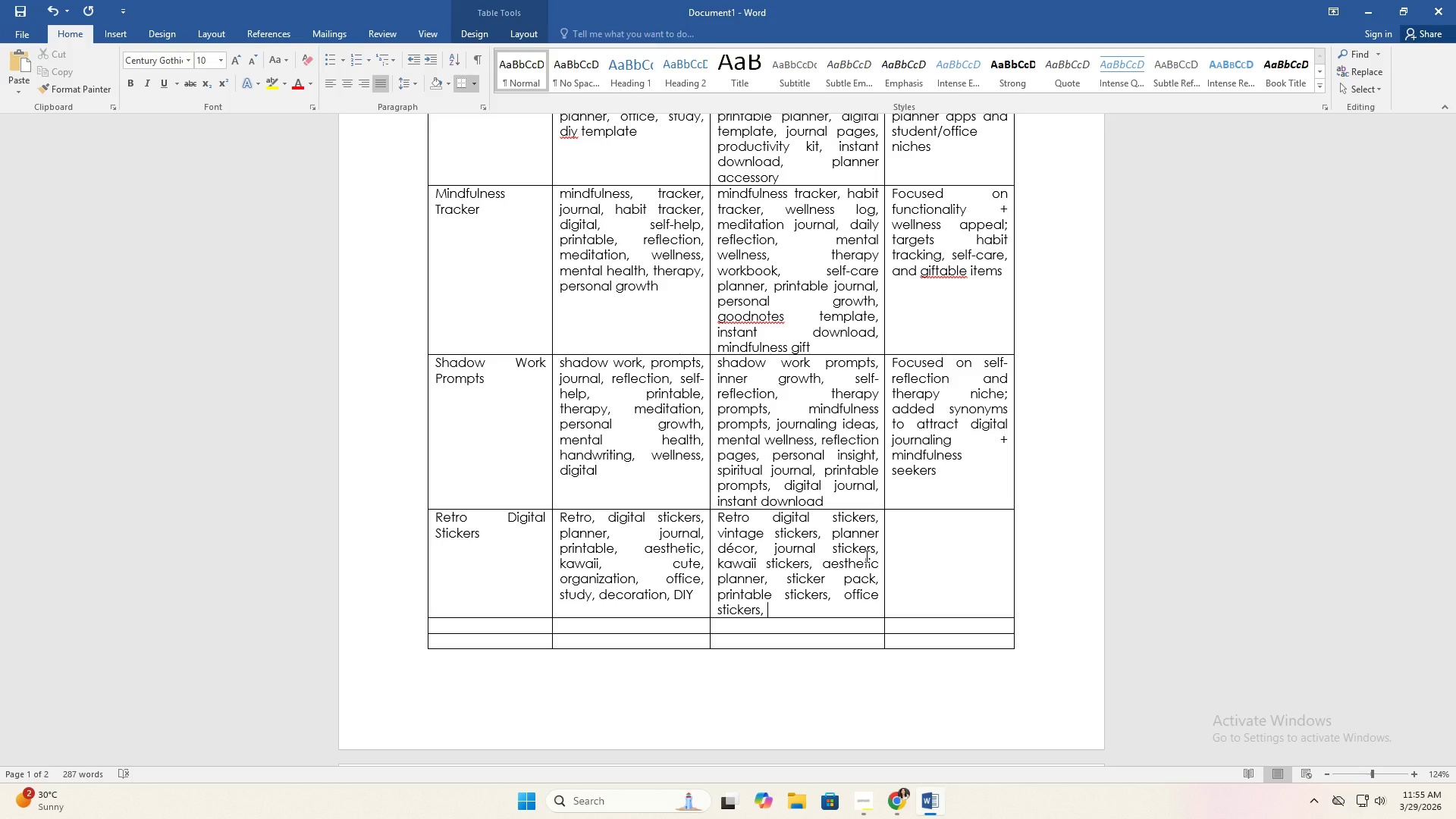 
type(study stickers, )
 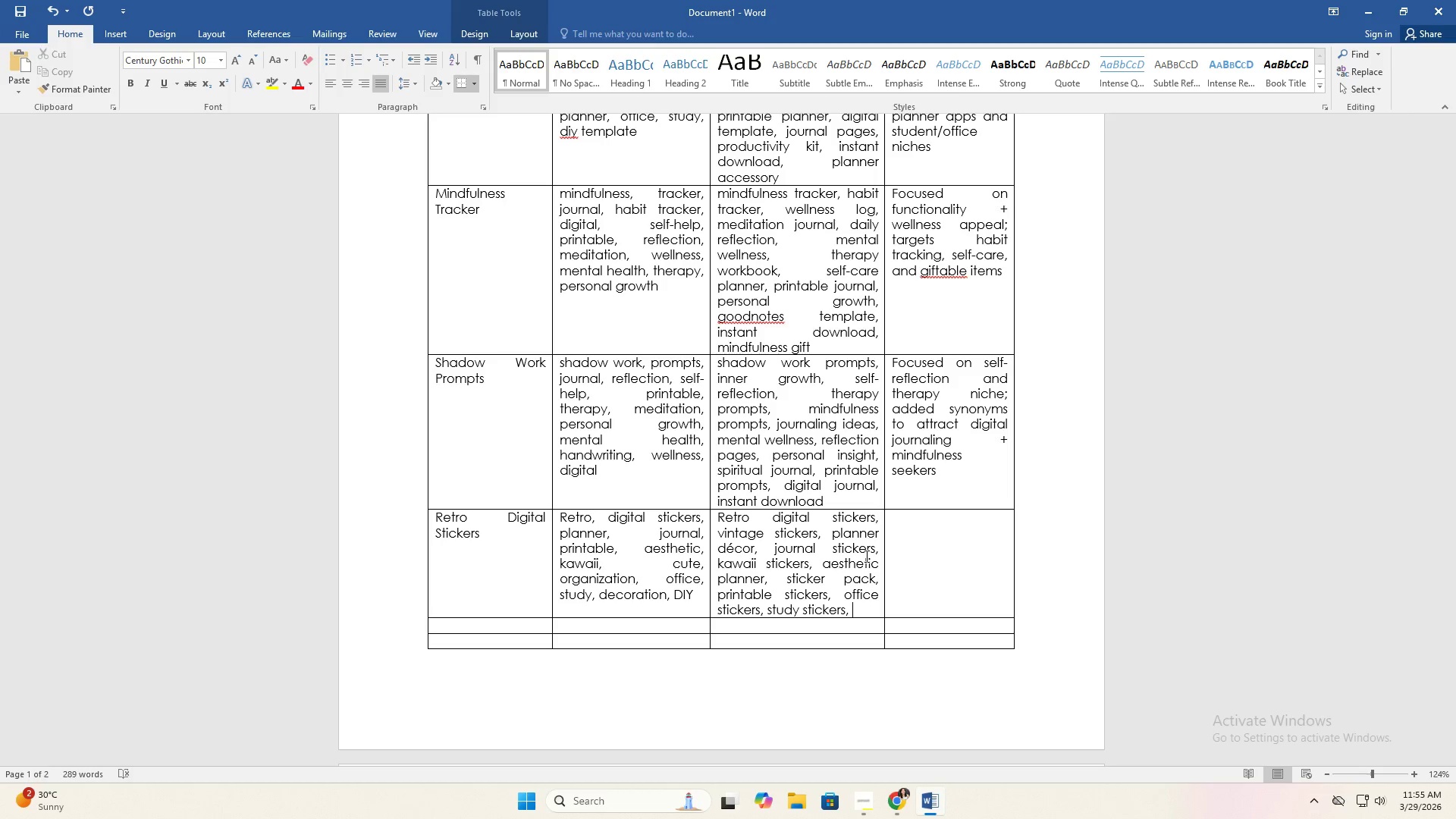 
type(cute planner, instant download, )
 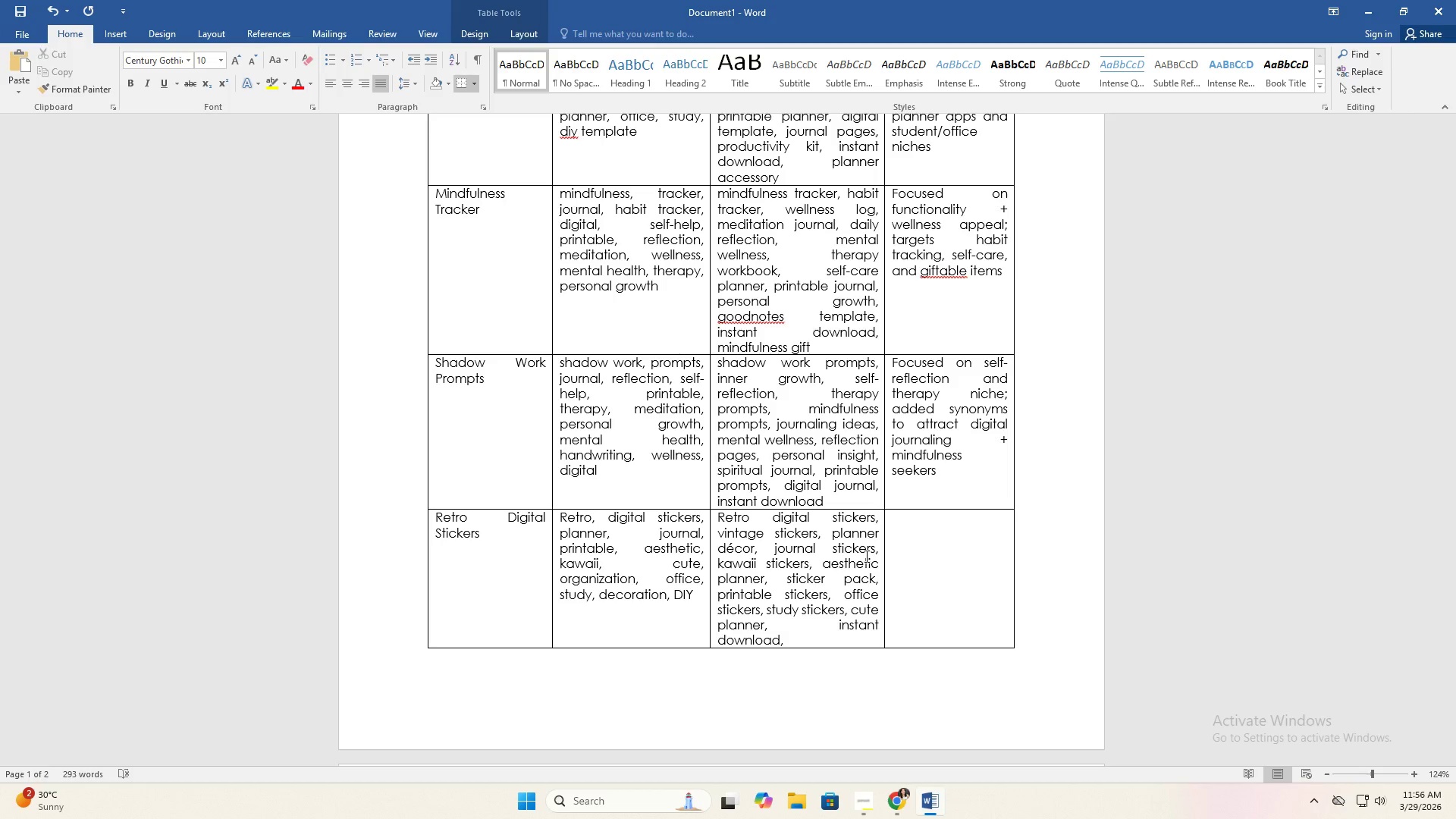 
wait(5.7)
 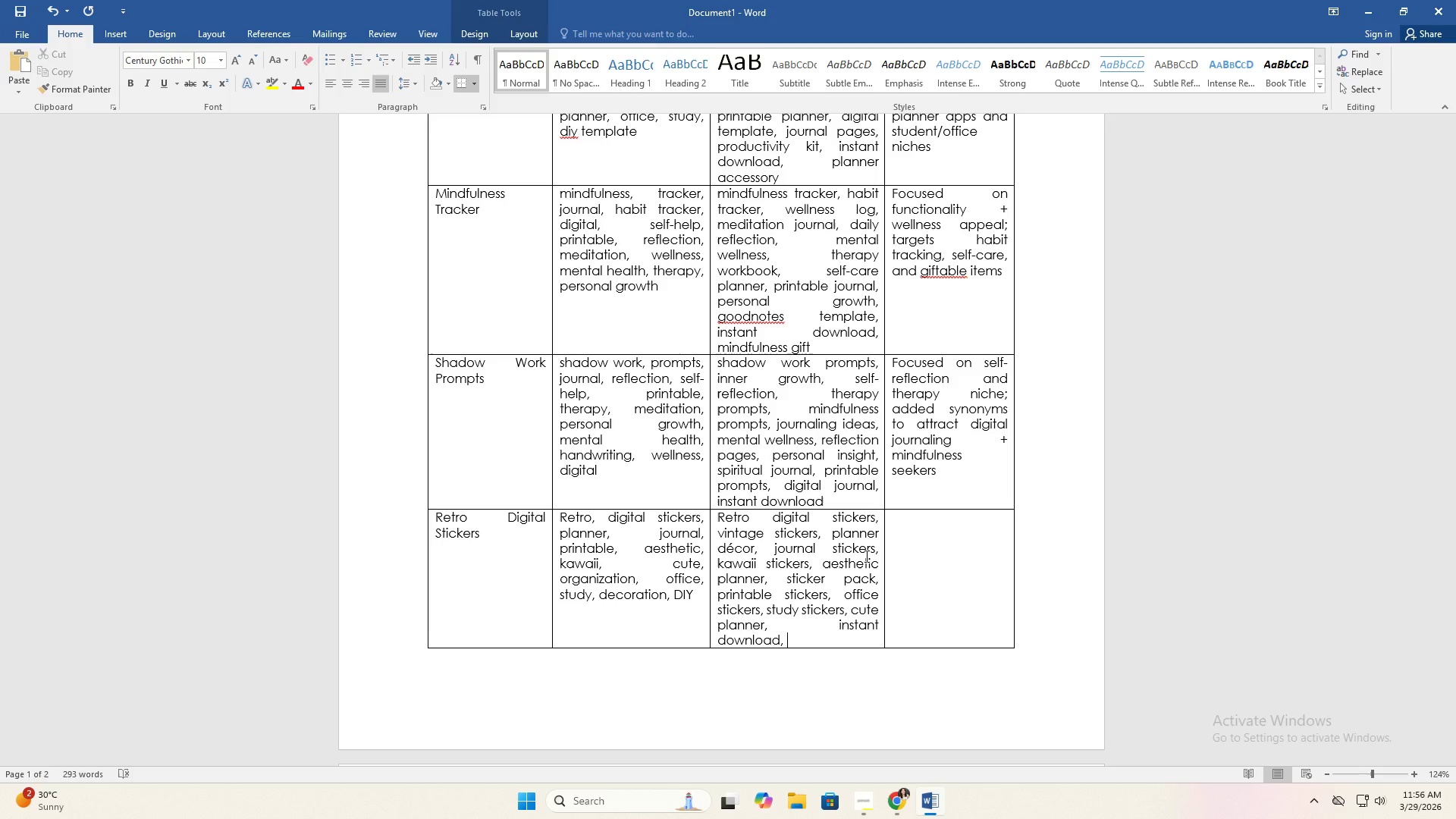 
type(journaling stickers)
 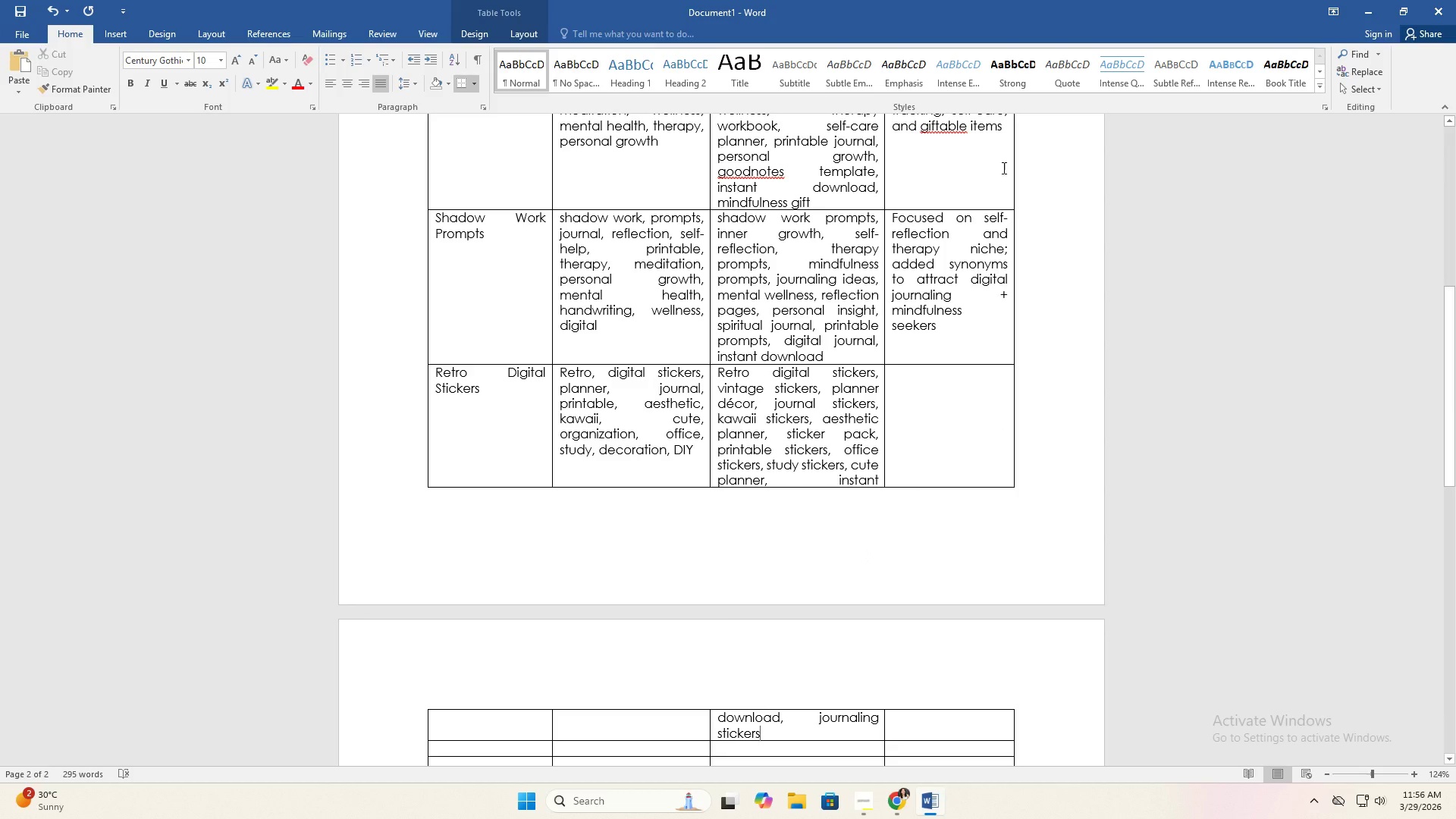 
left_click([985, 187])
 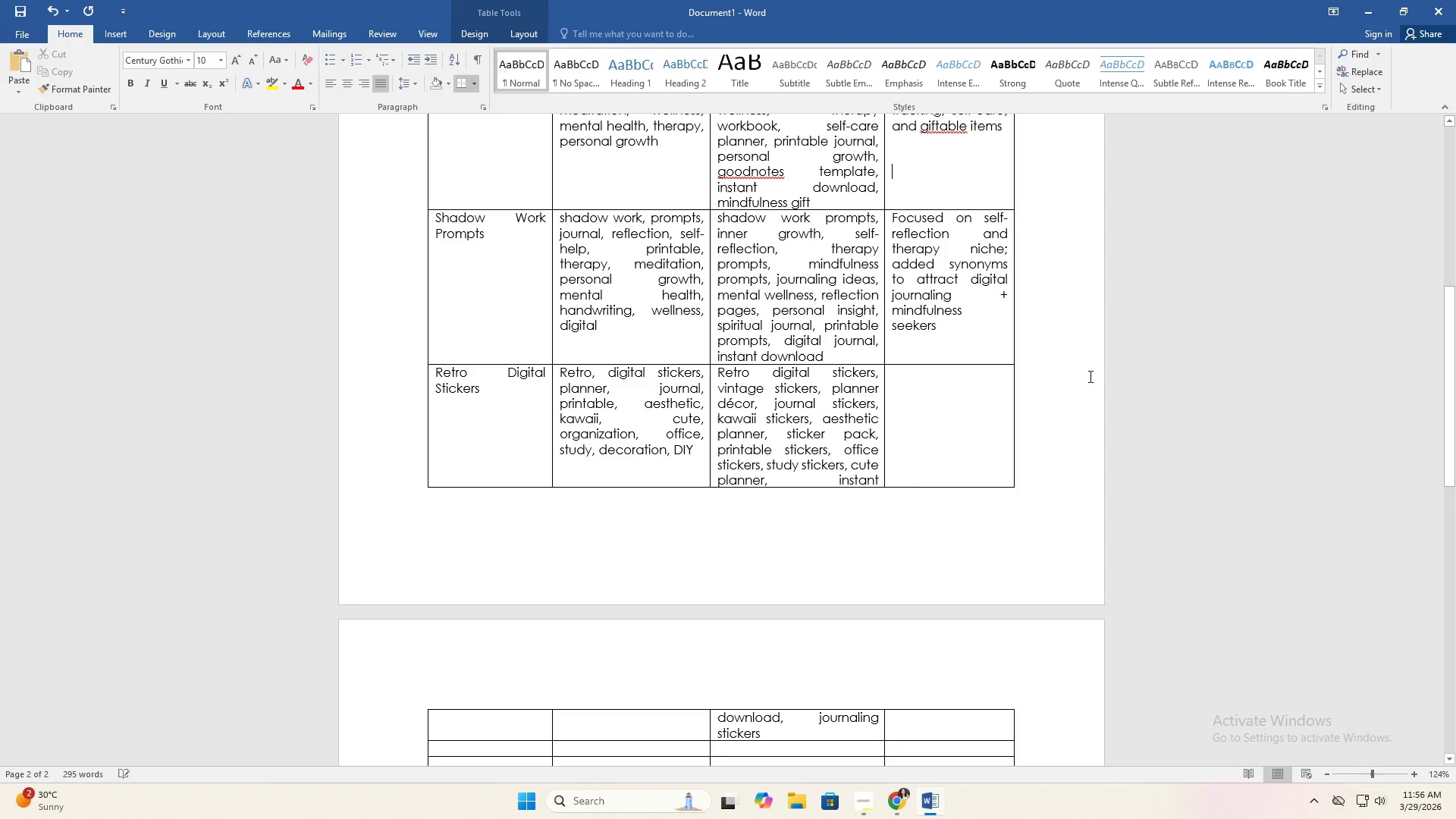 
left_click([1051, 340])
 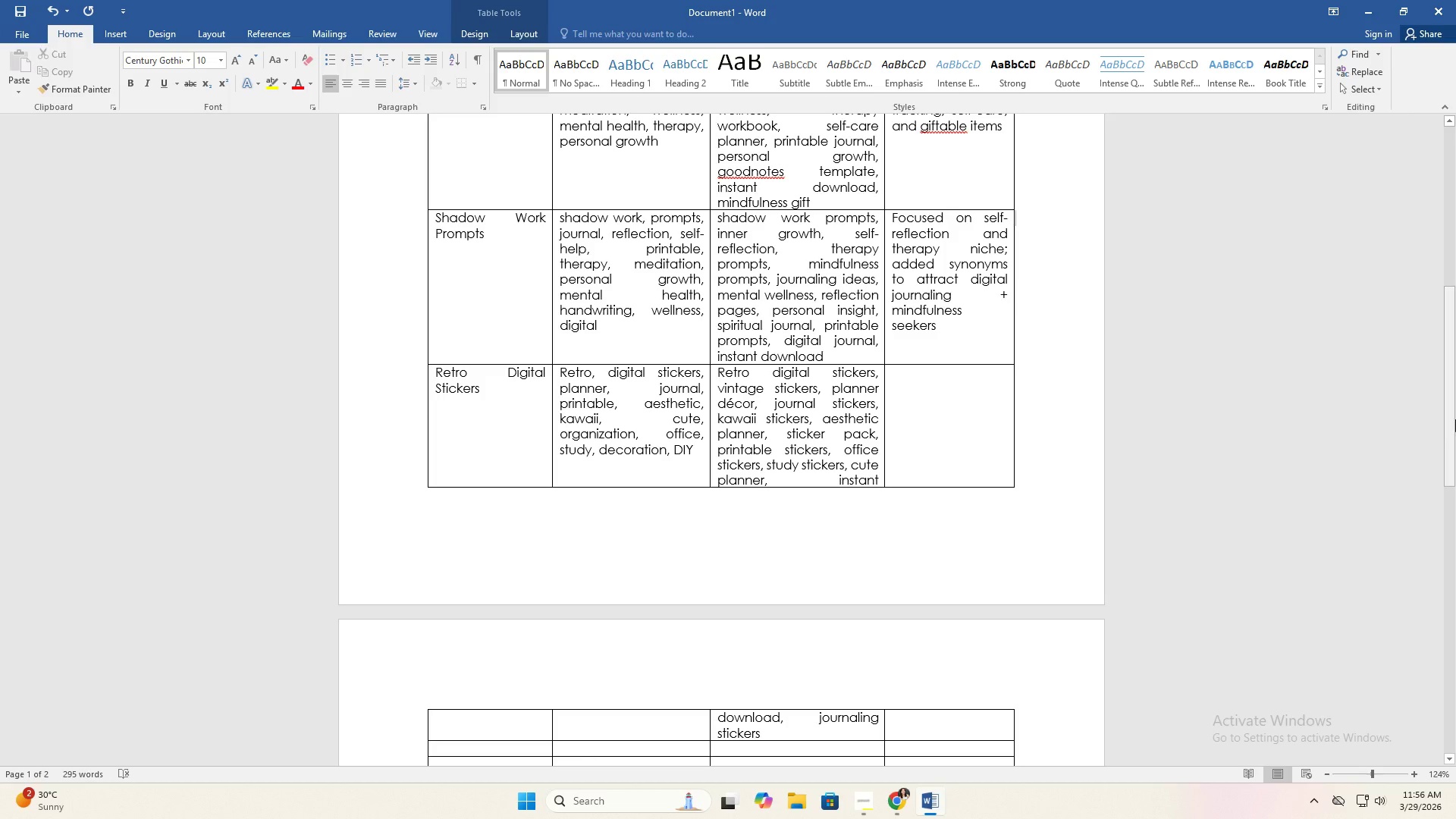 
left_click([1236, 488])
 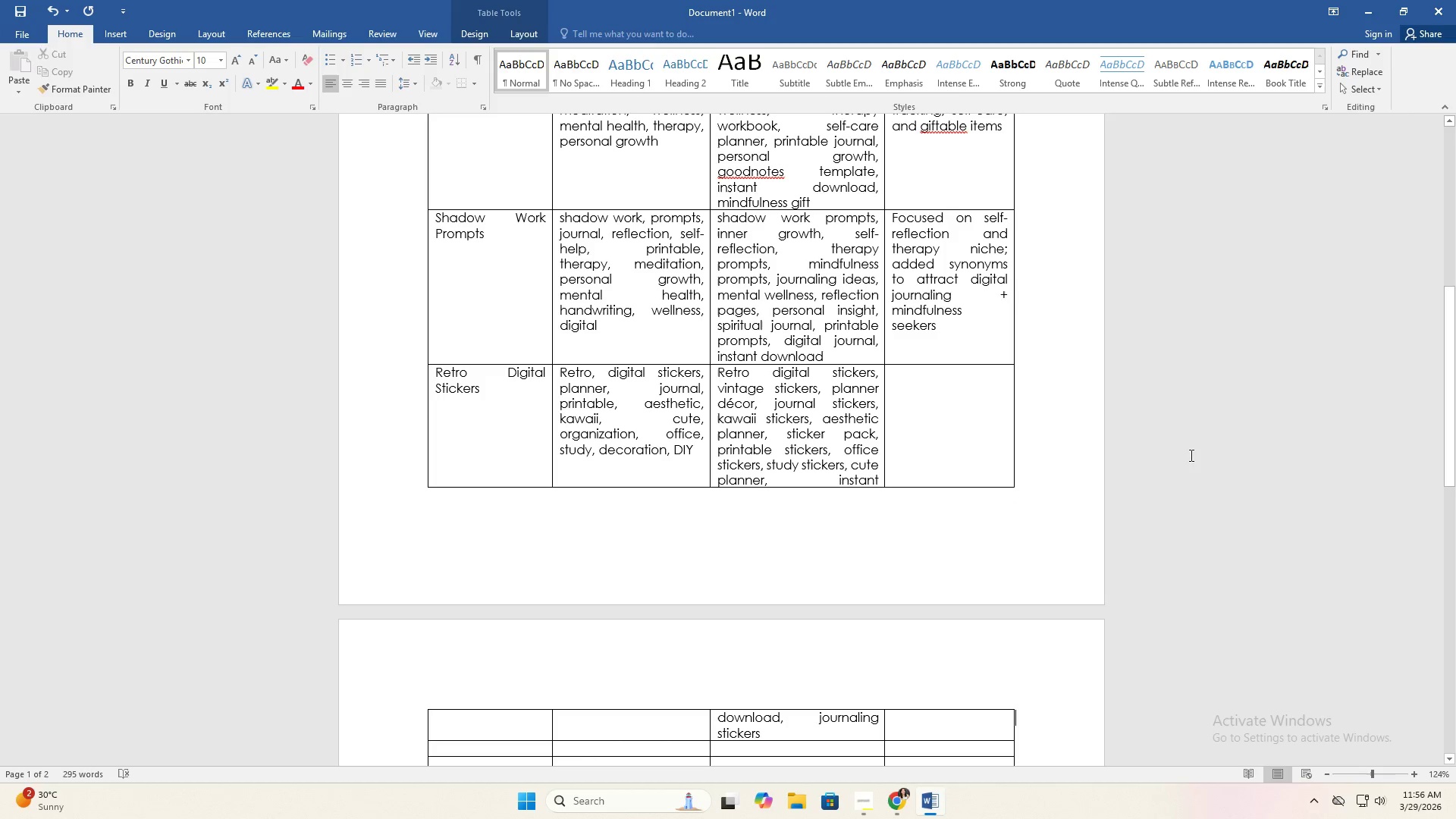 
left_click([1164, 378])
 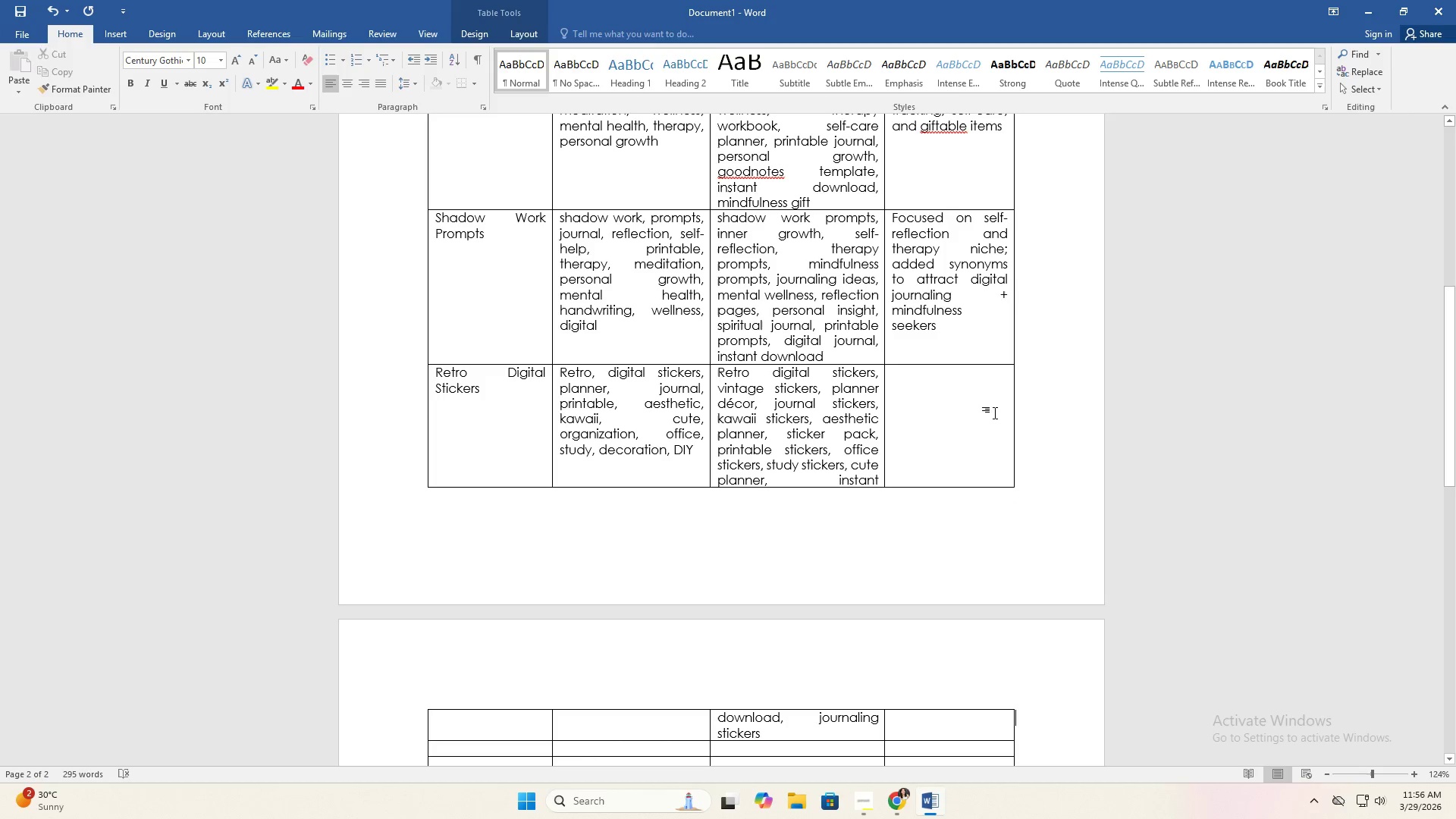 
left_click([921, 389])
 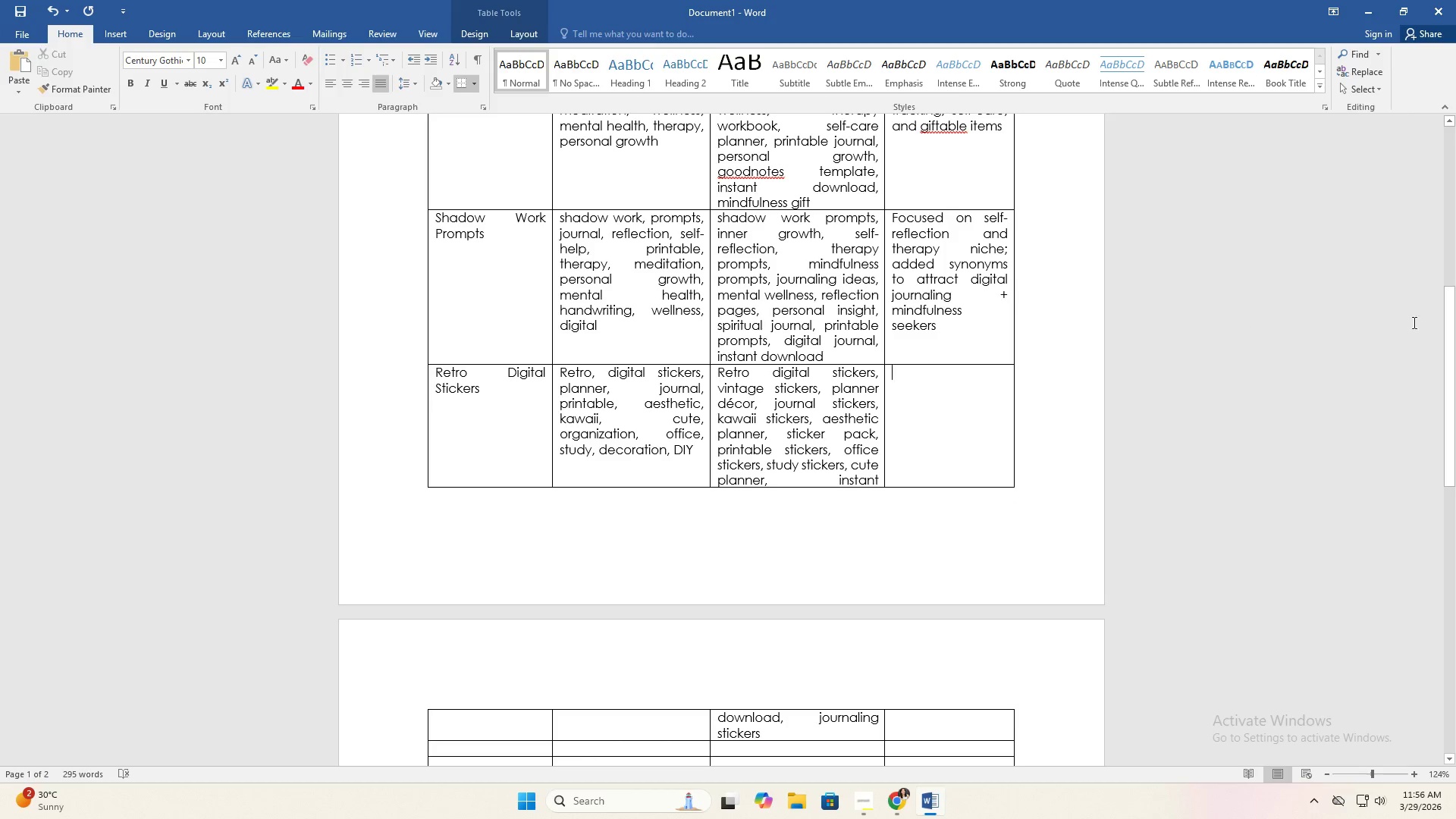 
wait(6.78)
 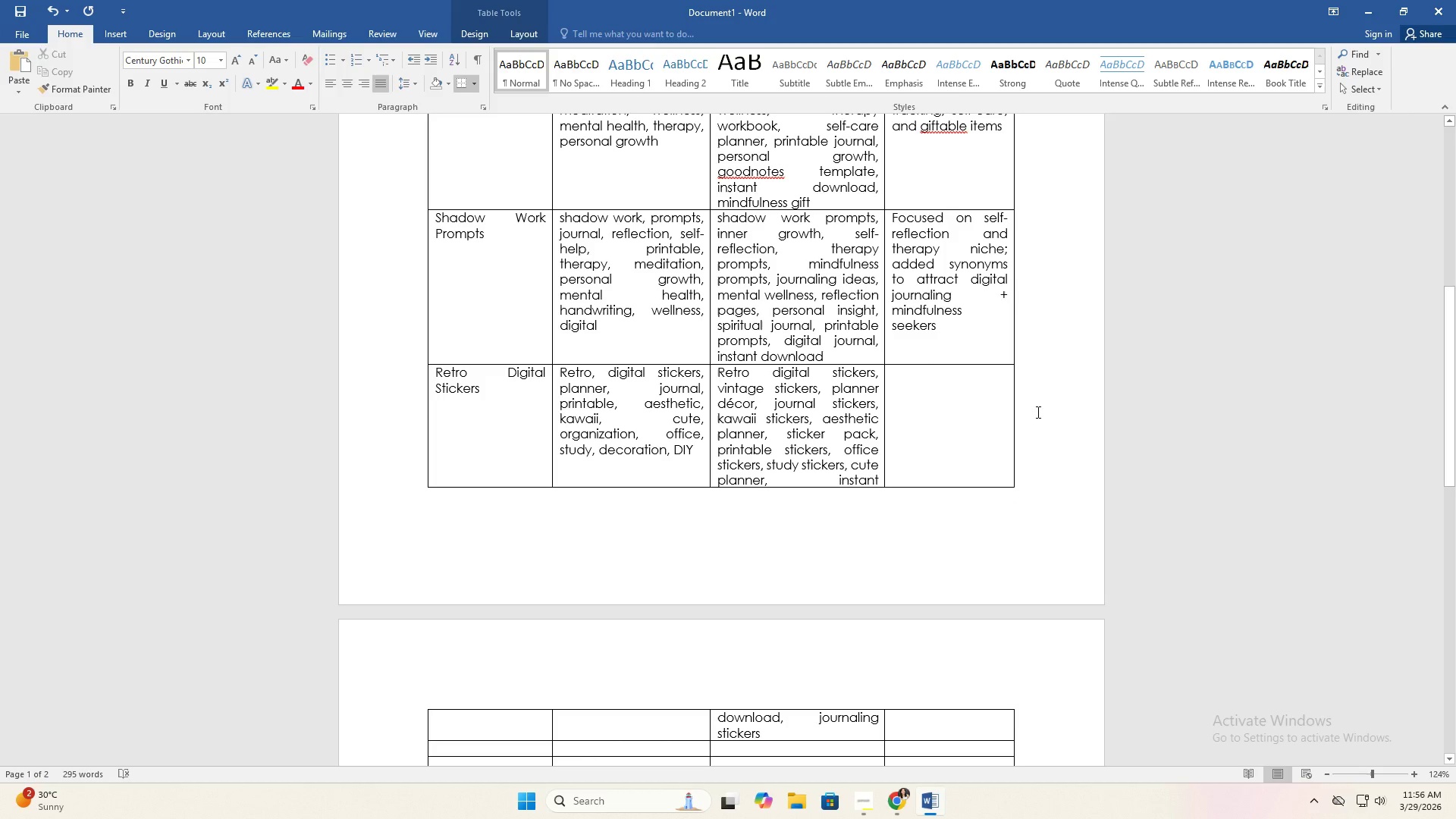 
double_click([1336, 334])
 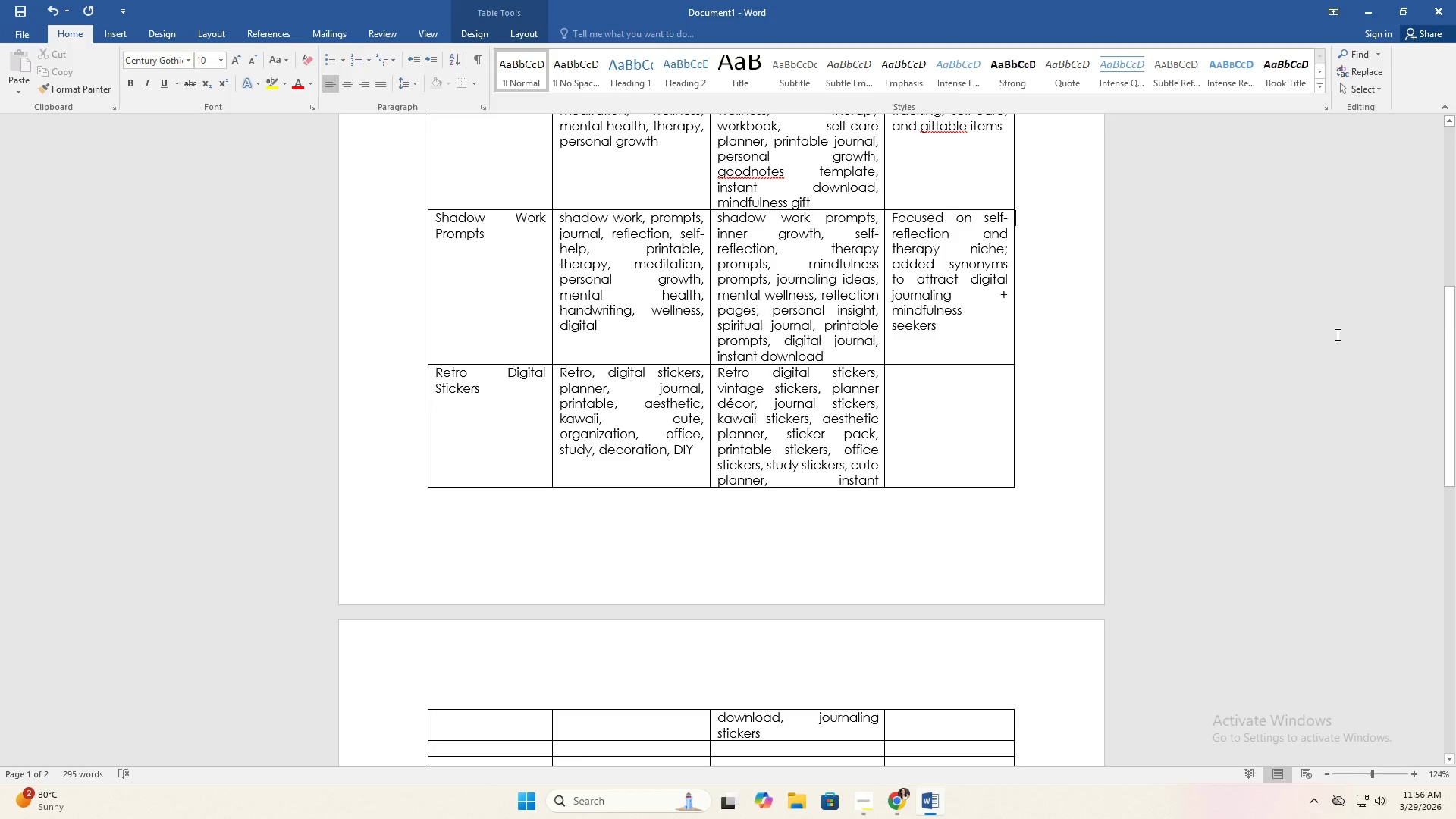 
triple_click([1336, 334])
 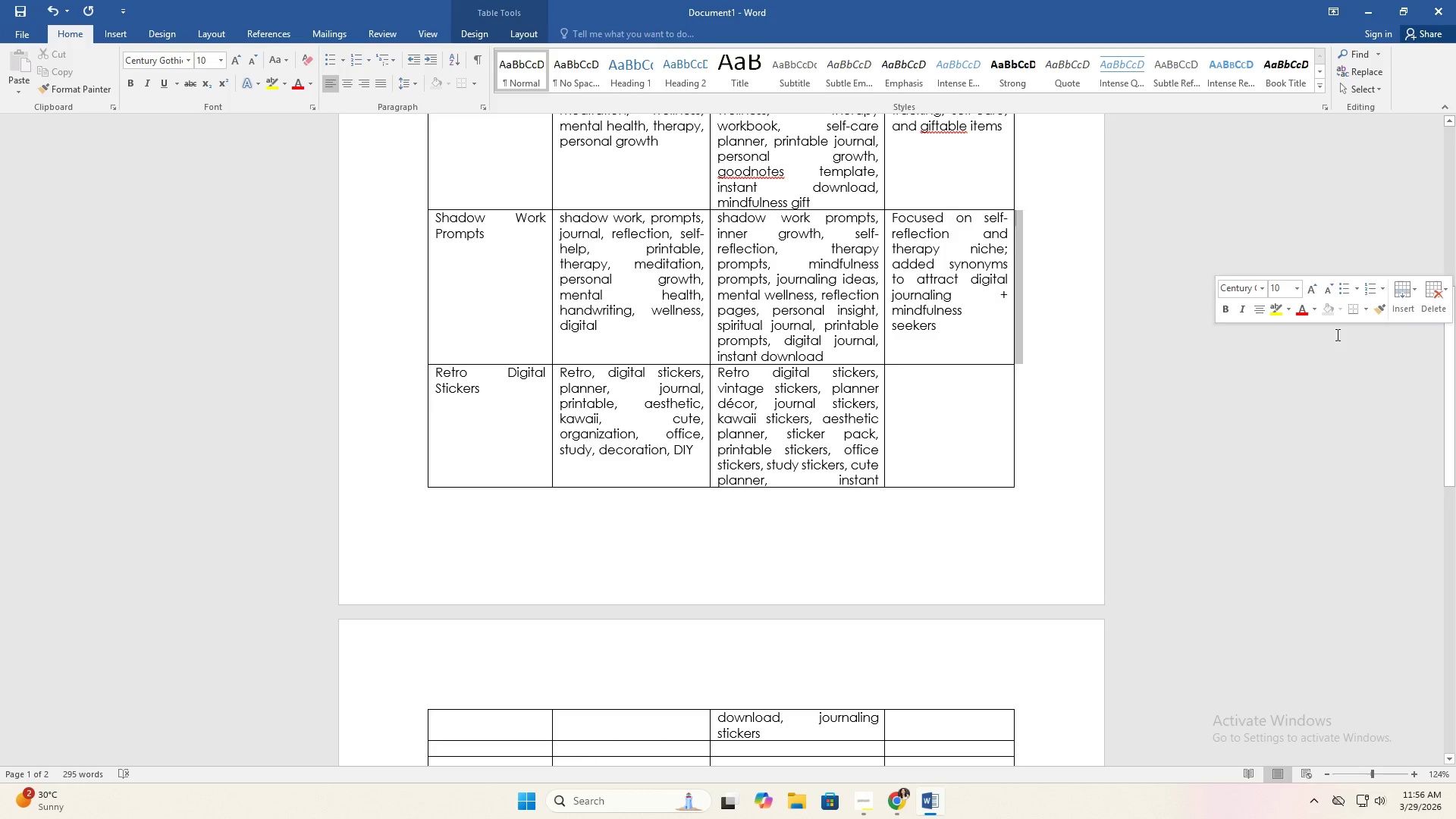 
triple_click([1336, 334])
 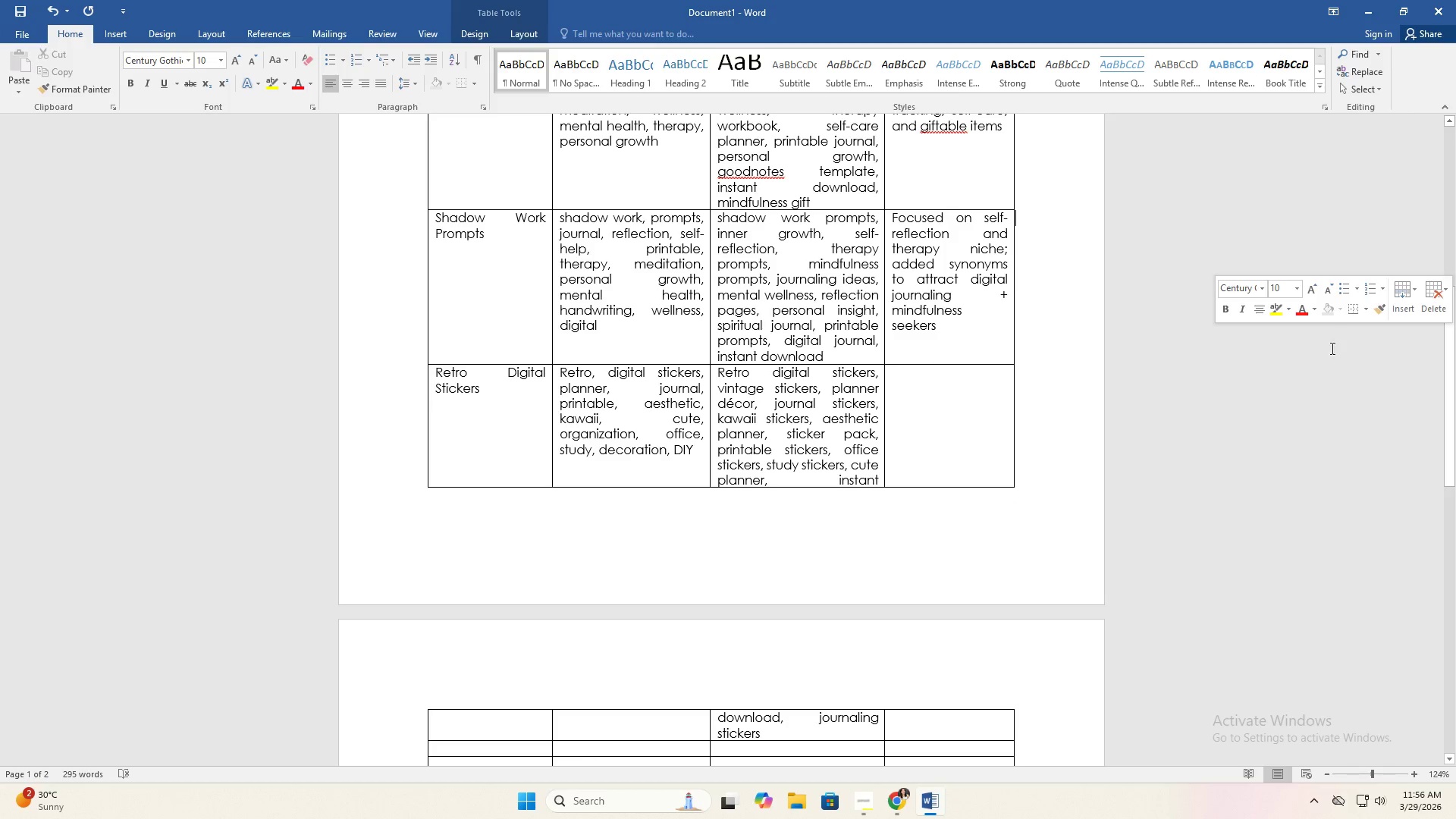 
left_click([1313, 367])
 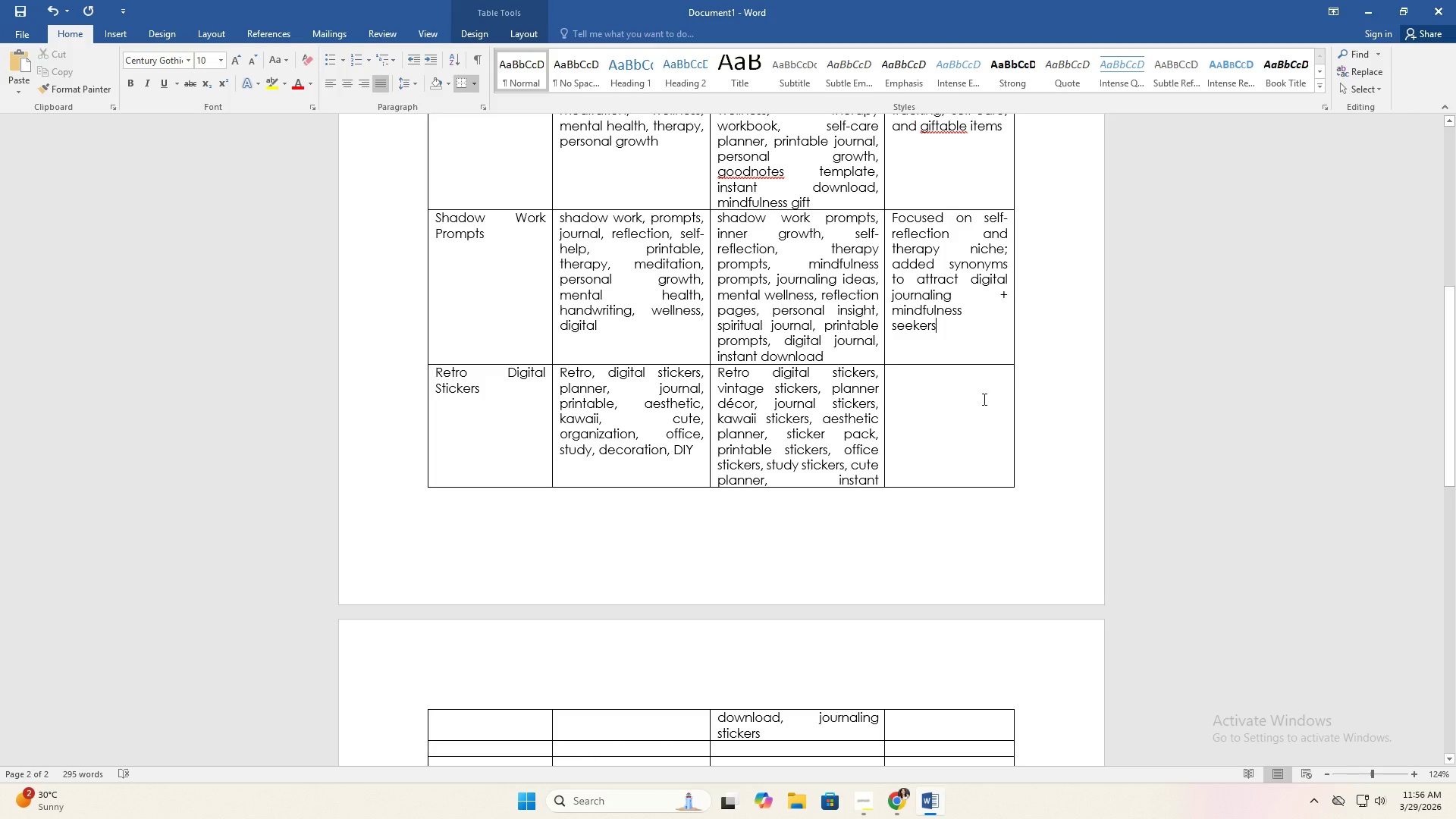 
left_click([980, 438])
 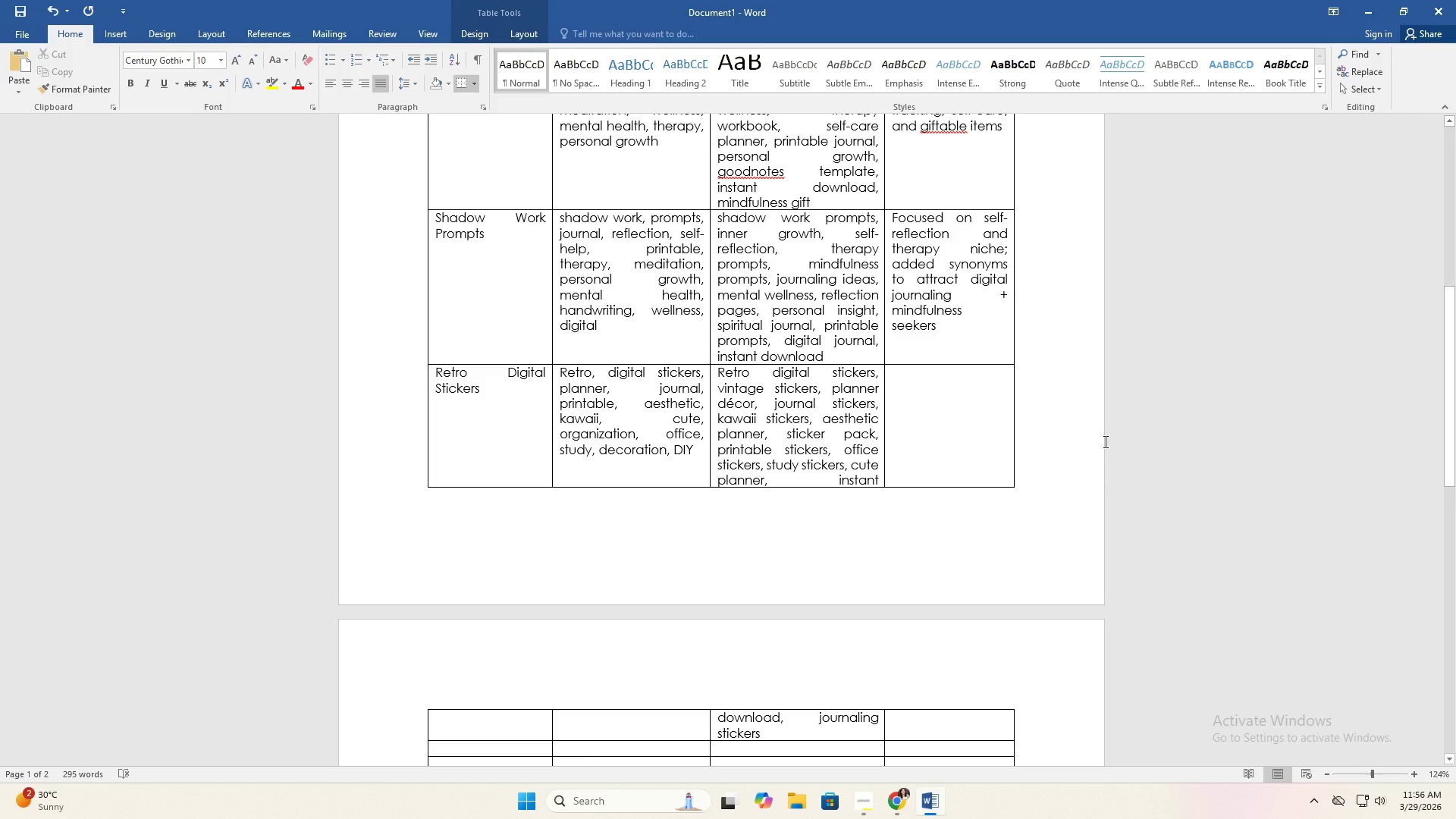 
wait(9.28)
 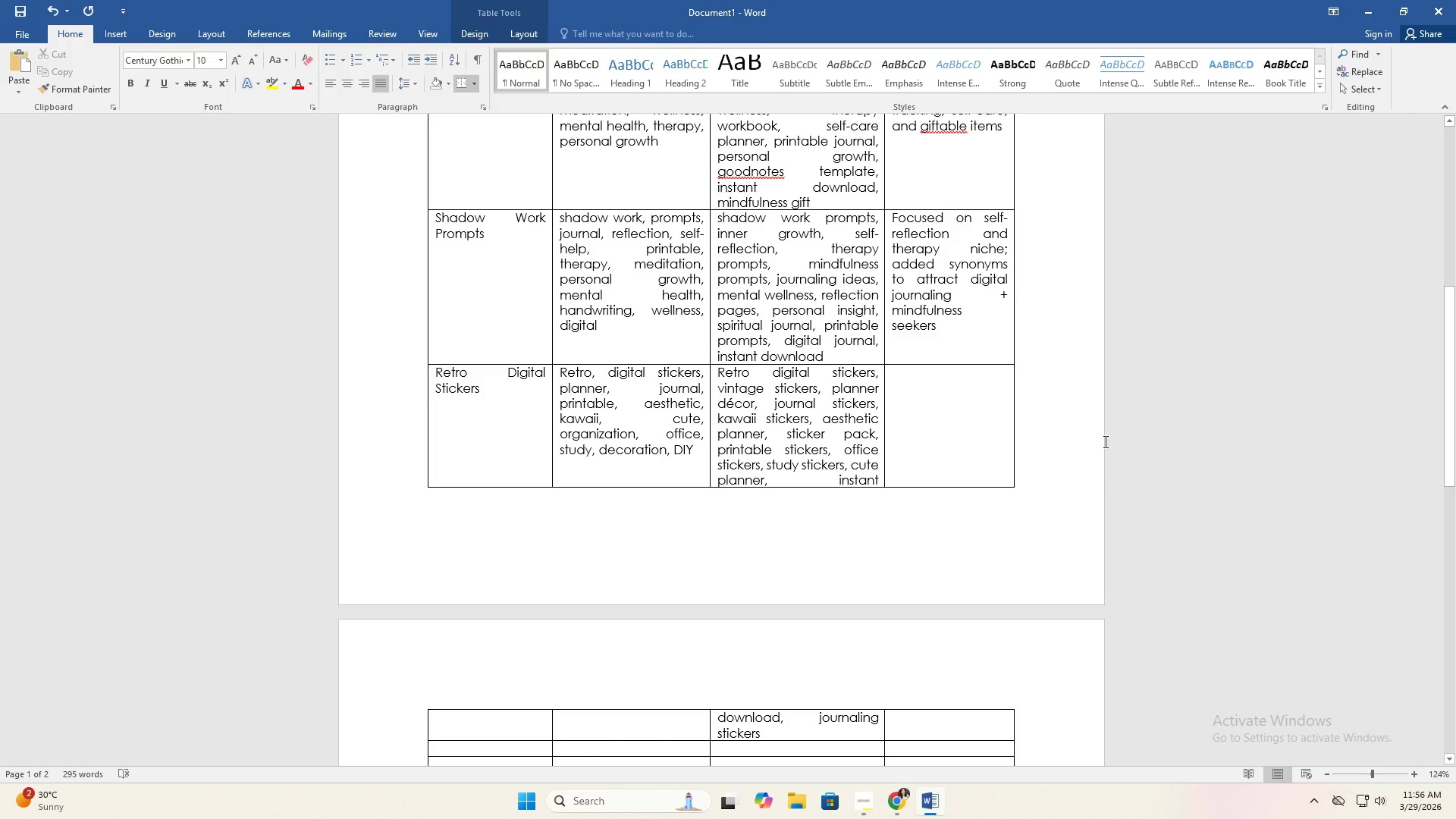 
type(Optimized for retro aesthetic +)
 